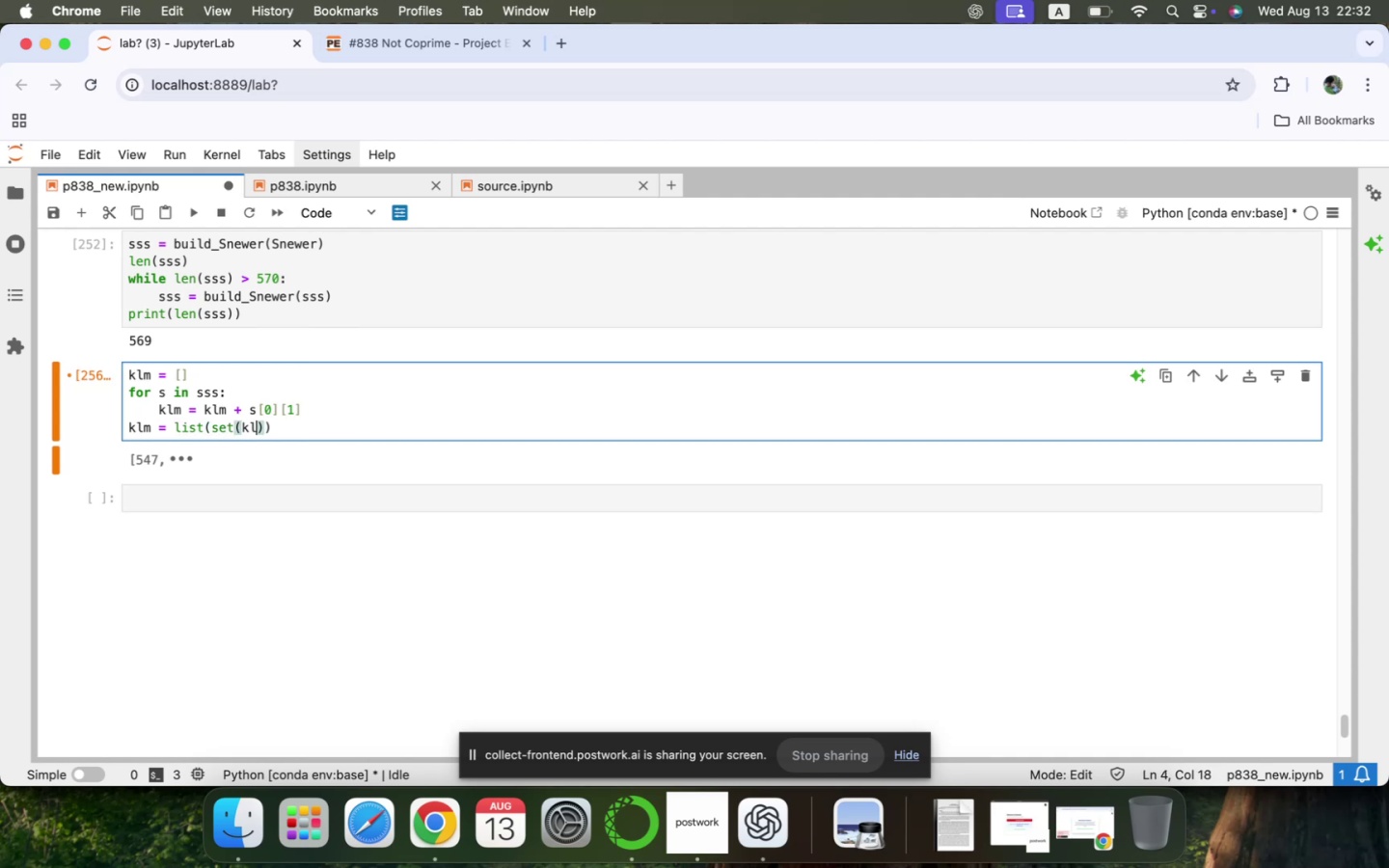 
hold_key(key=ShiftLeft, duration=0.42)
 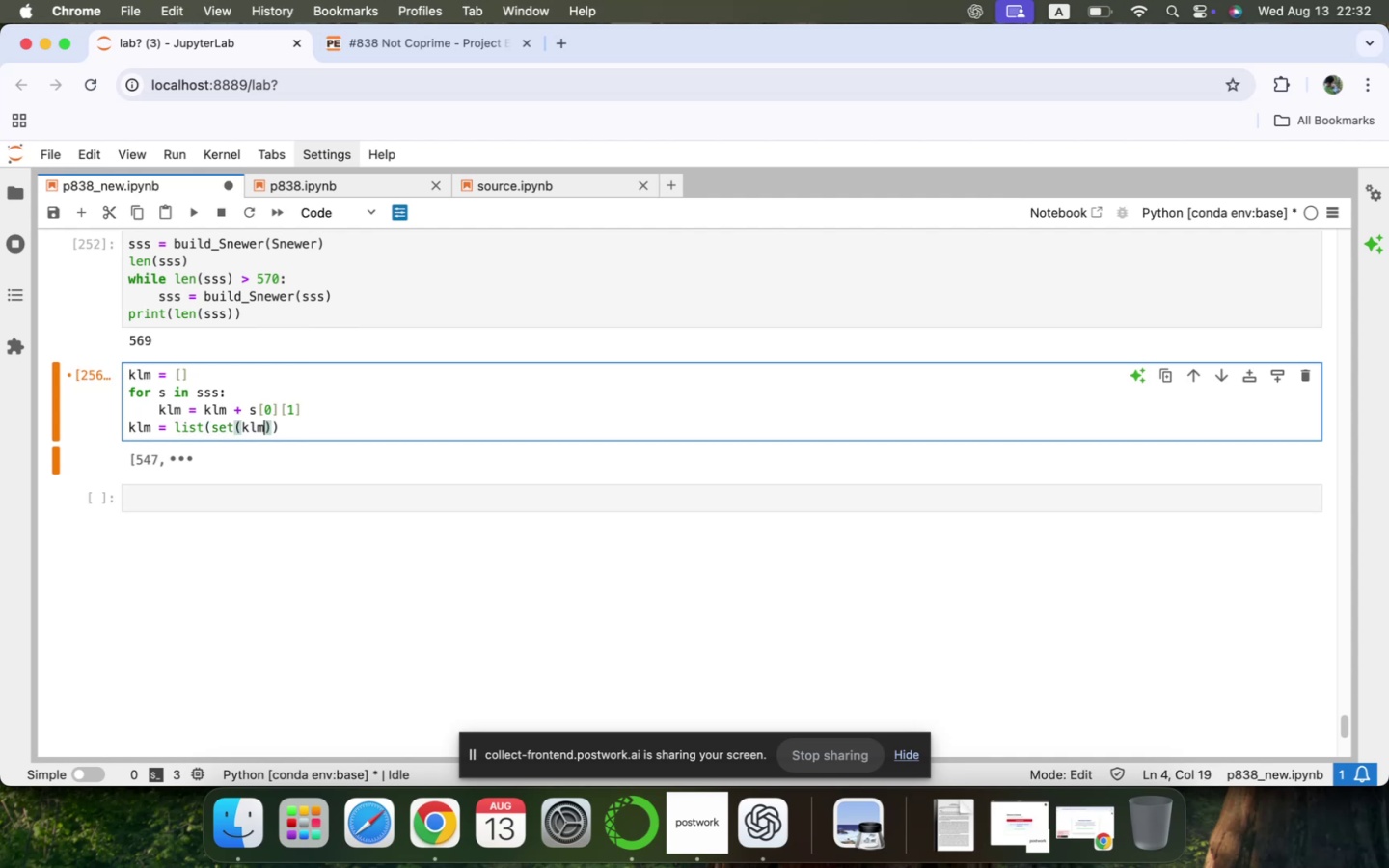 
key(ArrowDown)
 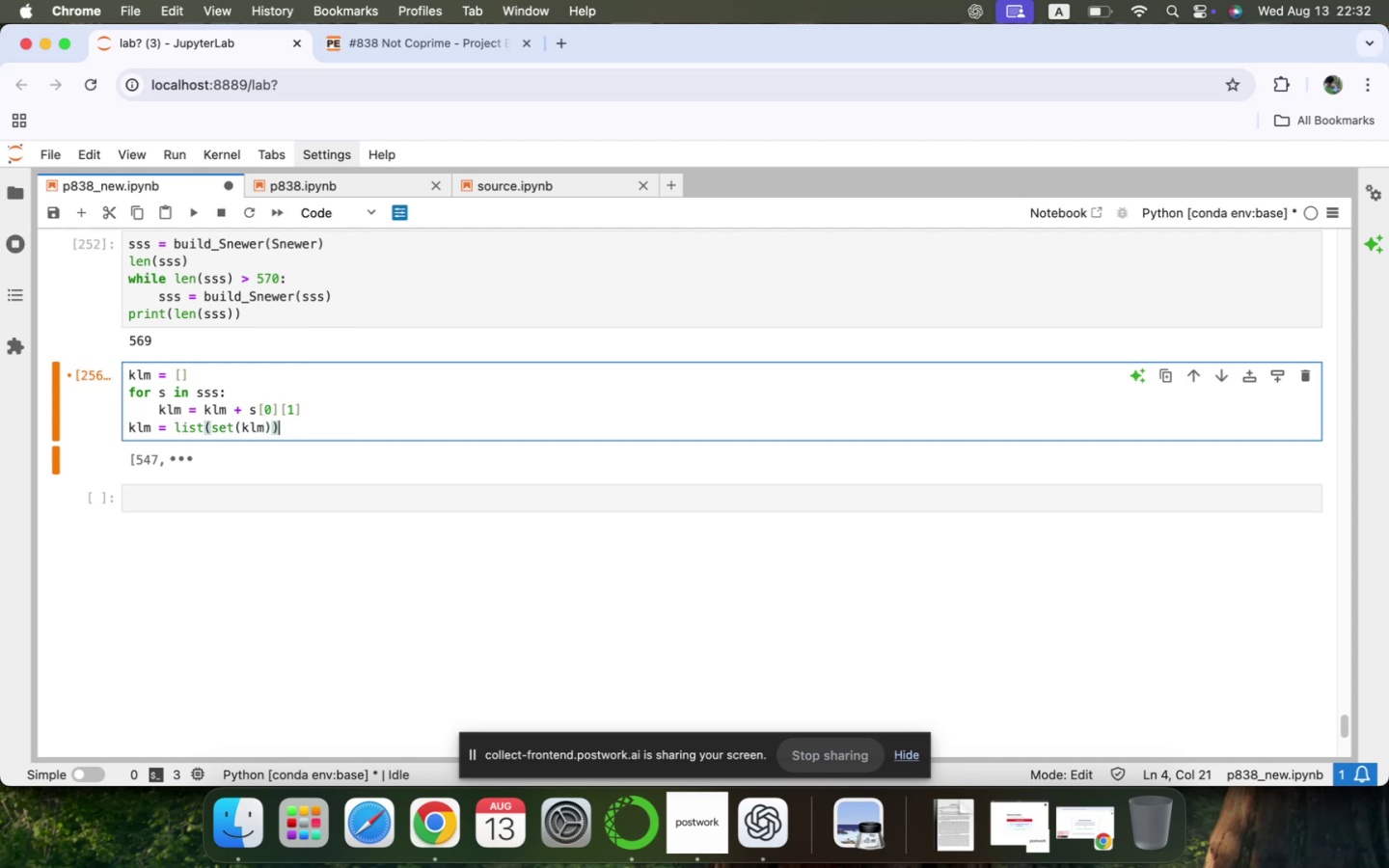 
key(Enter)
 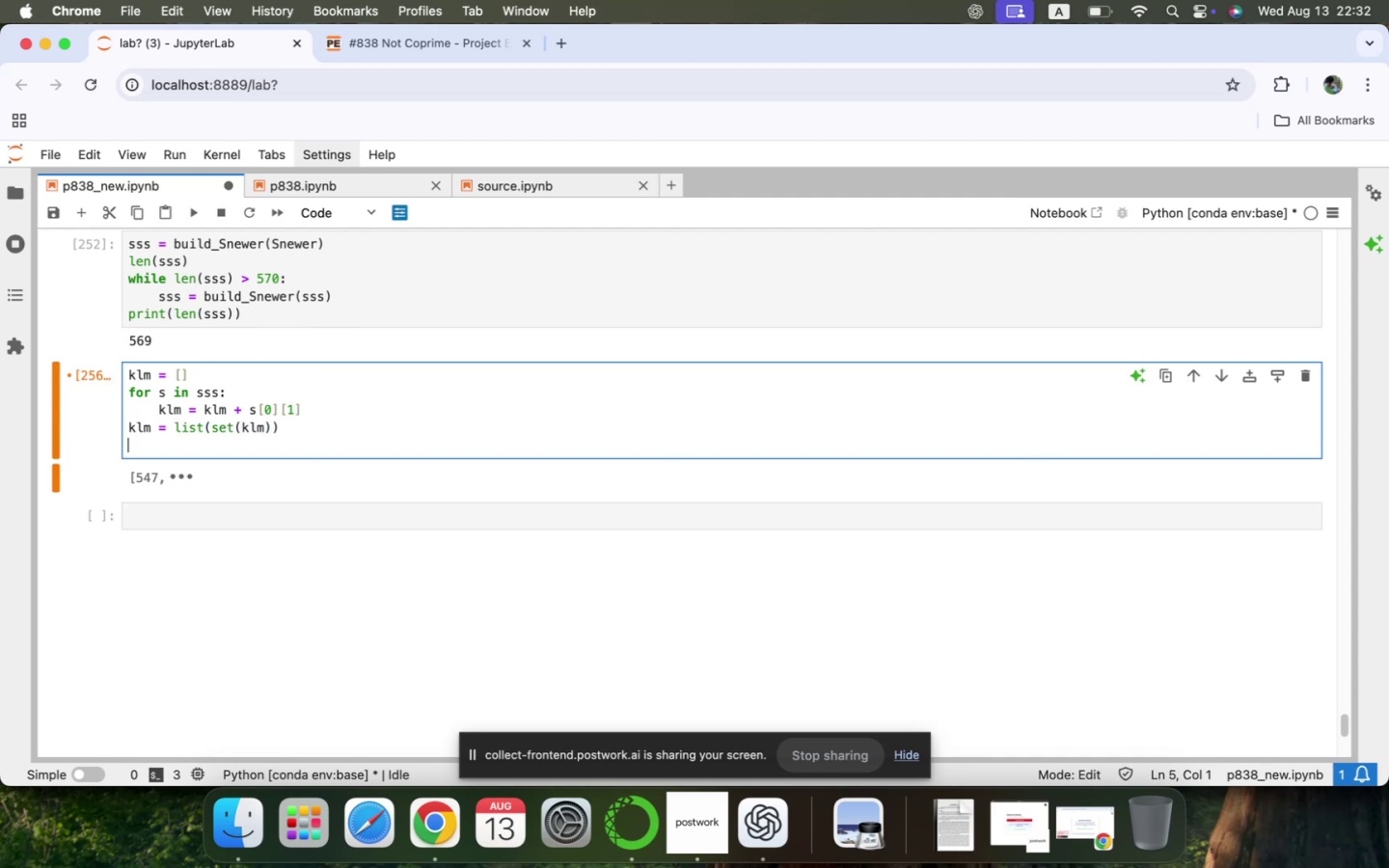 
type(klm)
 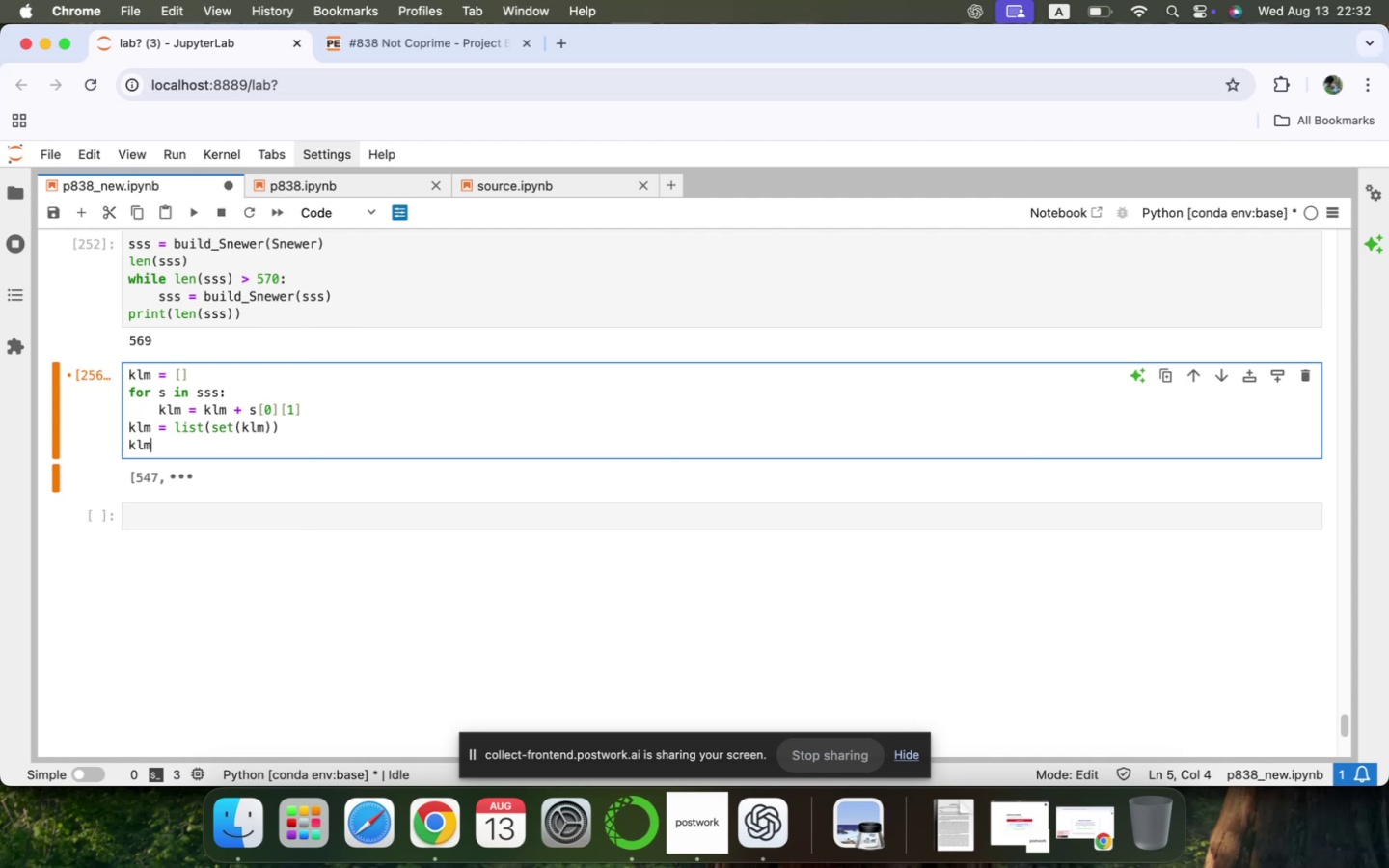 
key(Shift+Enter)
 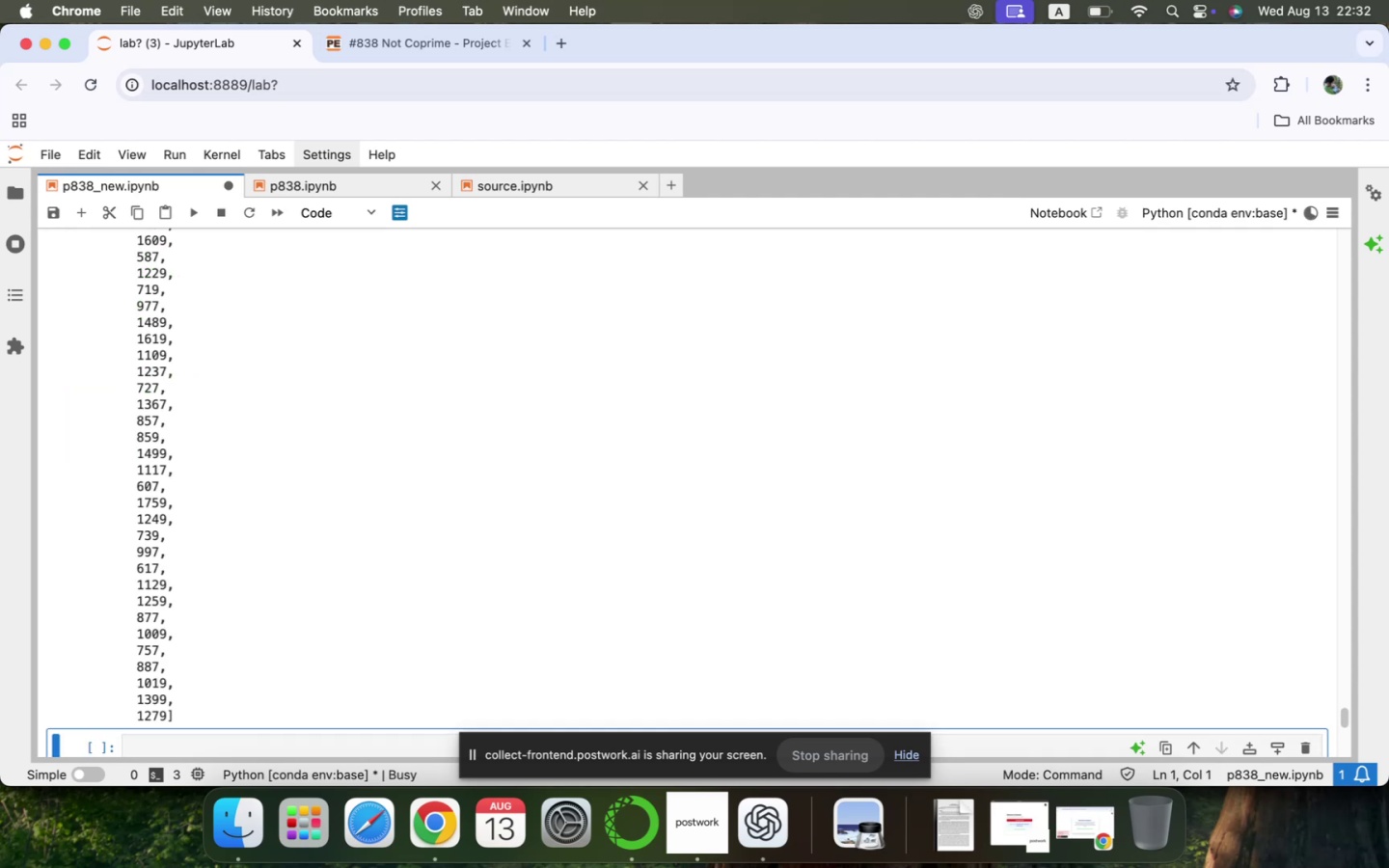 
scroll: coordinate [164, 427], scroll_direction: up, amount: 22.0
 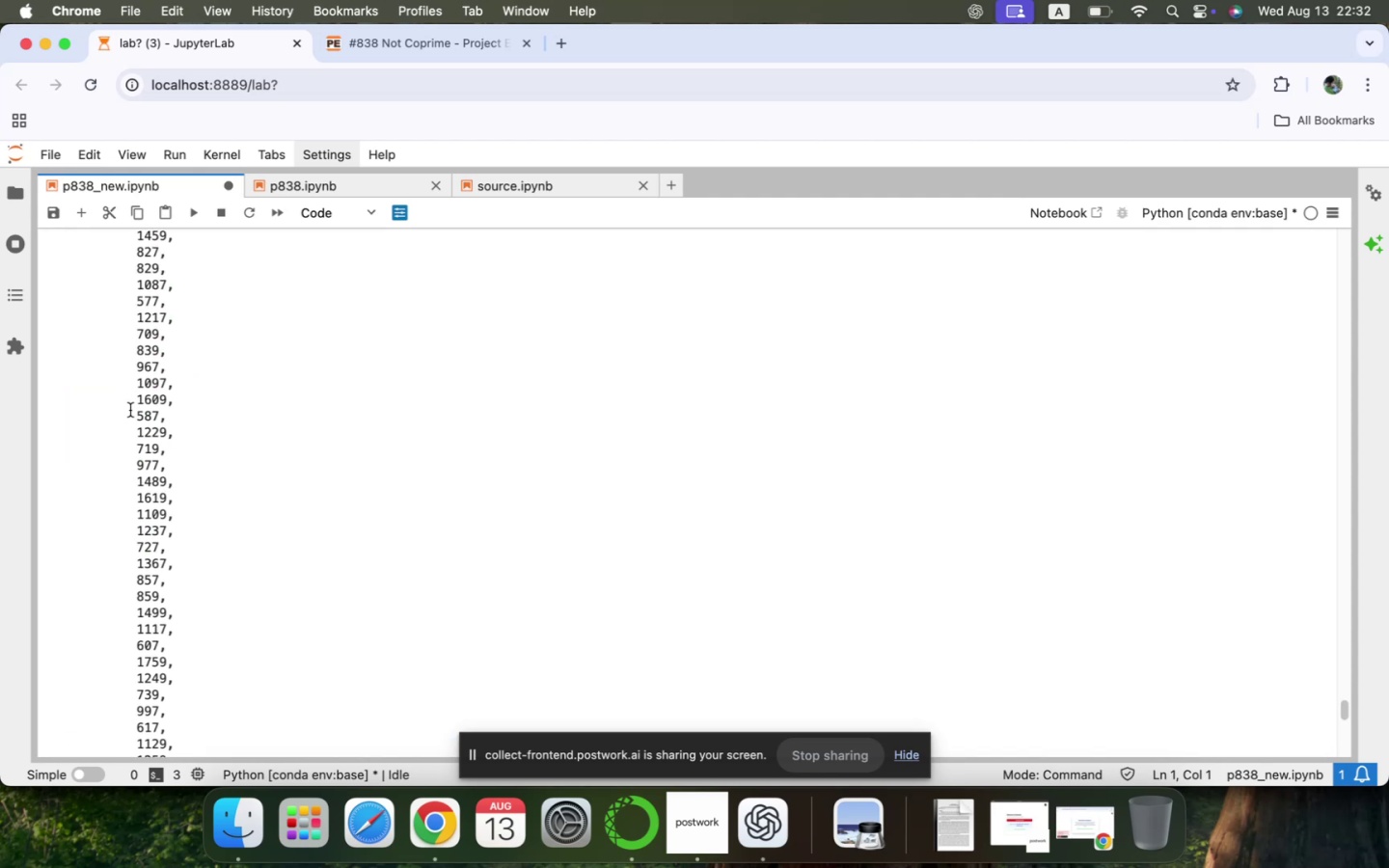 
left_click([134, 387])
 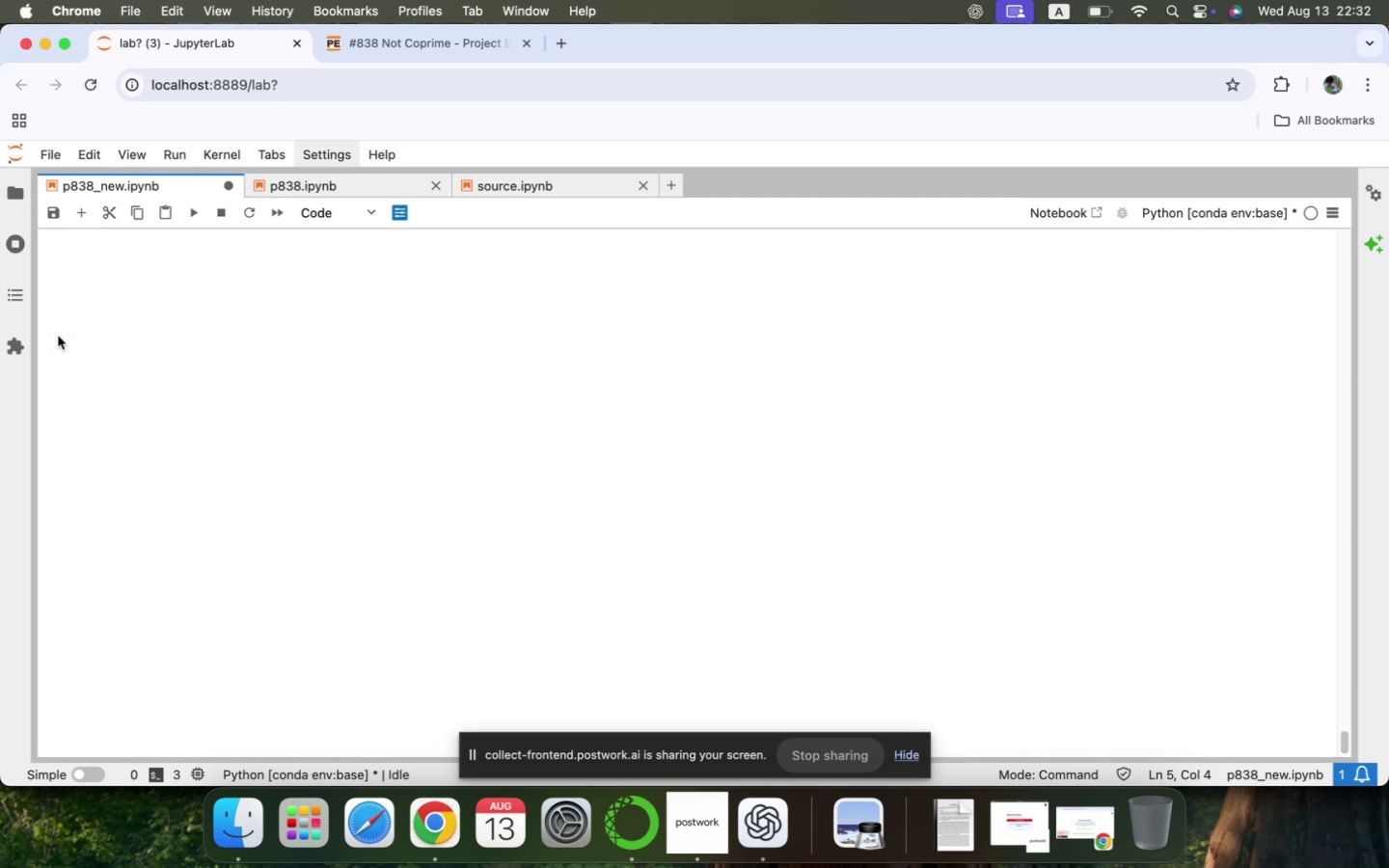 
scroll: coordinate [144, 383], scroll_direction: up, amount: 27.0
 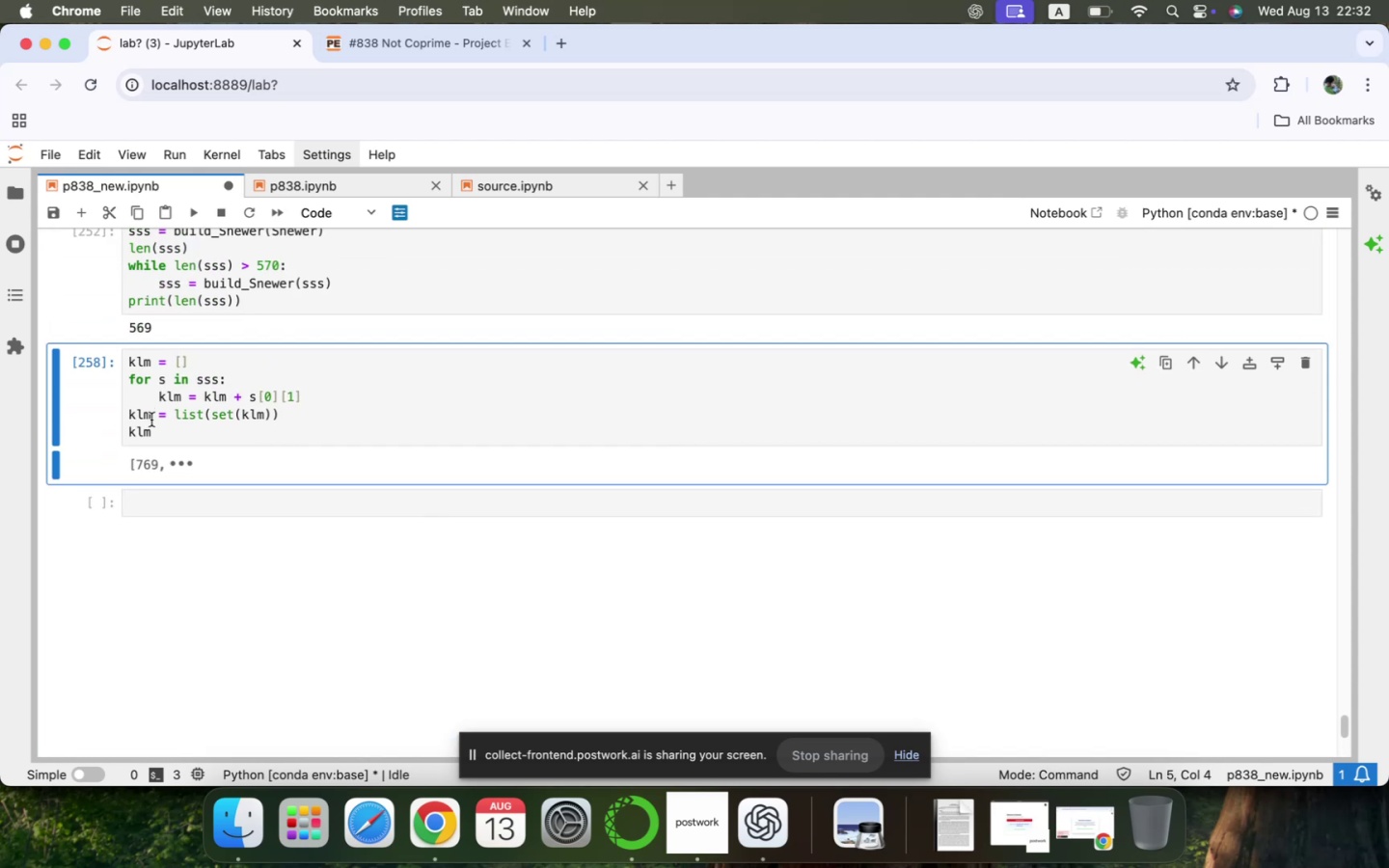 
left_click([163, 440])
 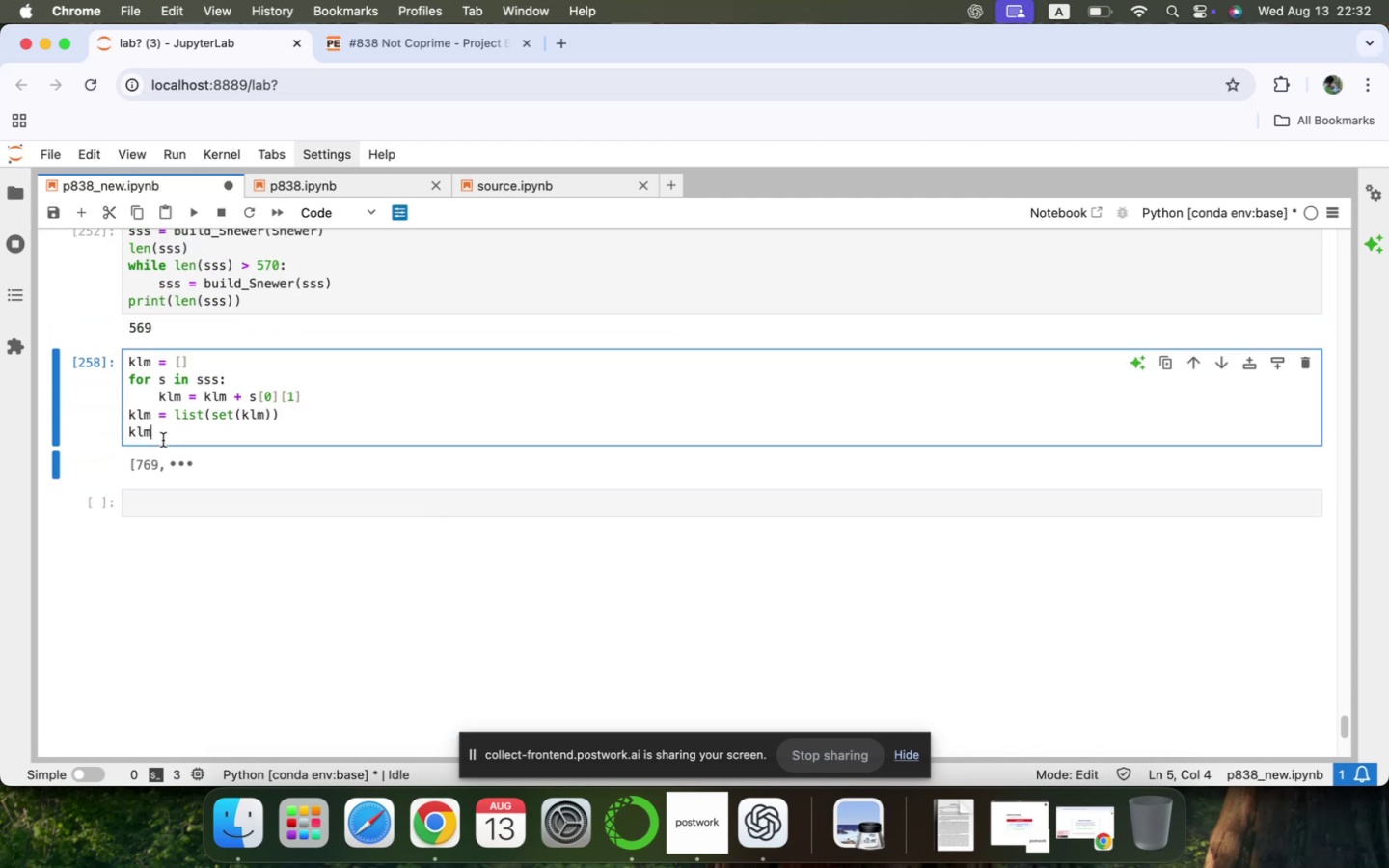 
key(ArrowLeft)
 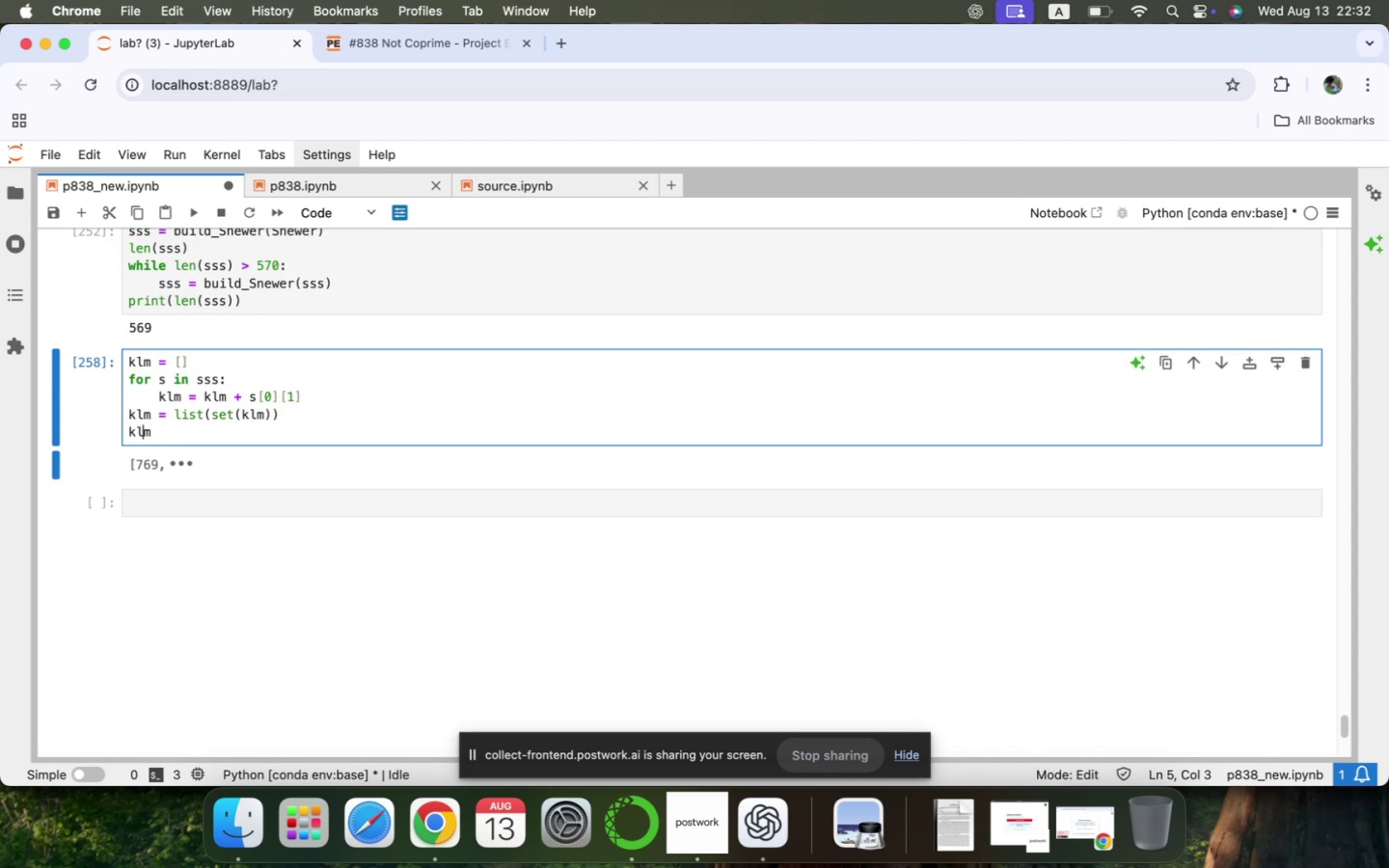 
key(ArrowLeft)
 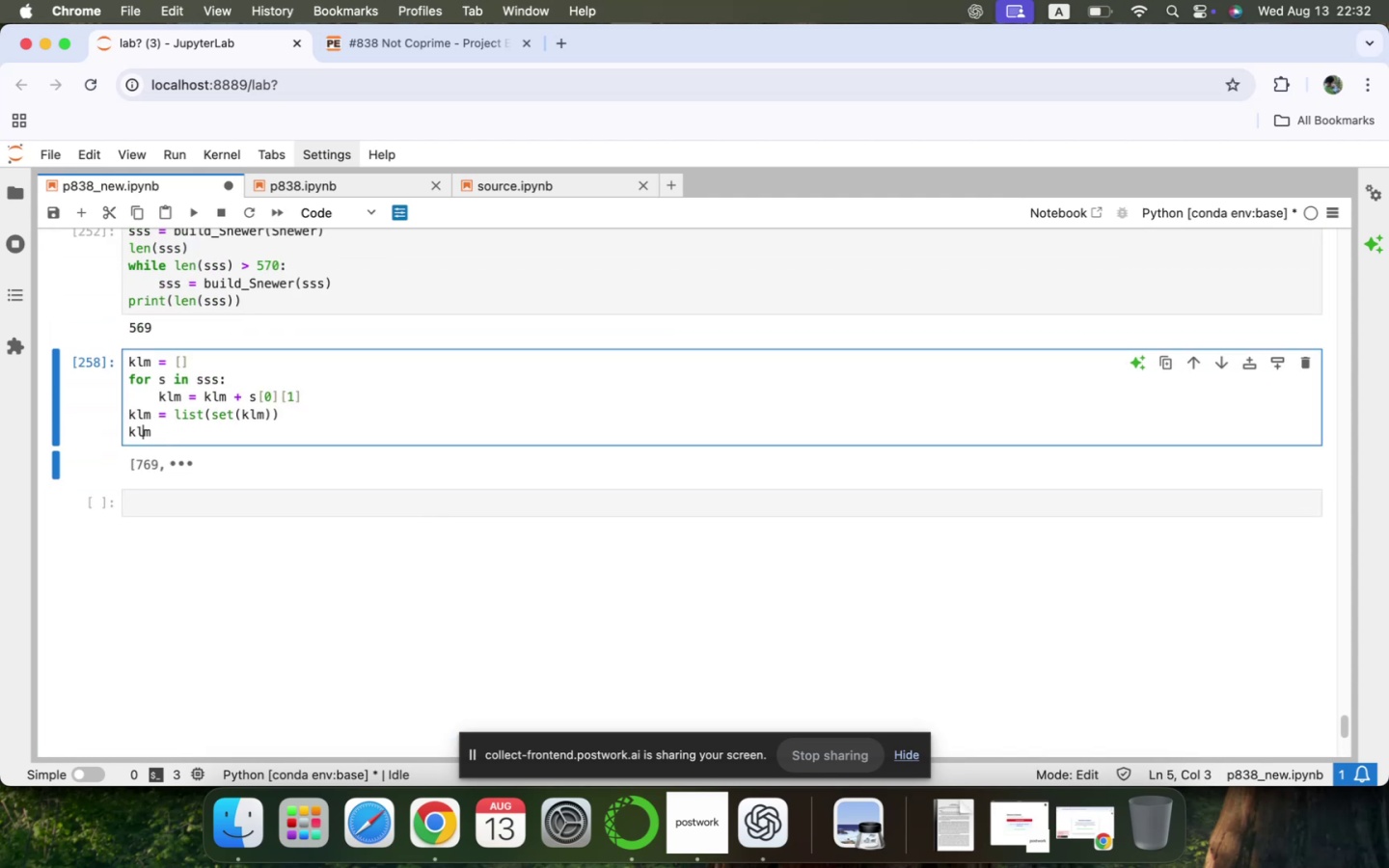 
key(ArrowLeft)
 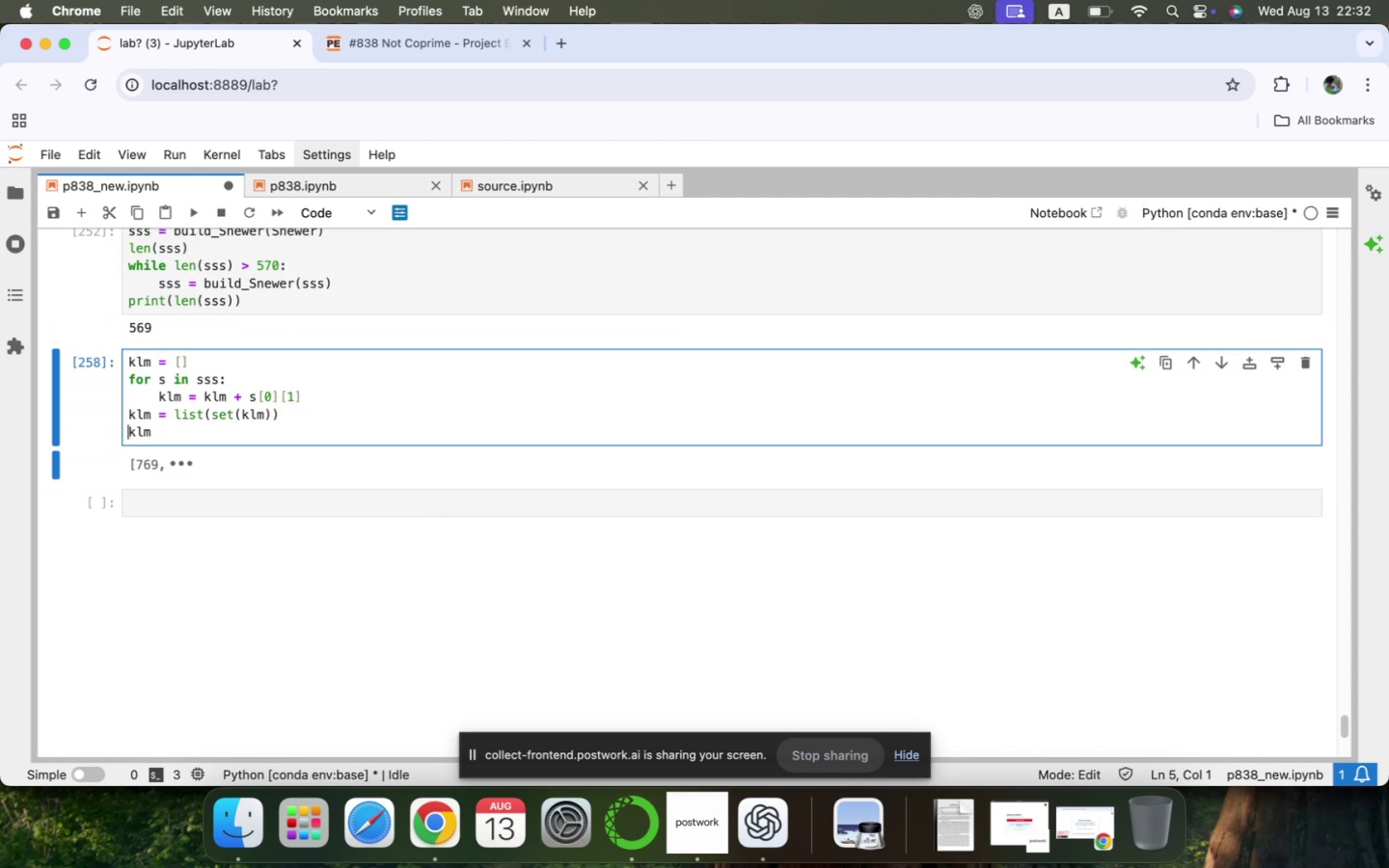 
type(len()
 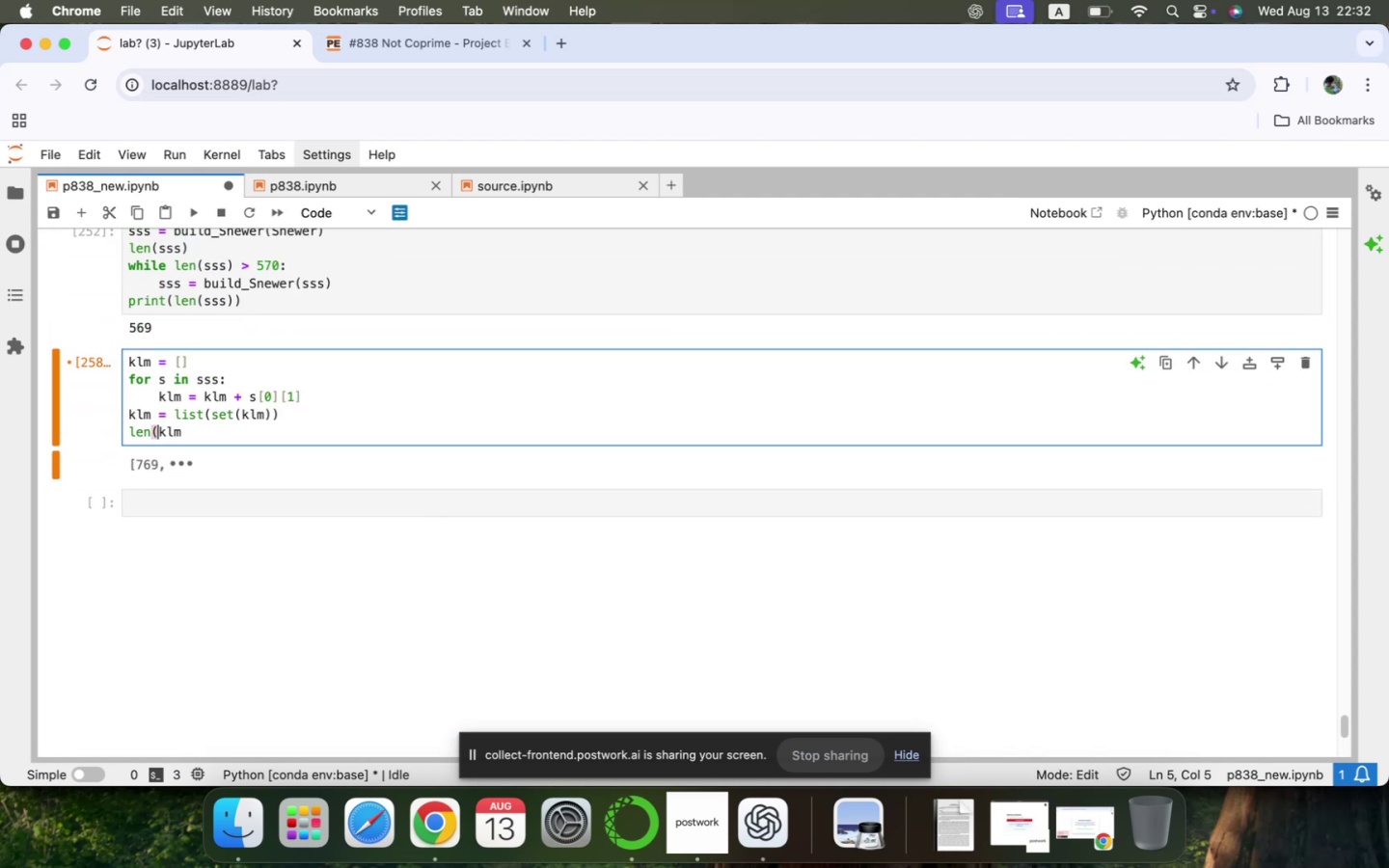 
key(ArrowDown)
 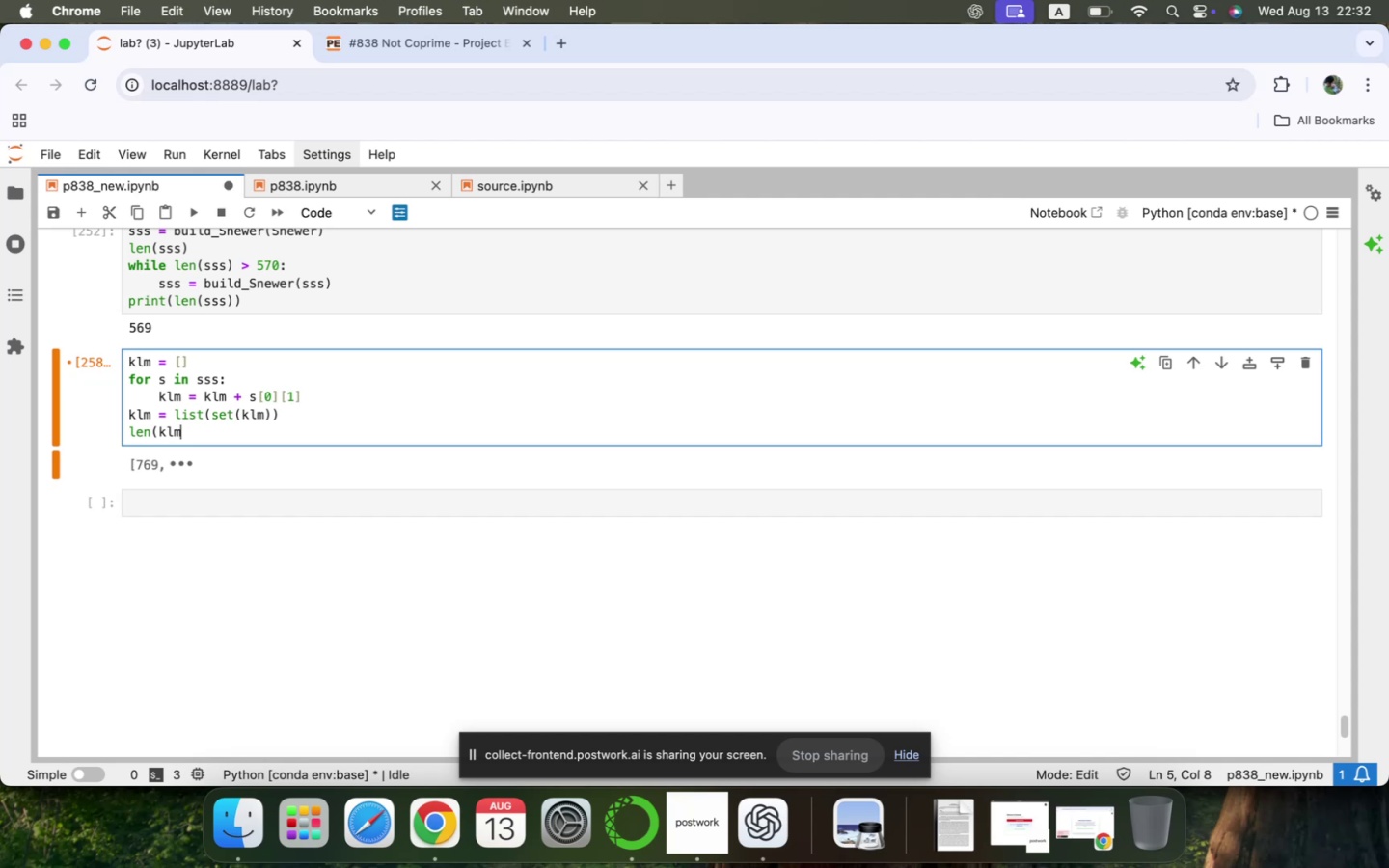 
key(Shift+0)
 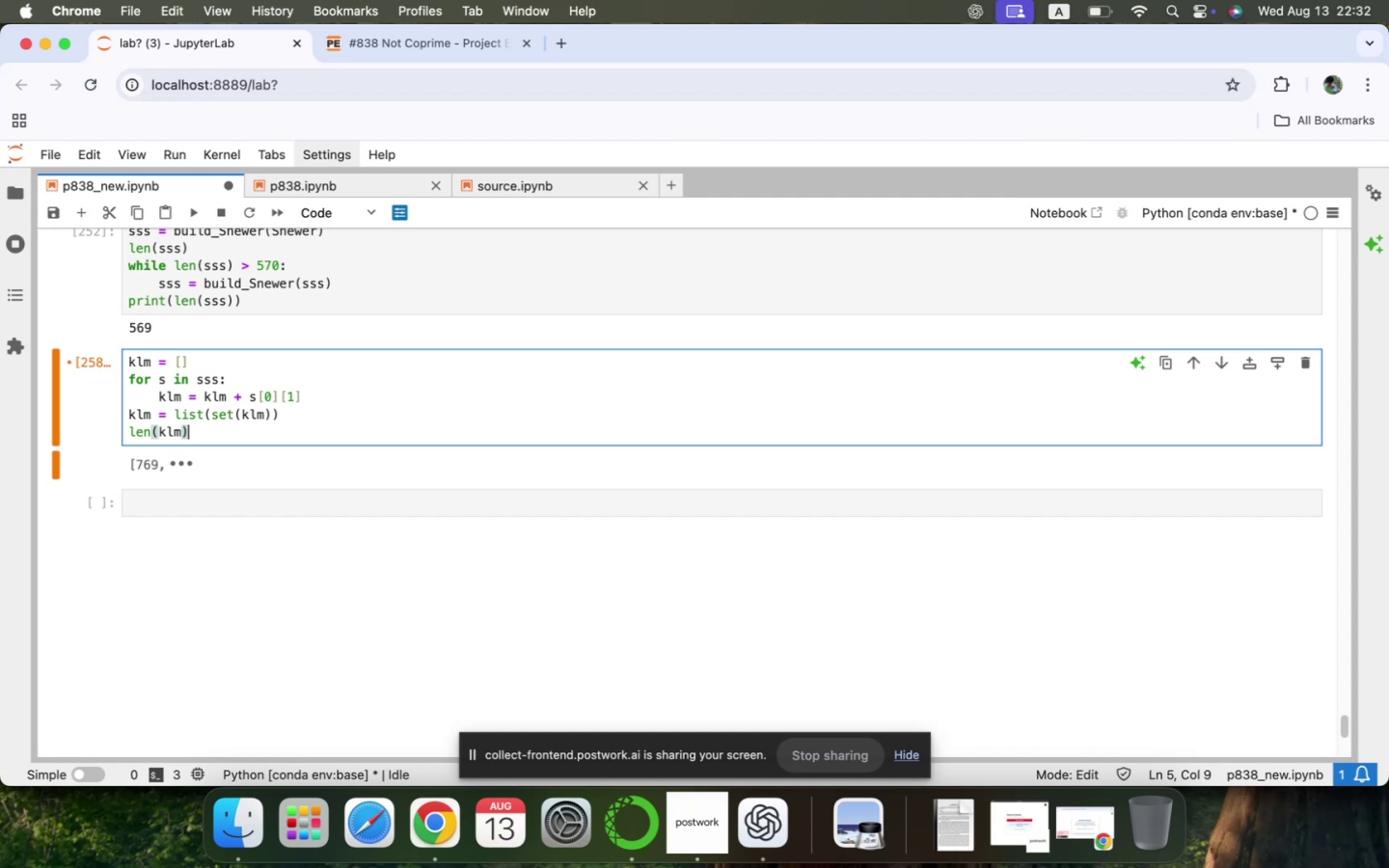 
key(Shift+Enter)
 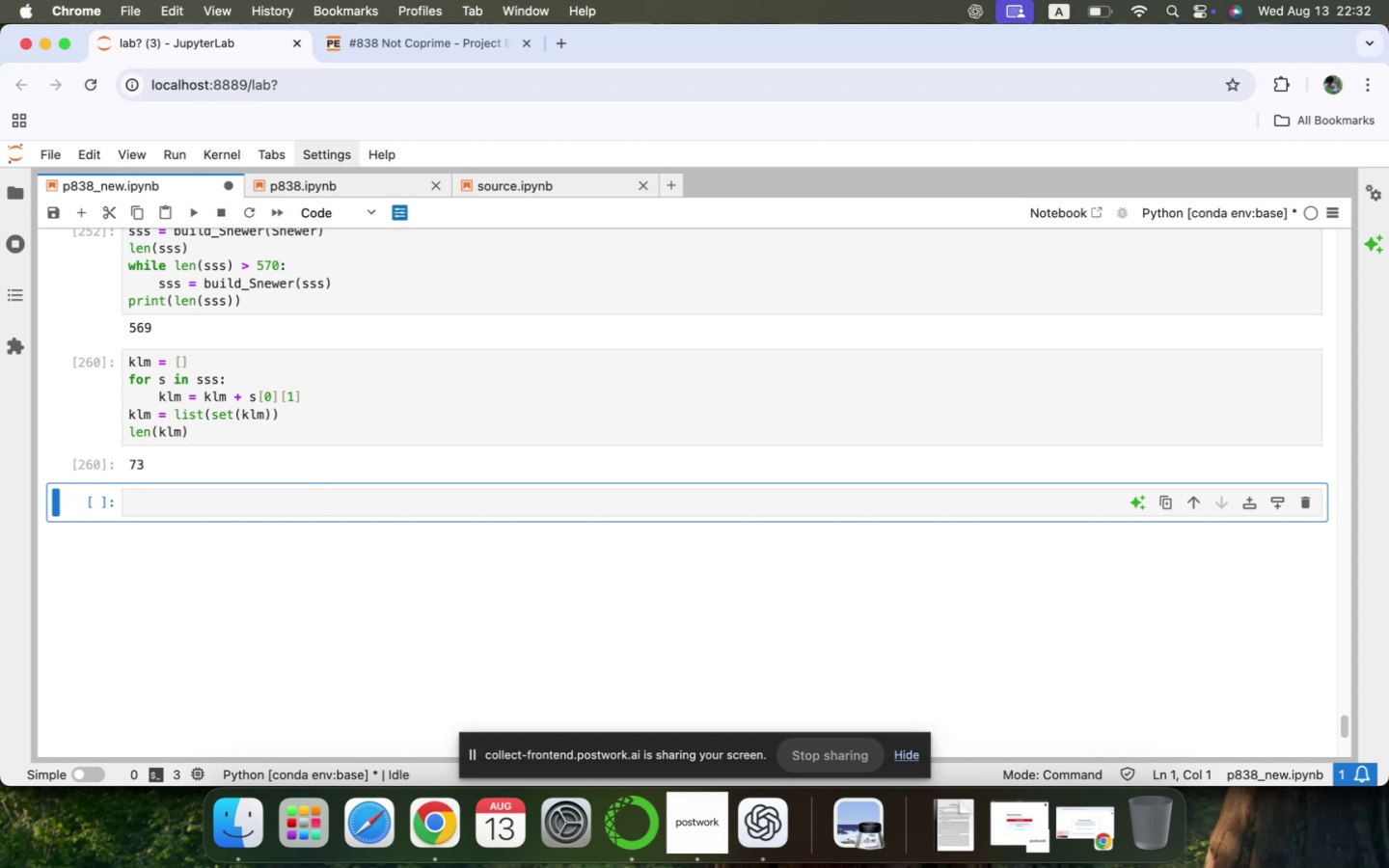 
wait(19.54)
 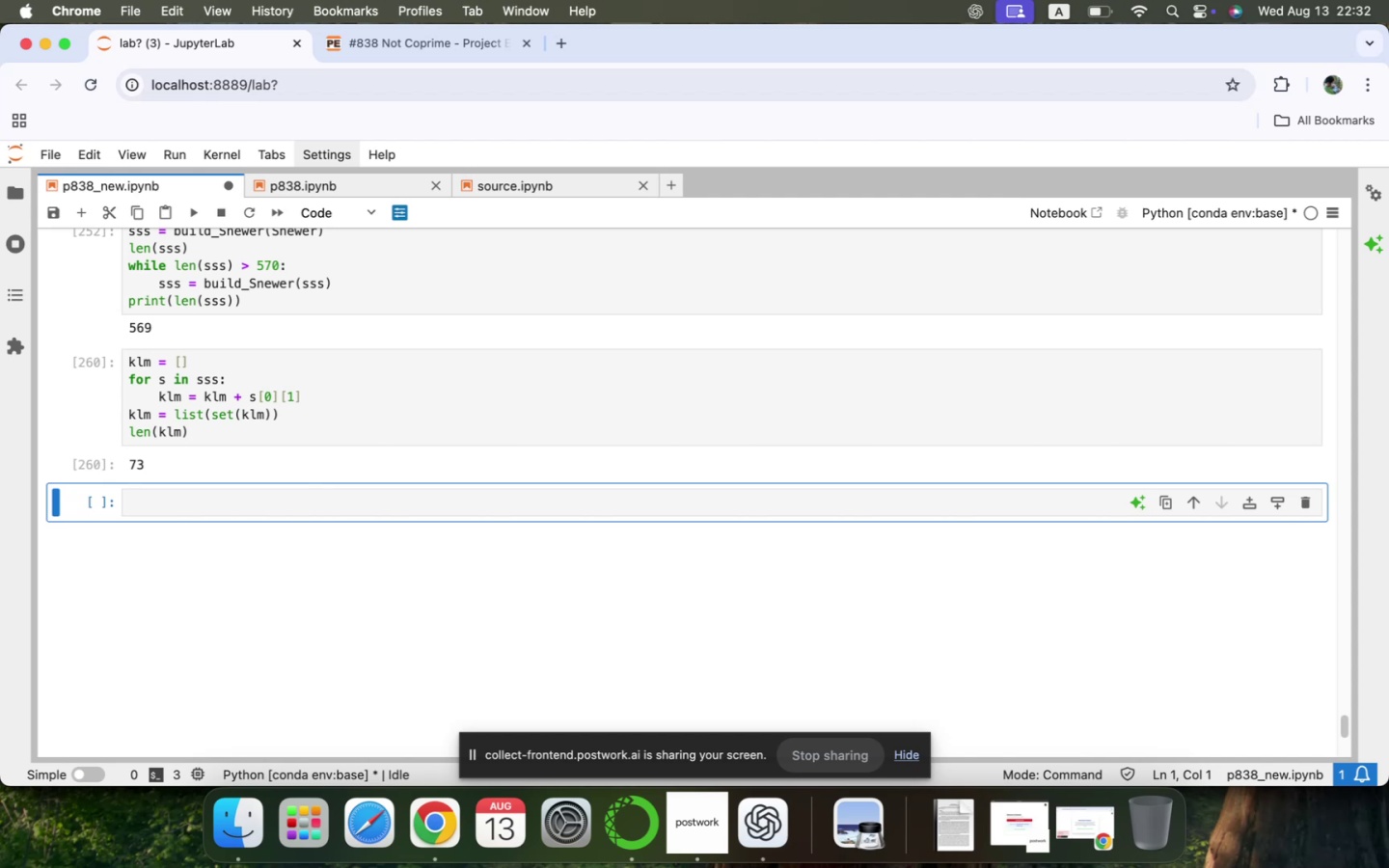 
scroll: coordinate [158, 480], scroll_direction: up, amount: 19.0
 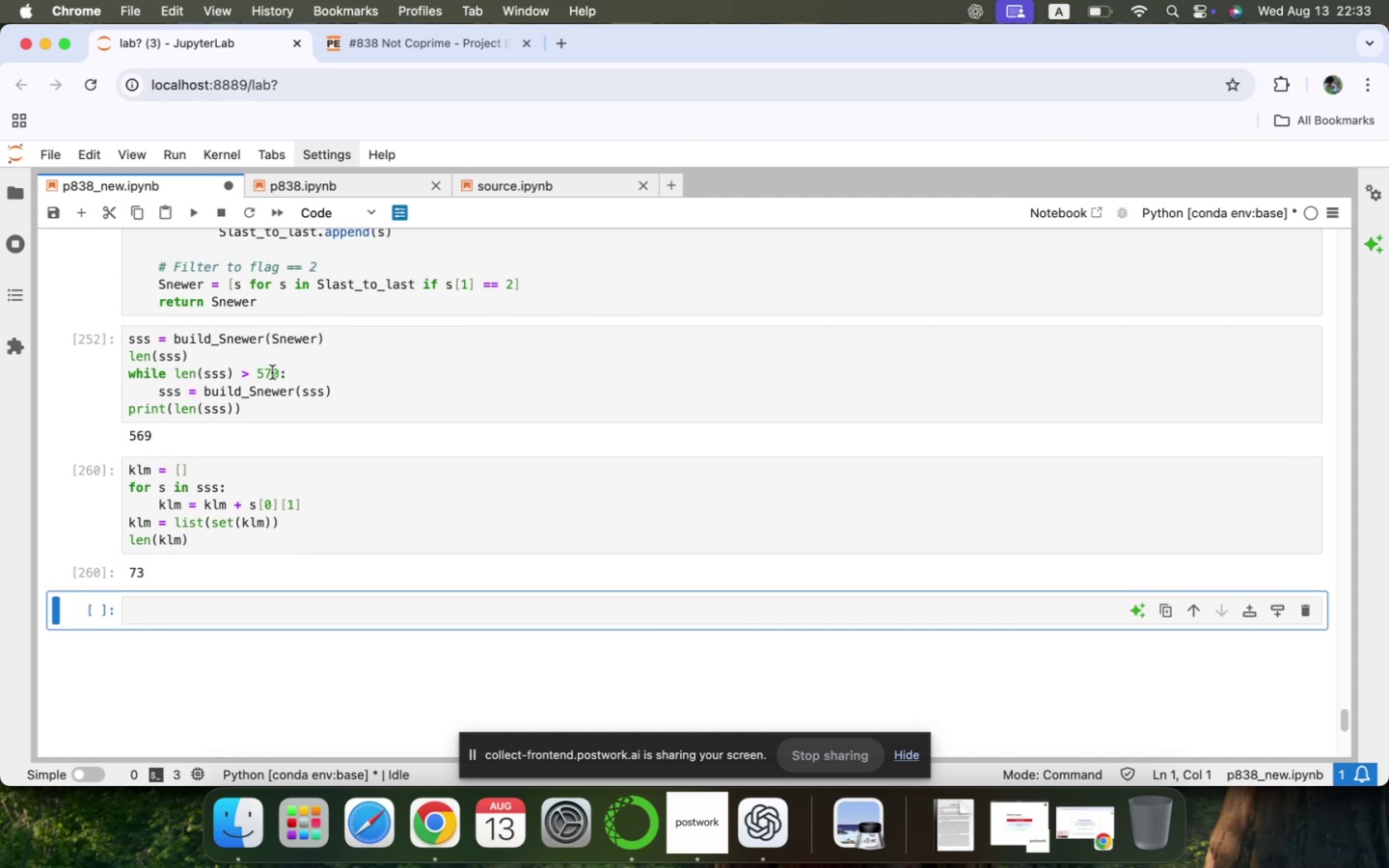 
double_click([271, 372])
 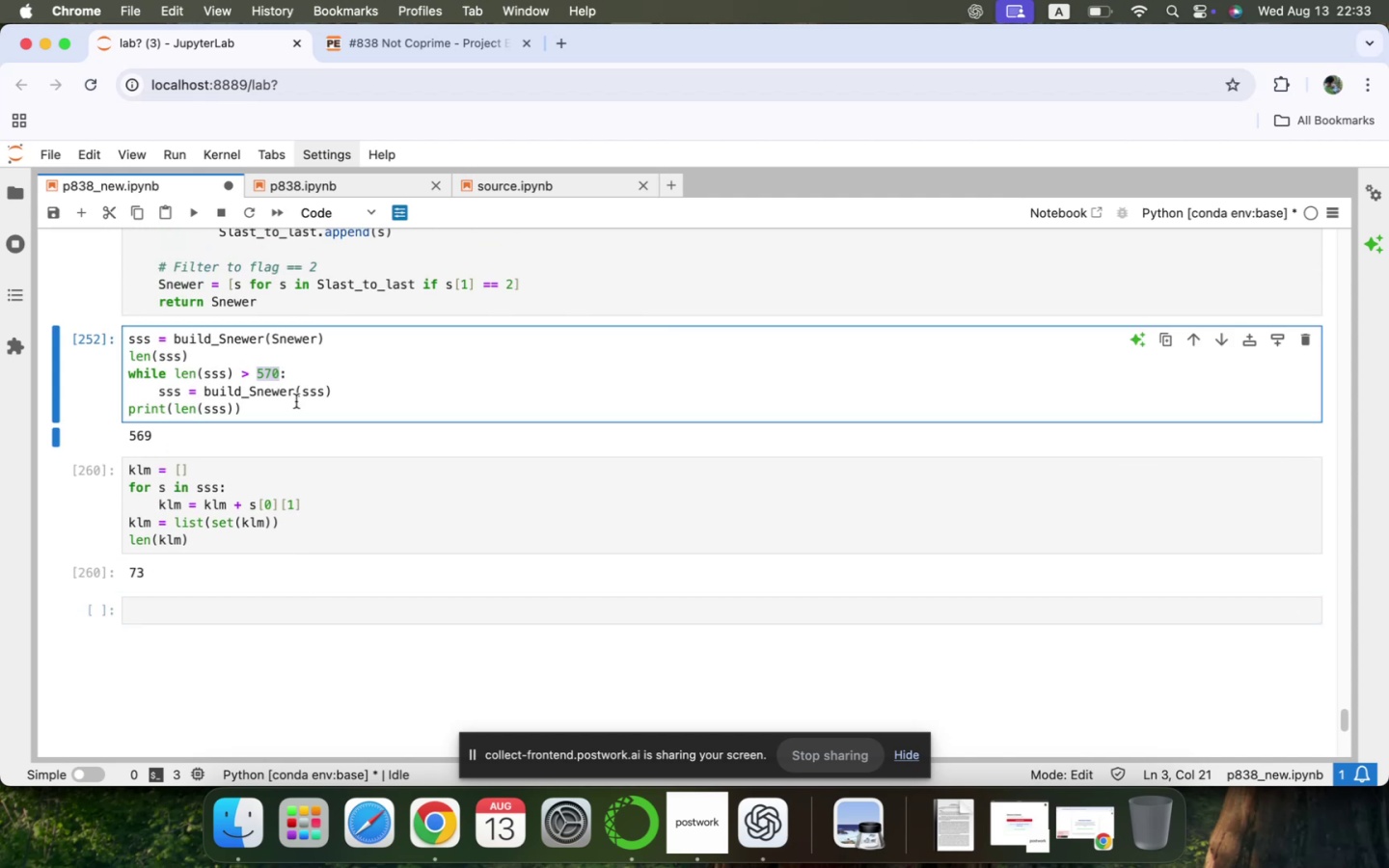 
type(560)
 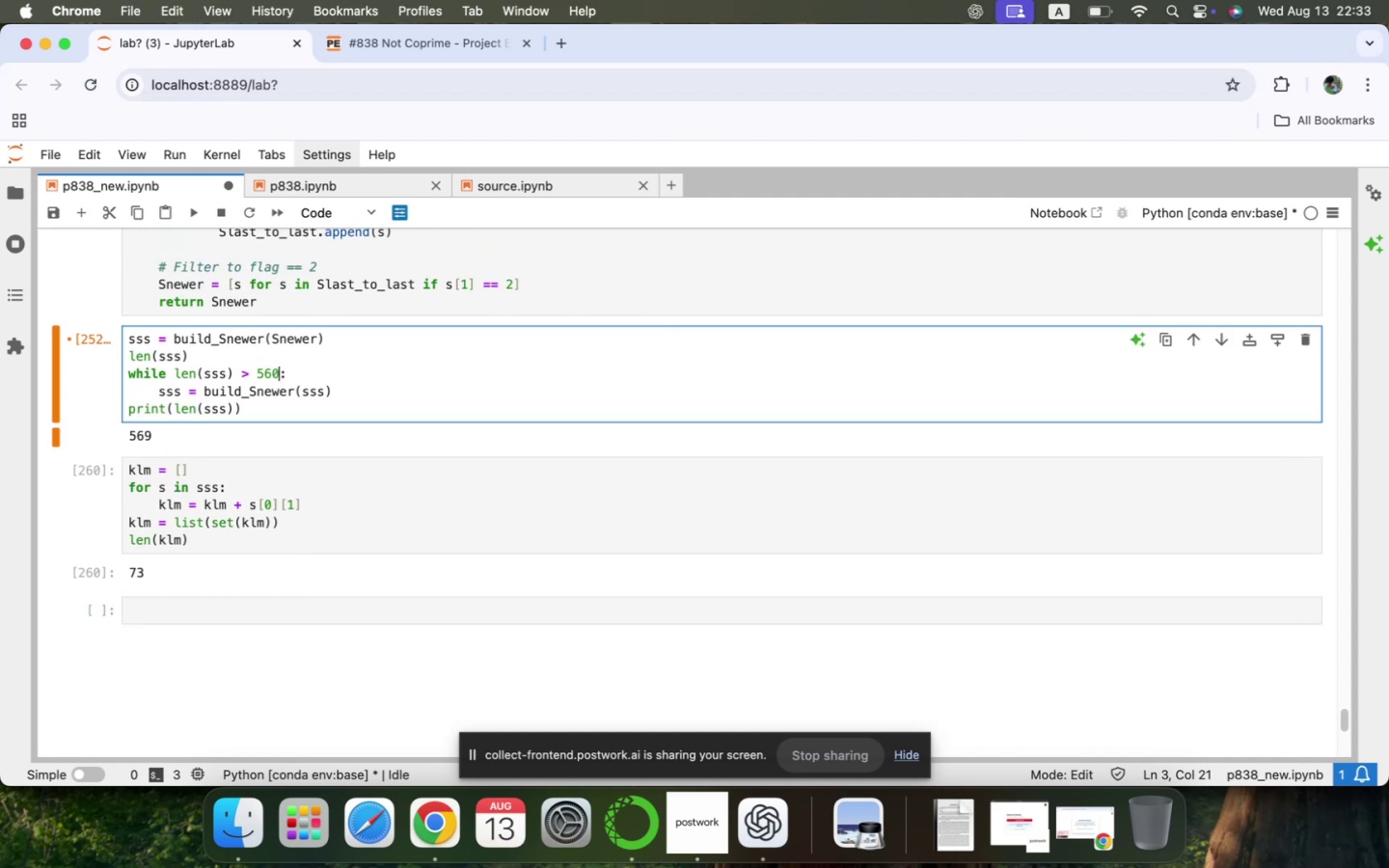 
key(Shift+Enter)
 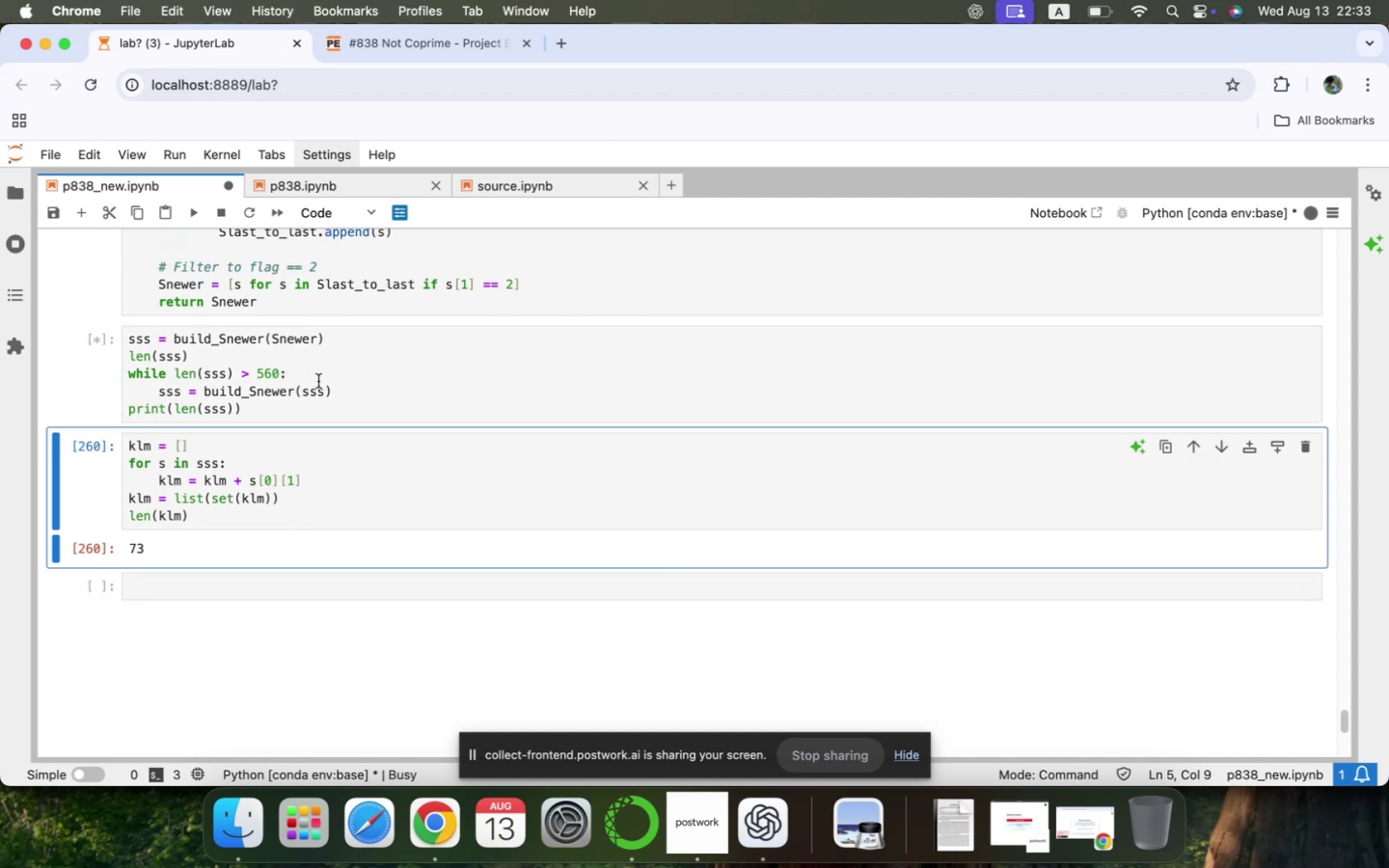 
left_click([155, 364])
 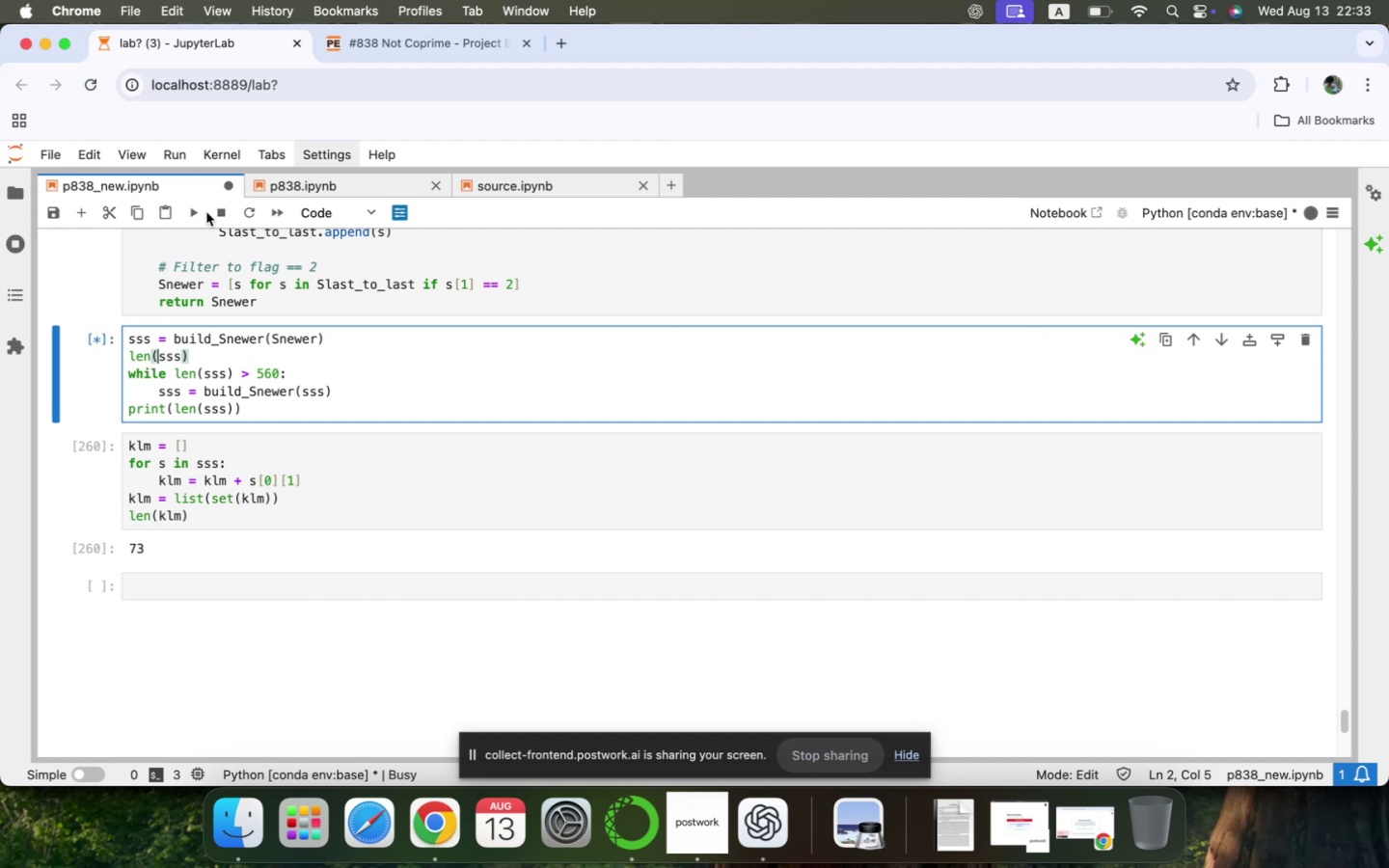 
left_click([216, 211])
 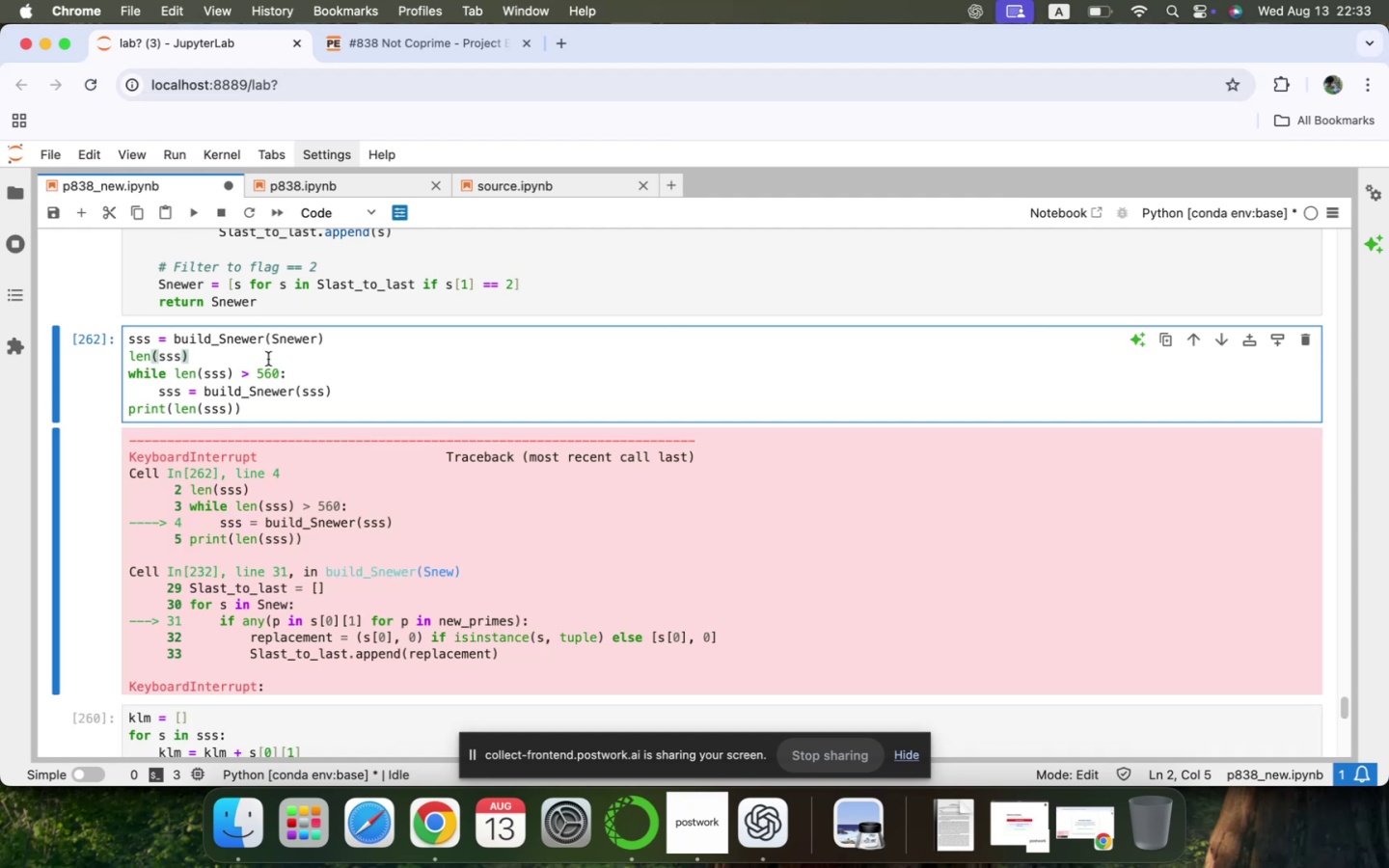 
left_click([270, 372])
 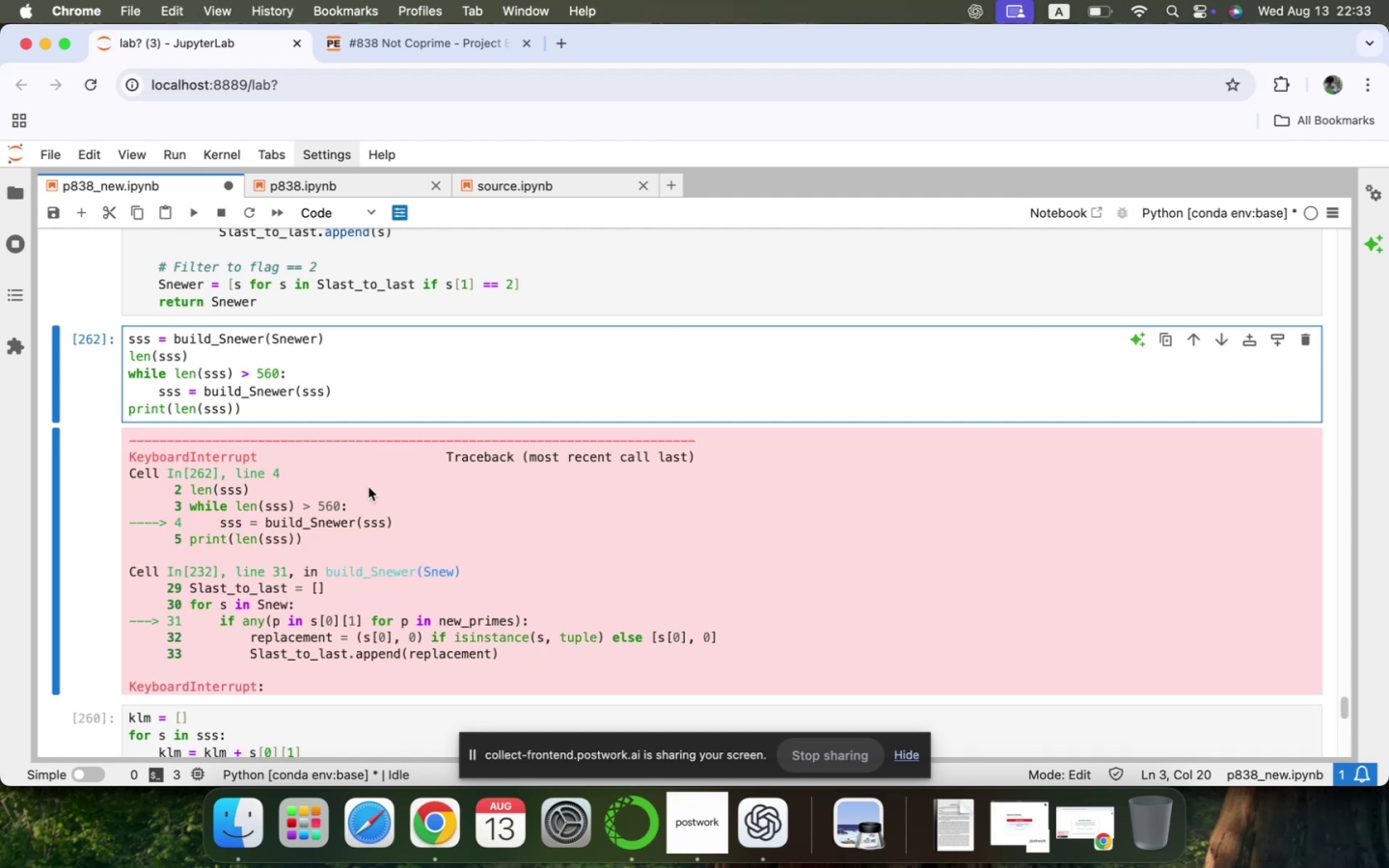 
key(ArrowRight)
 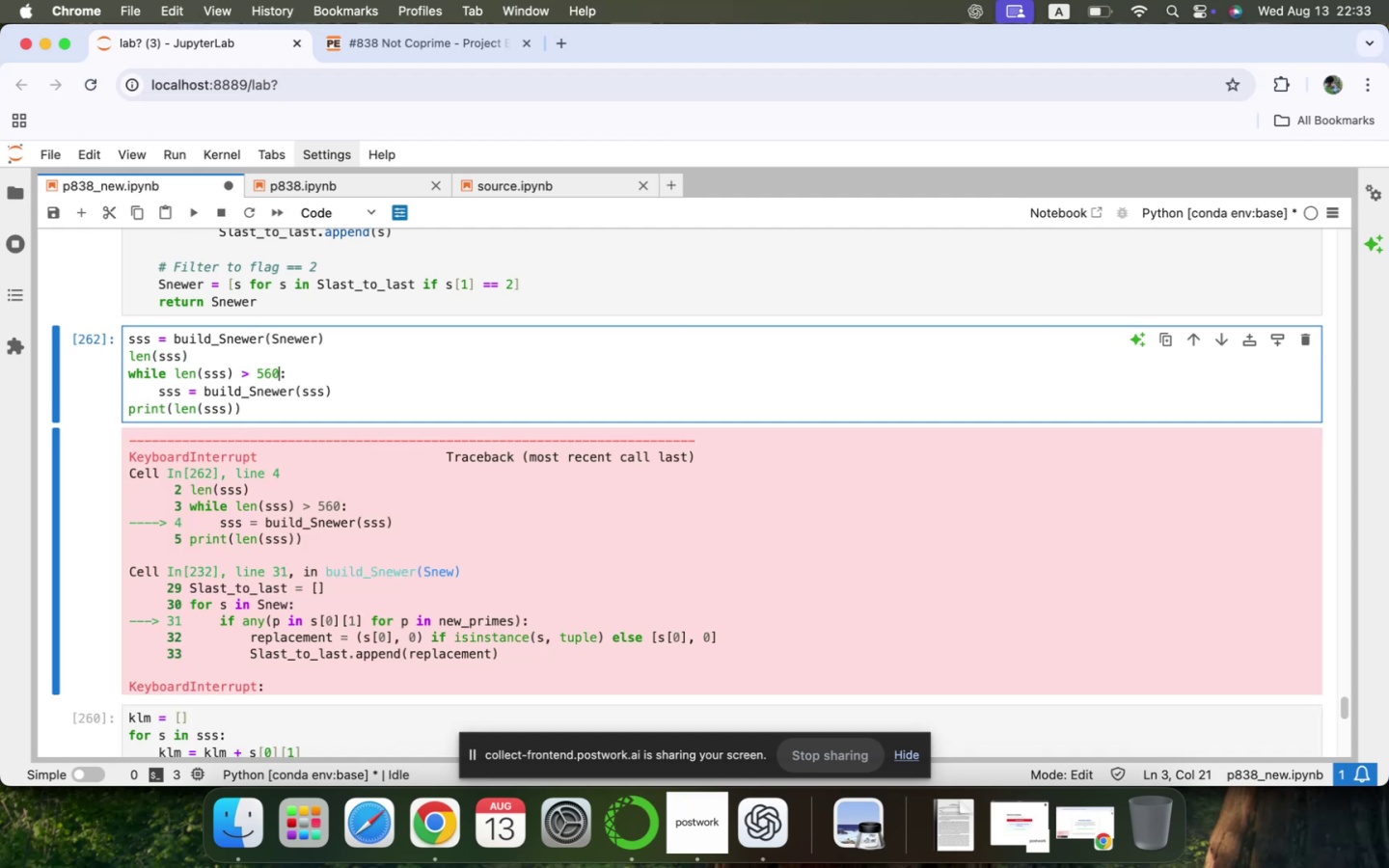 
key(Backspace)
 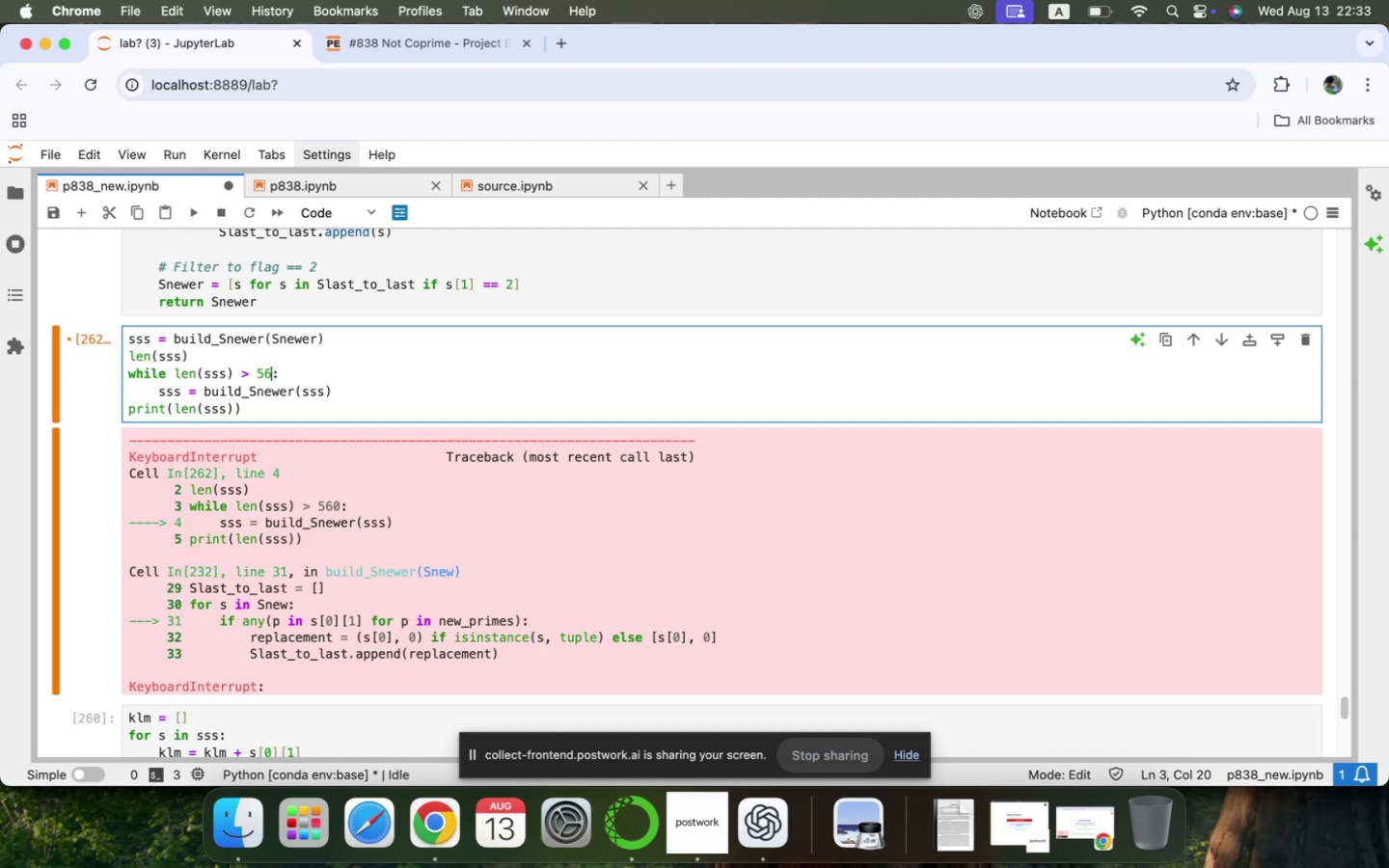 
key(9)
 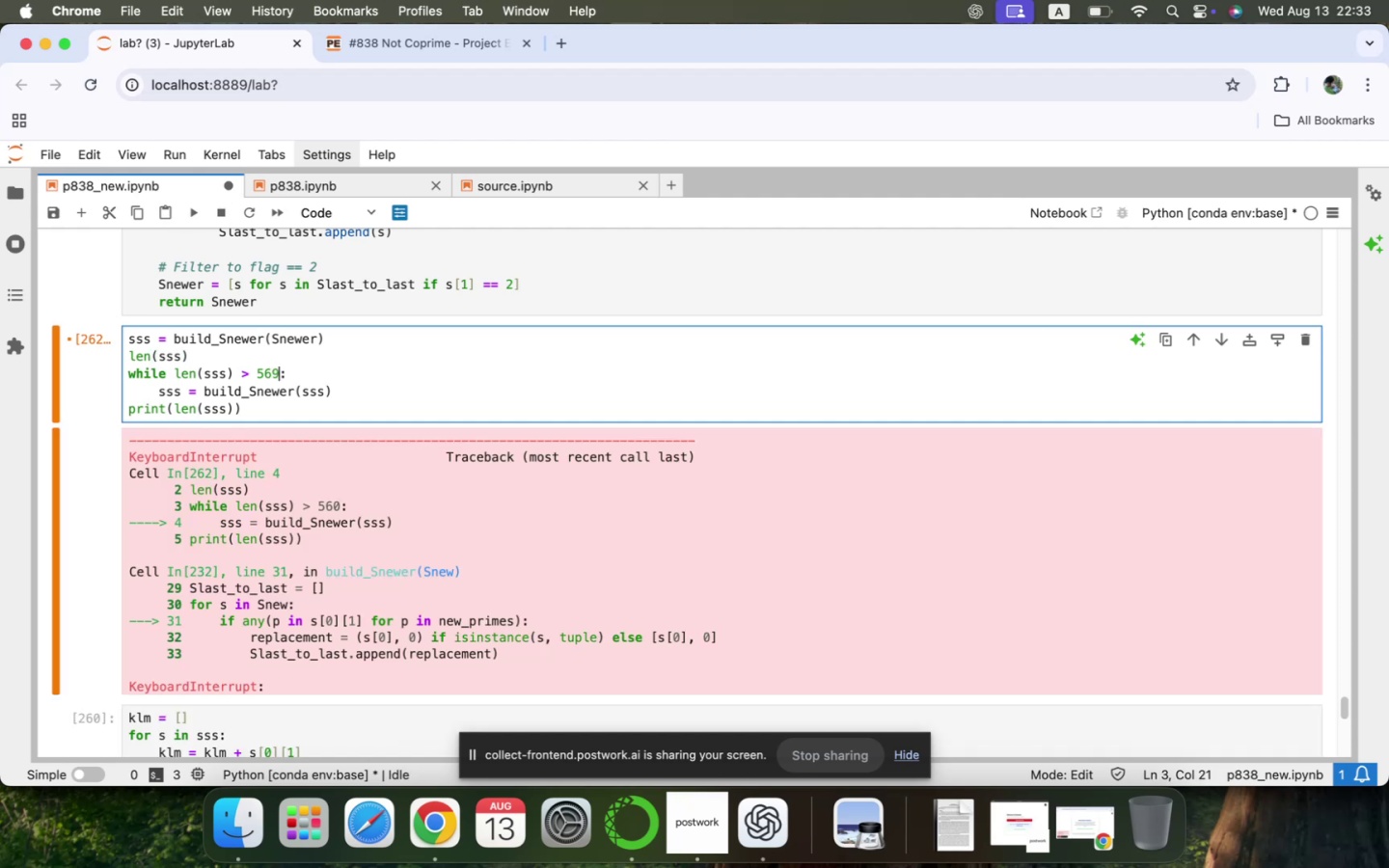 
key(Shift+ShiftRight)
 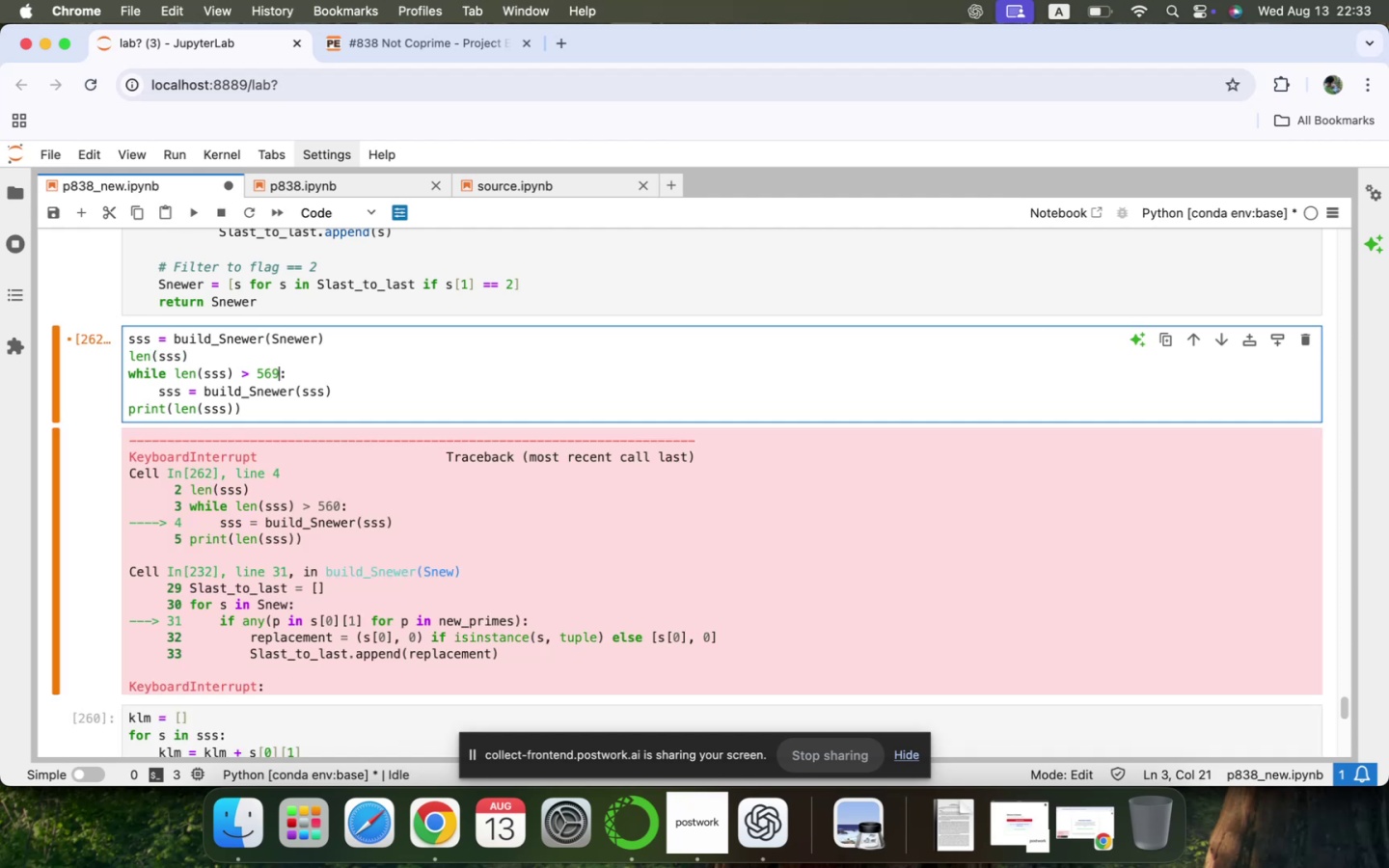 
key(Shift+Enter)
 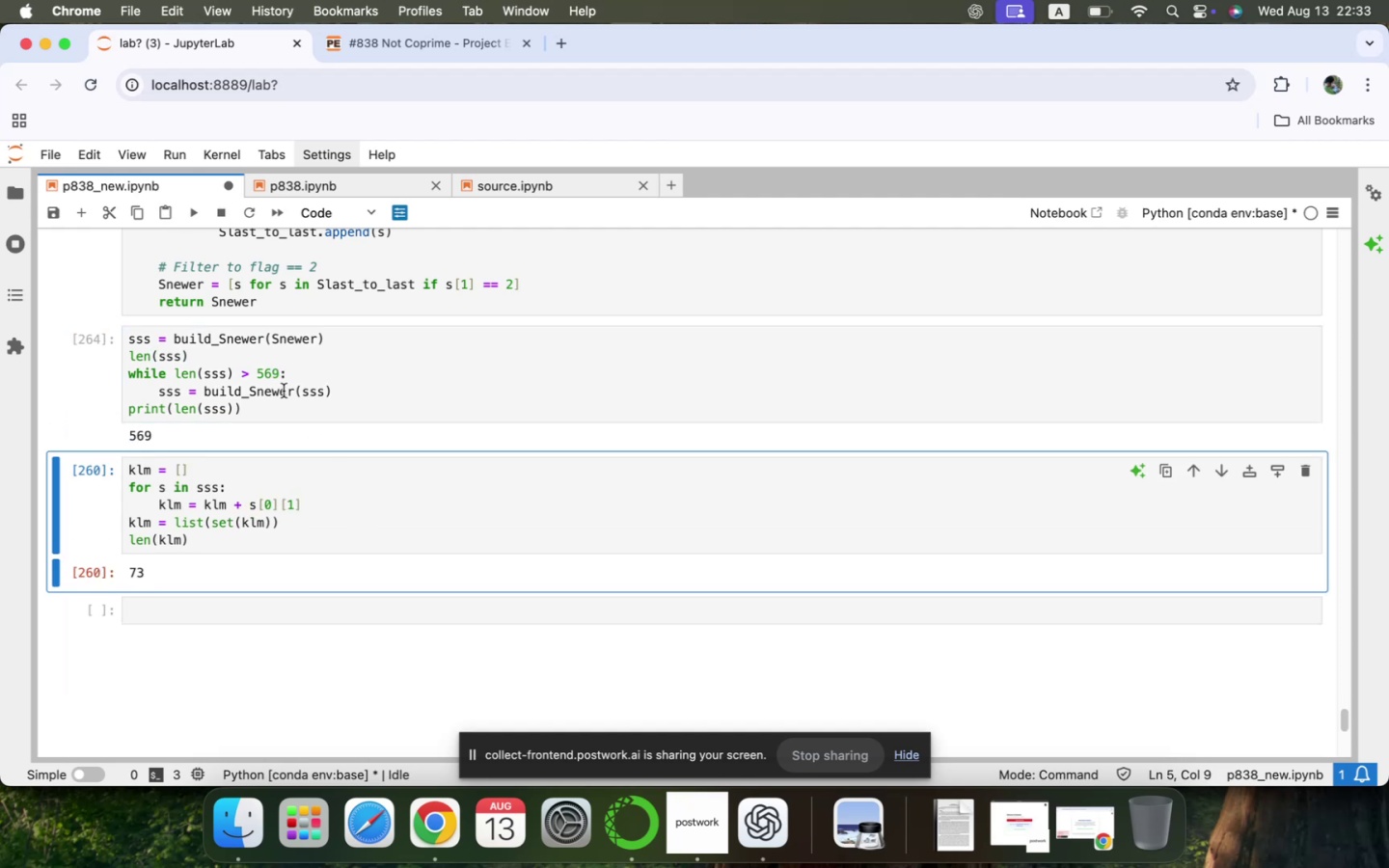 
left_click([275, 371])
 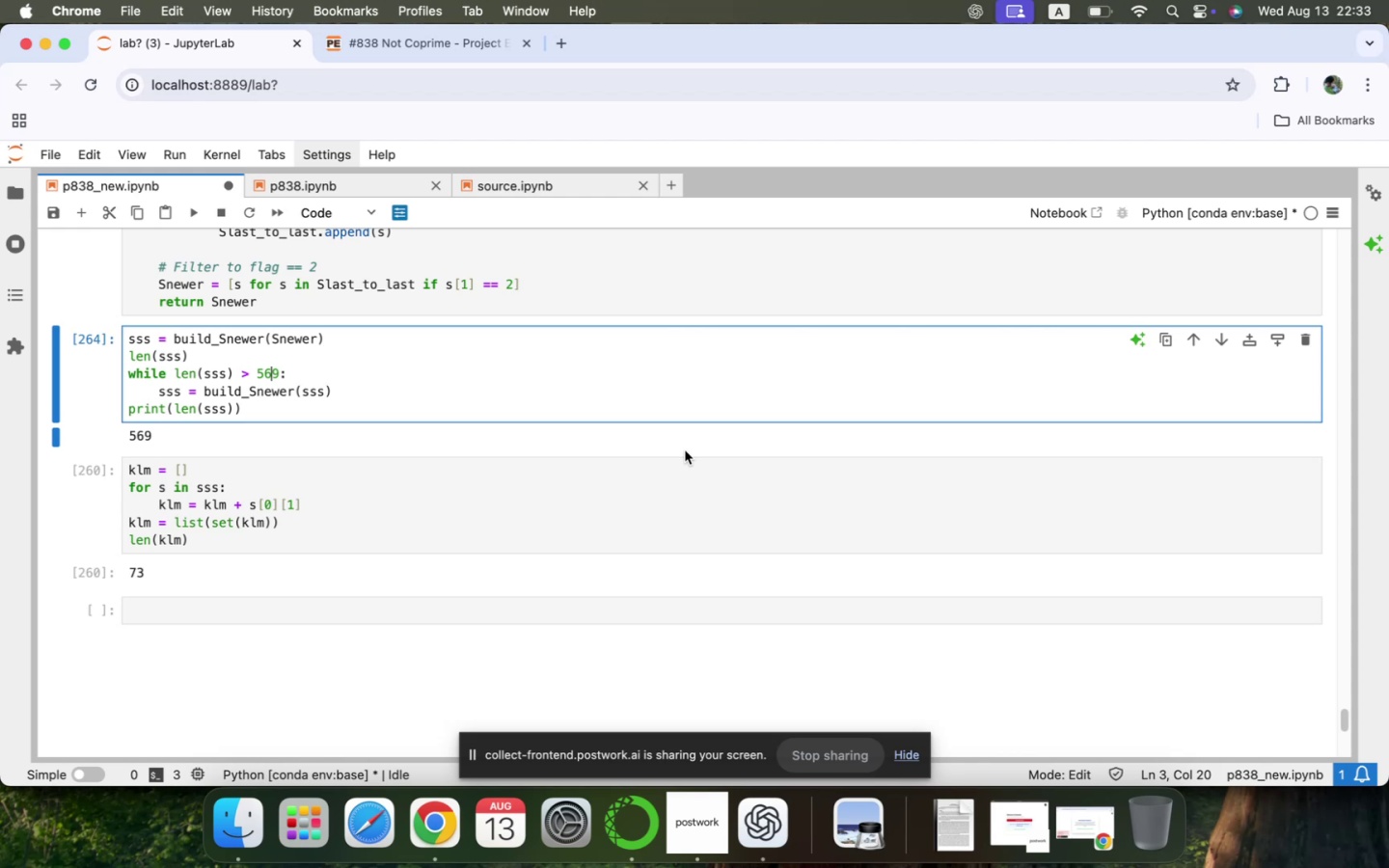 
key(ArrowRight)
 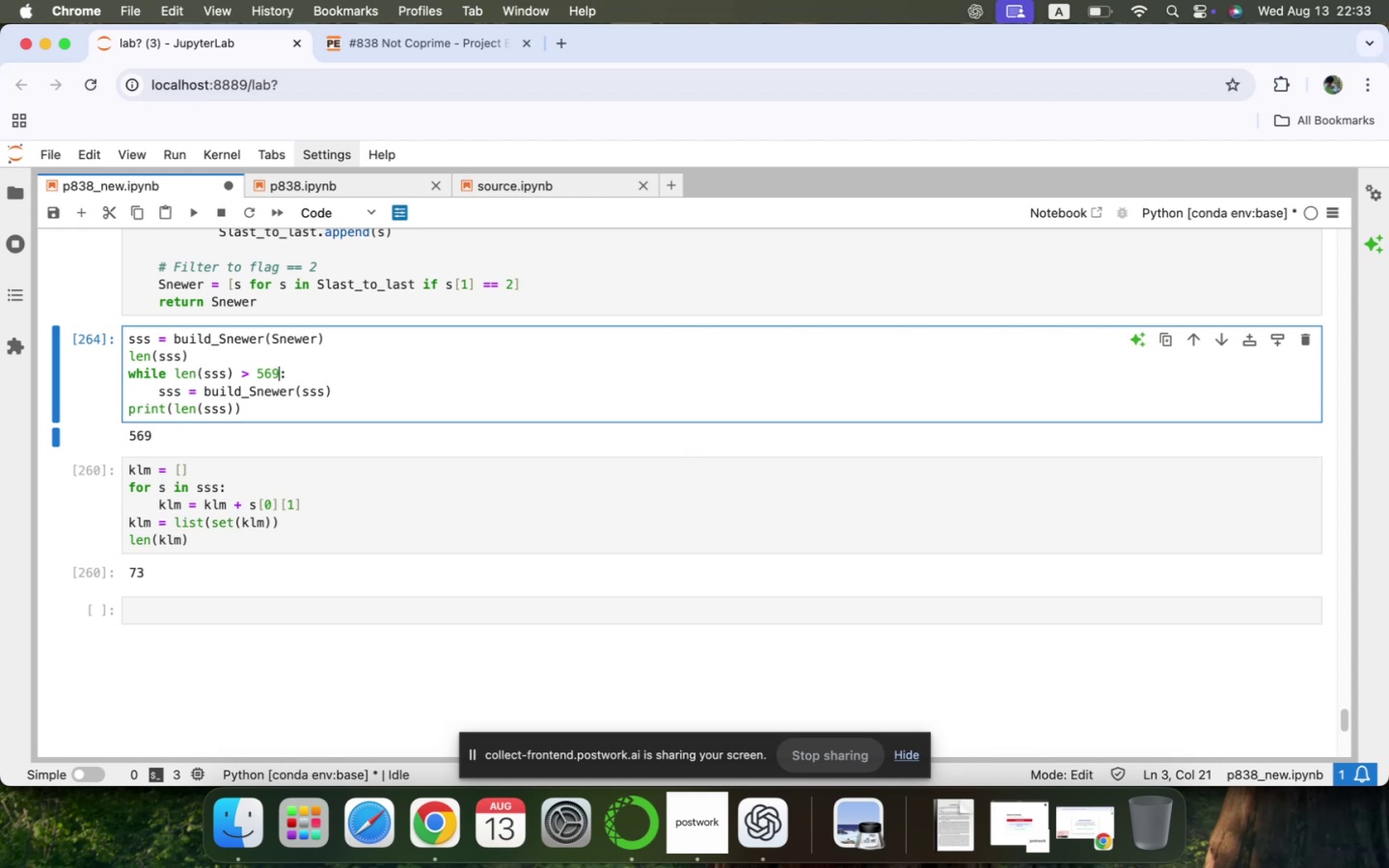 
key(Backspace)
 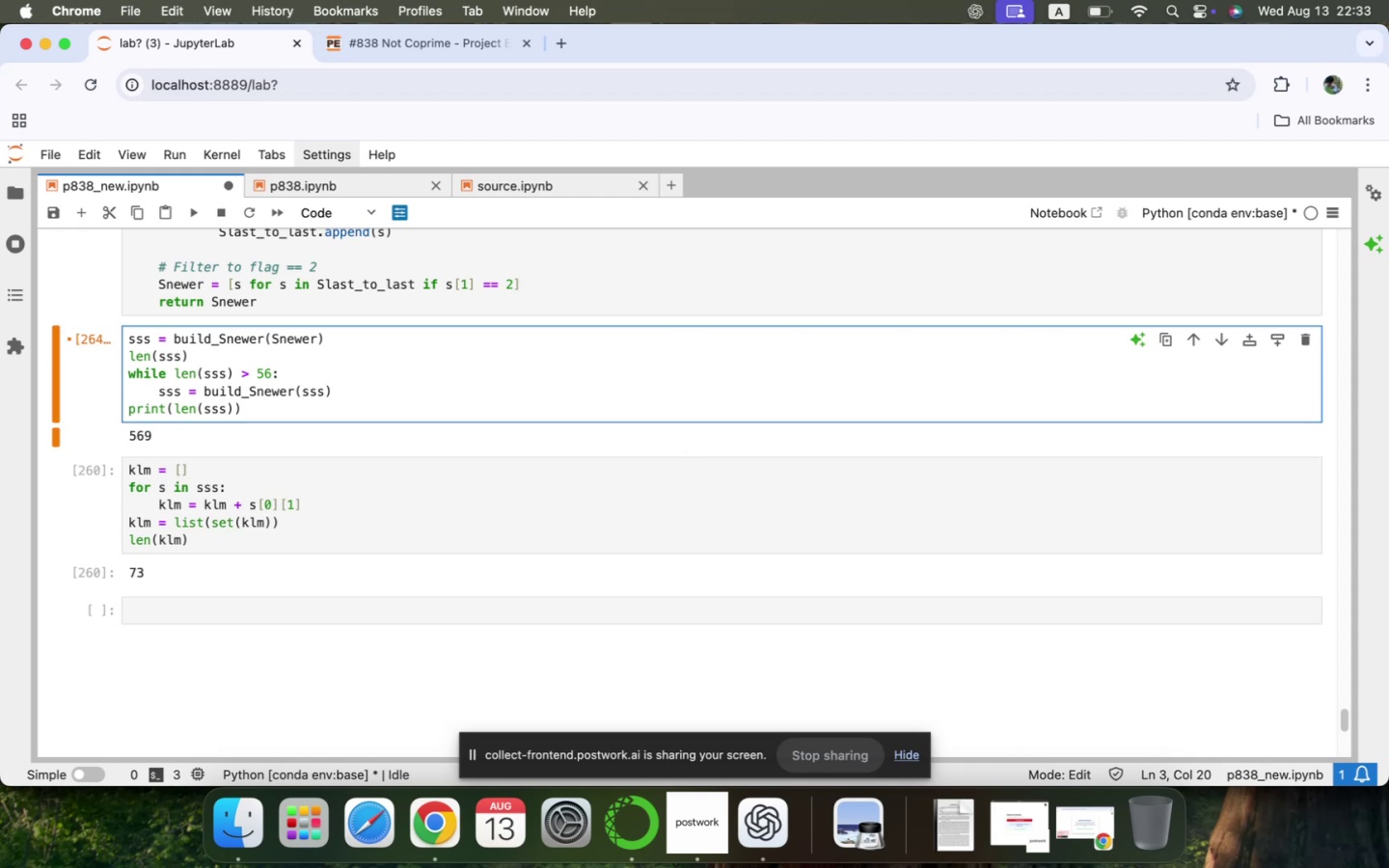 
key(9)
 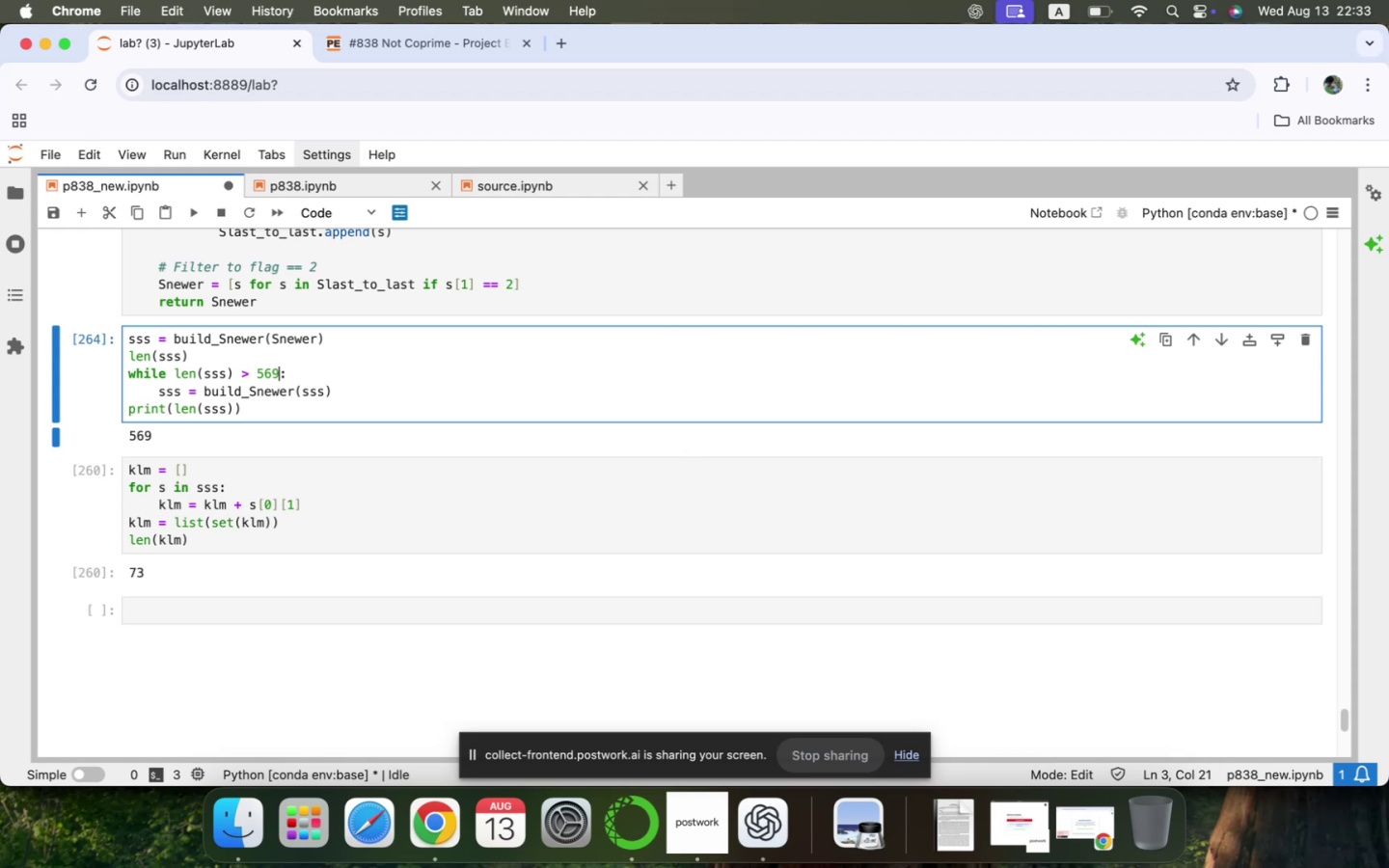 
key(Backspace)
 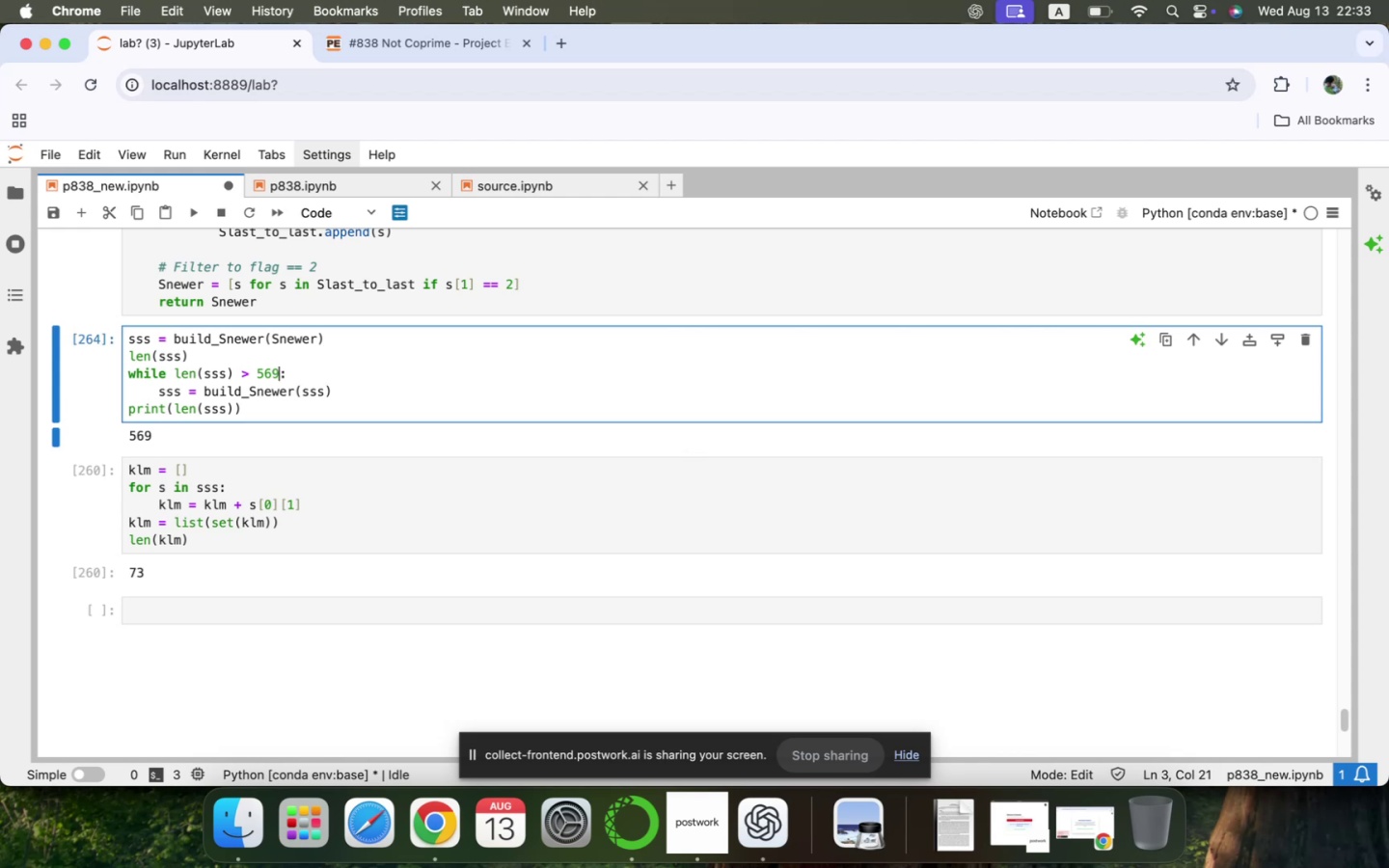 
key(8)
 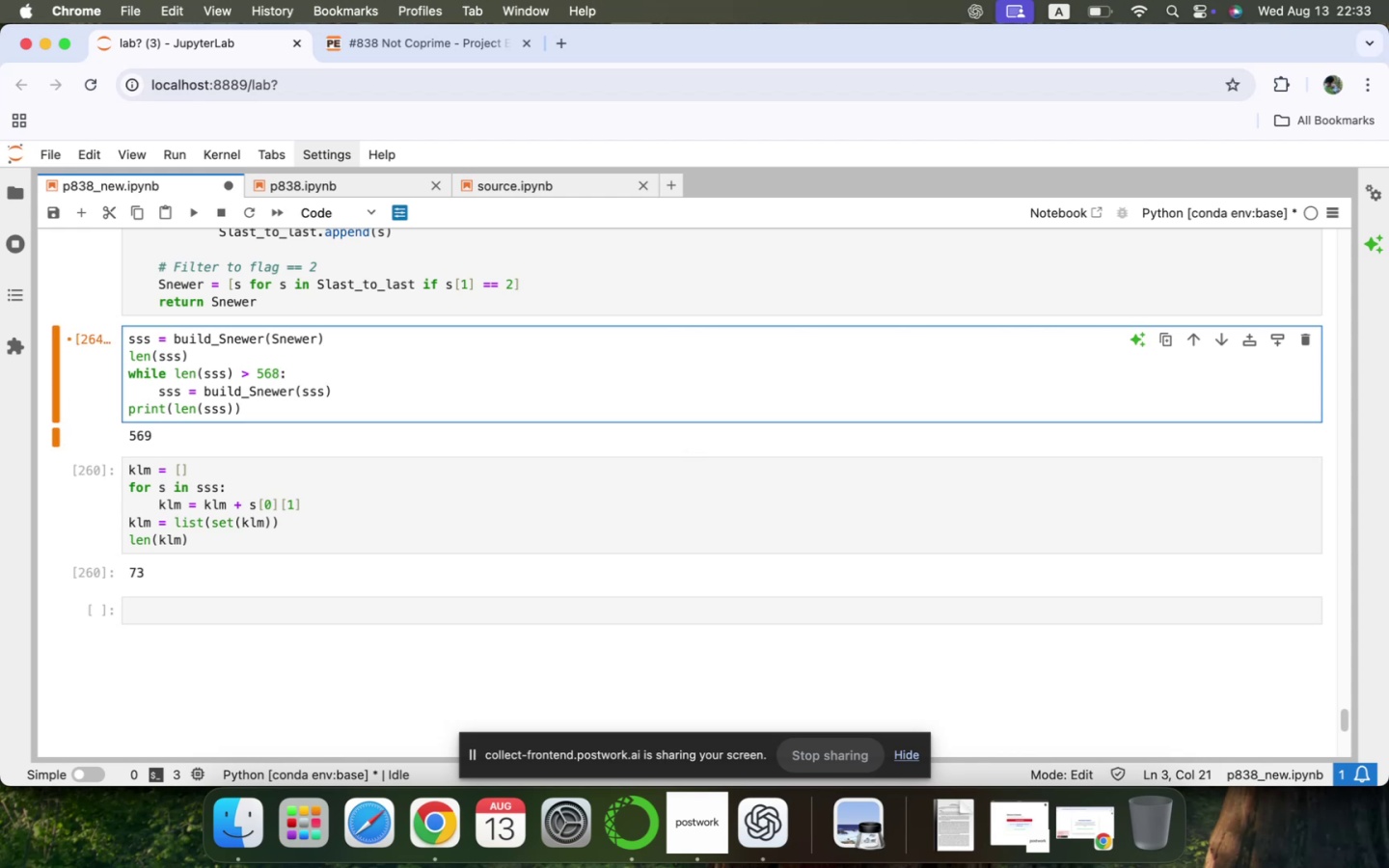 
key(Shift+ShiftRight)
 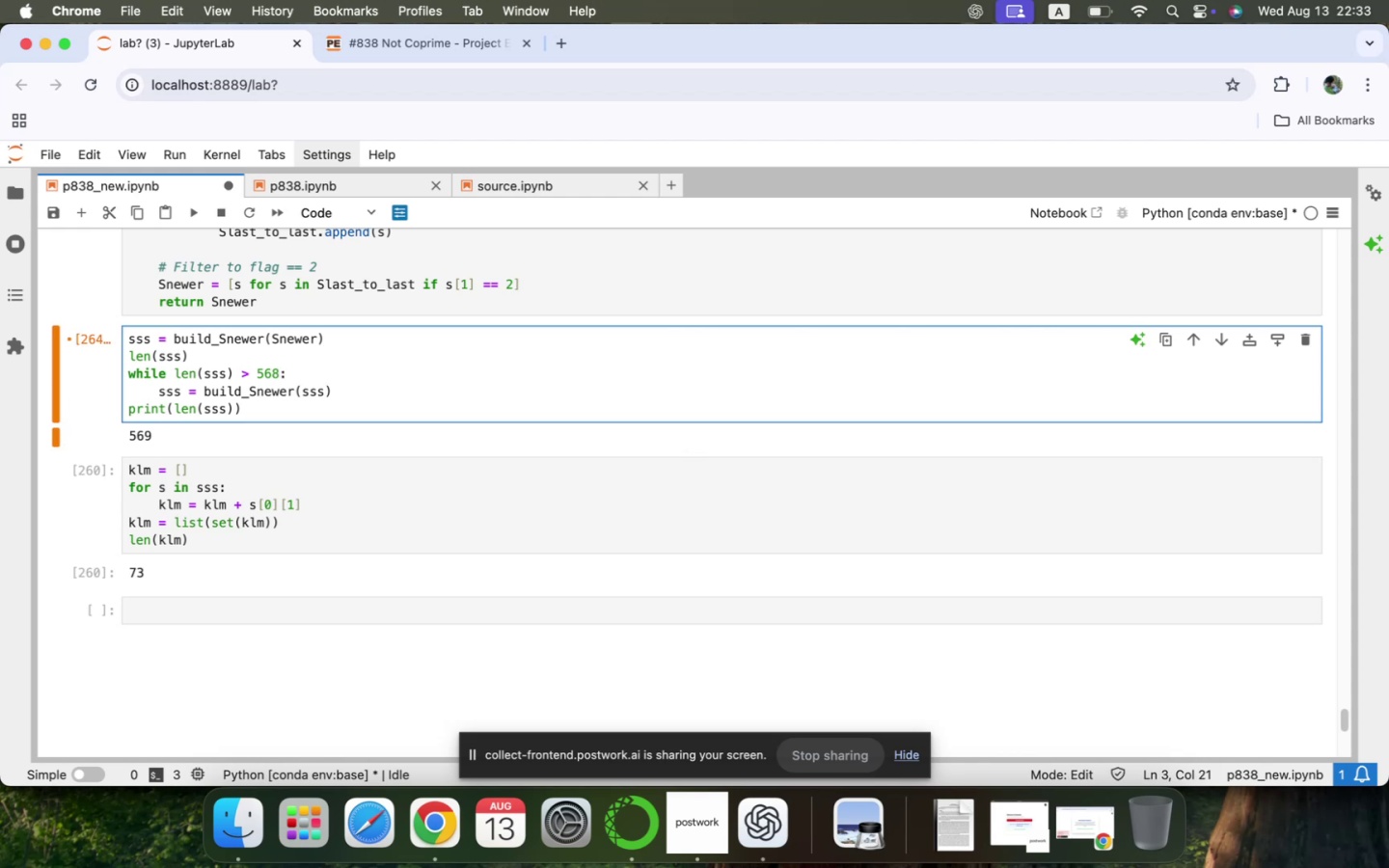 
key(Shift+Enter)
 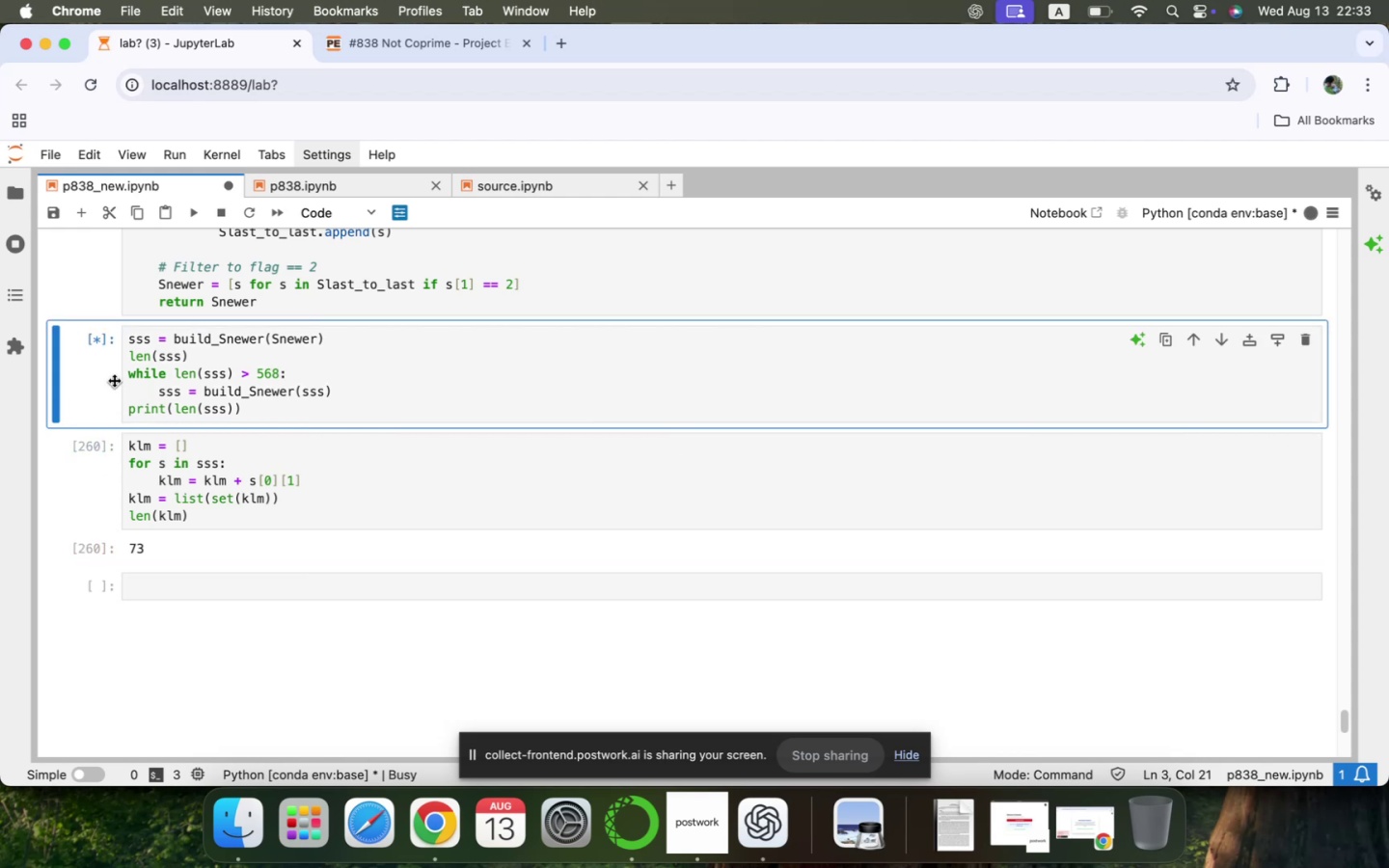 
left_click([217, 207])
 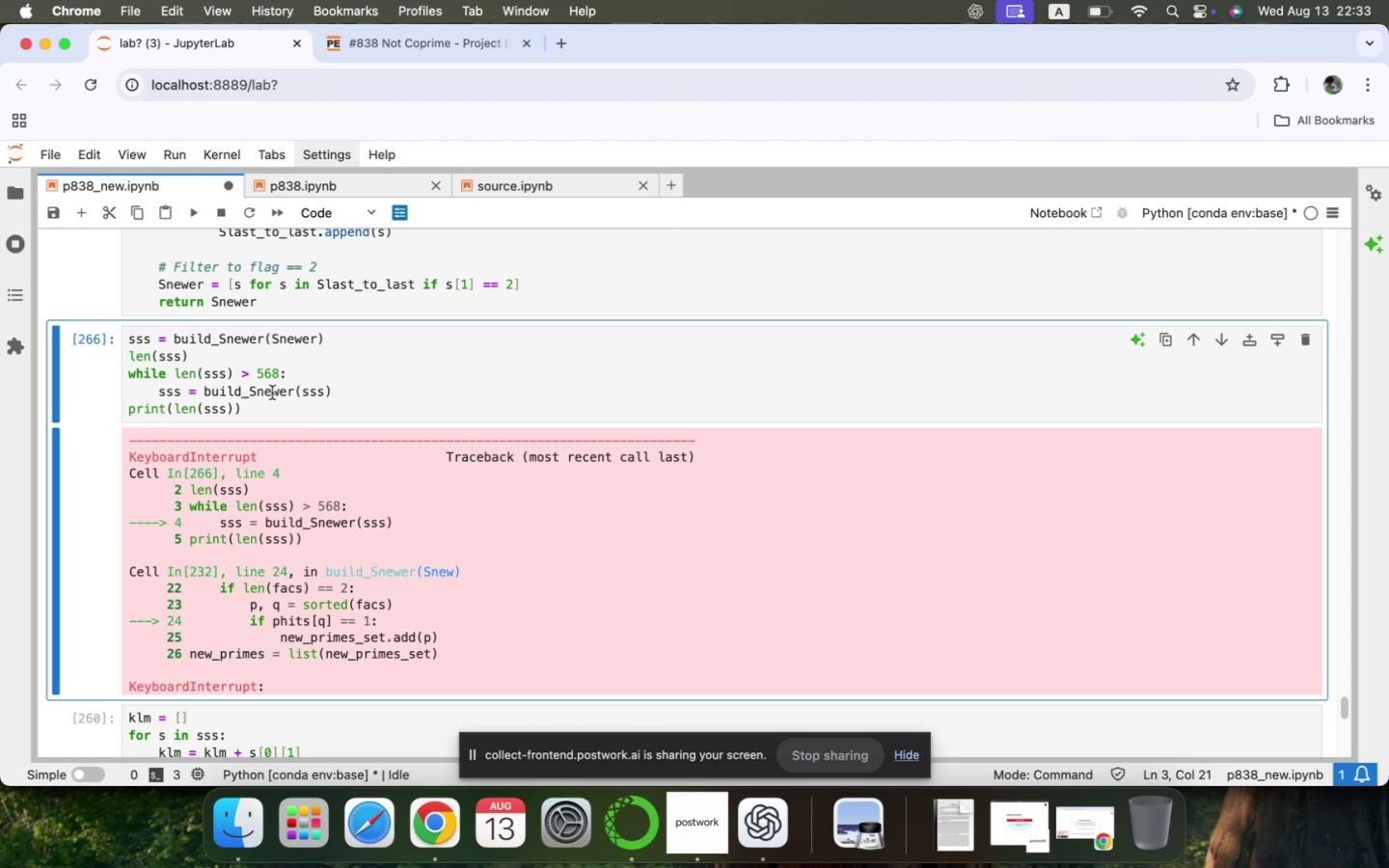 
left_click([280, 379])
 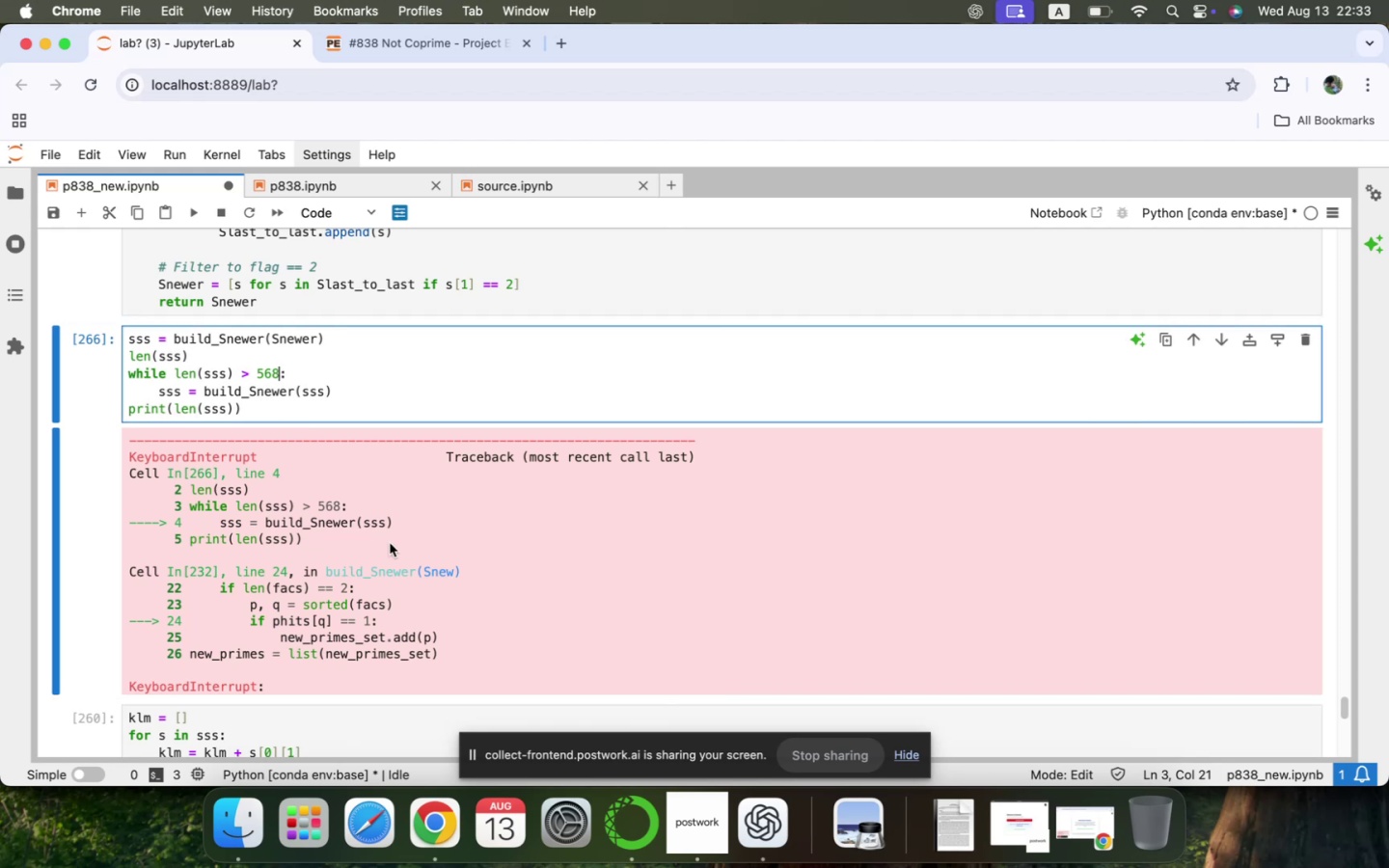 
key(Backspace)
 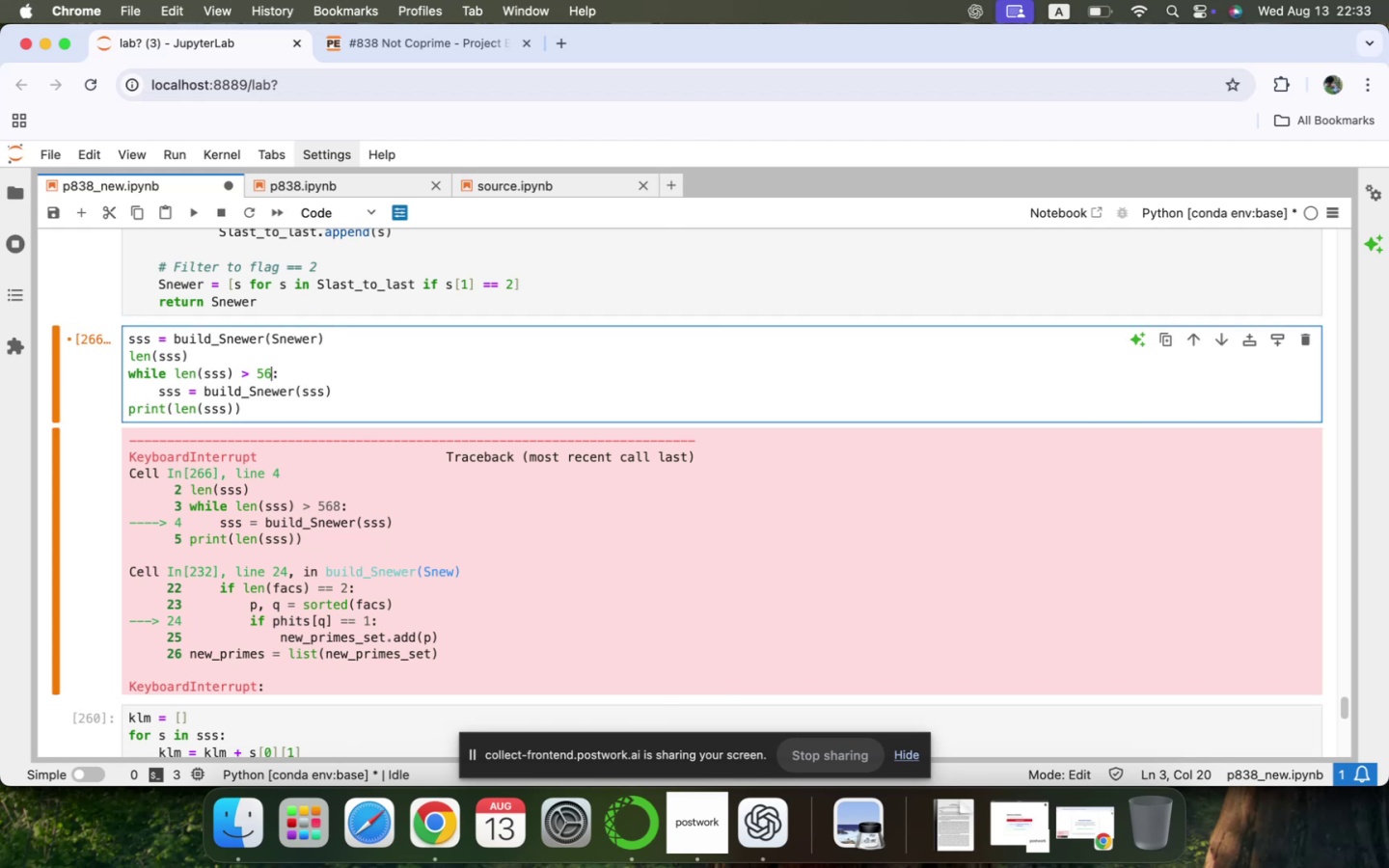 
key(9)
 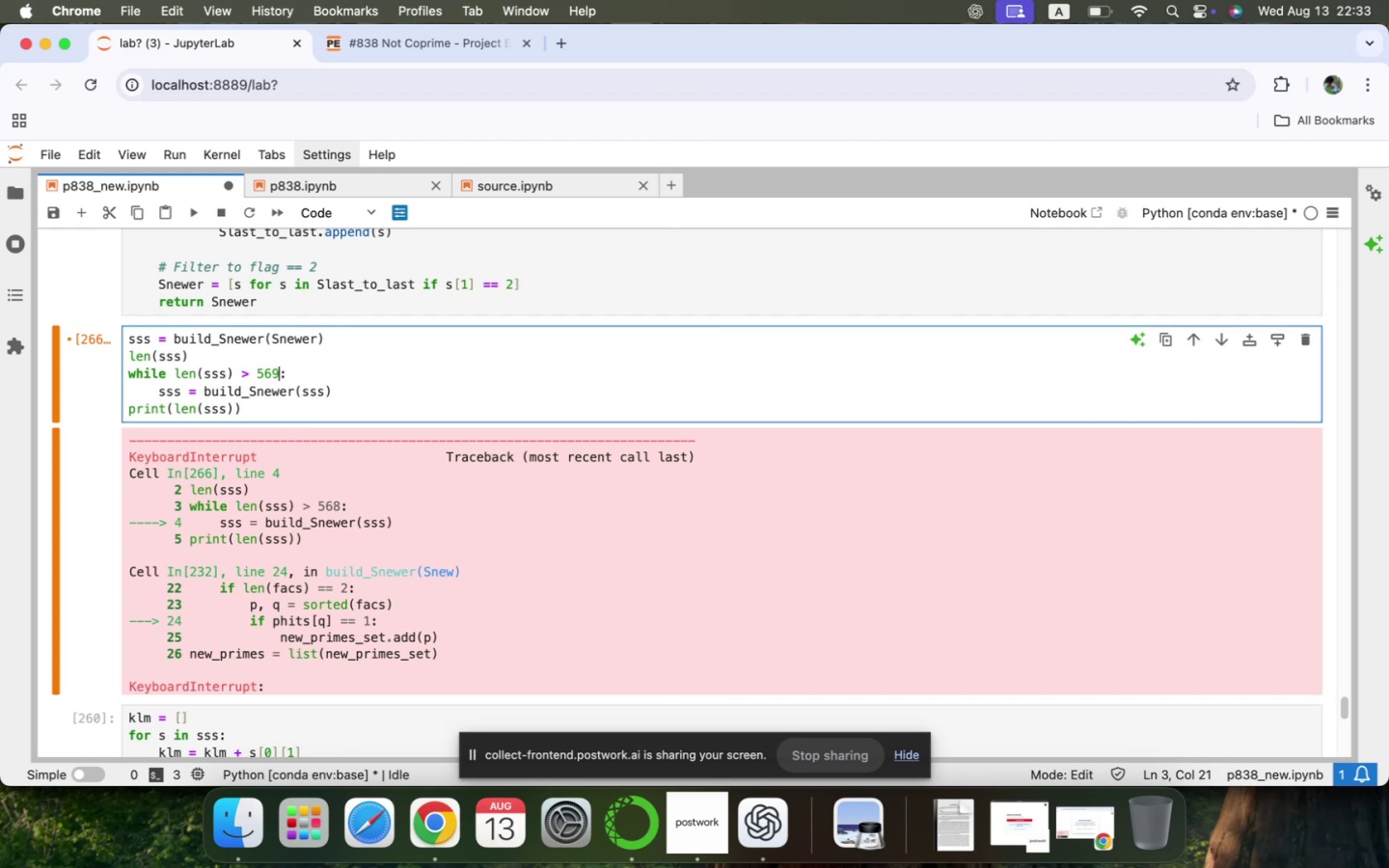 
key(Shift+Enter)
 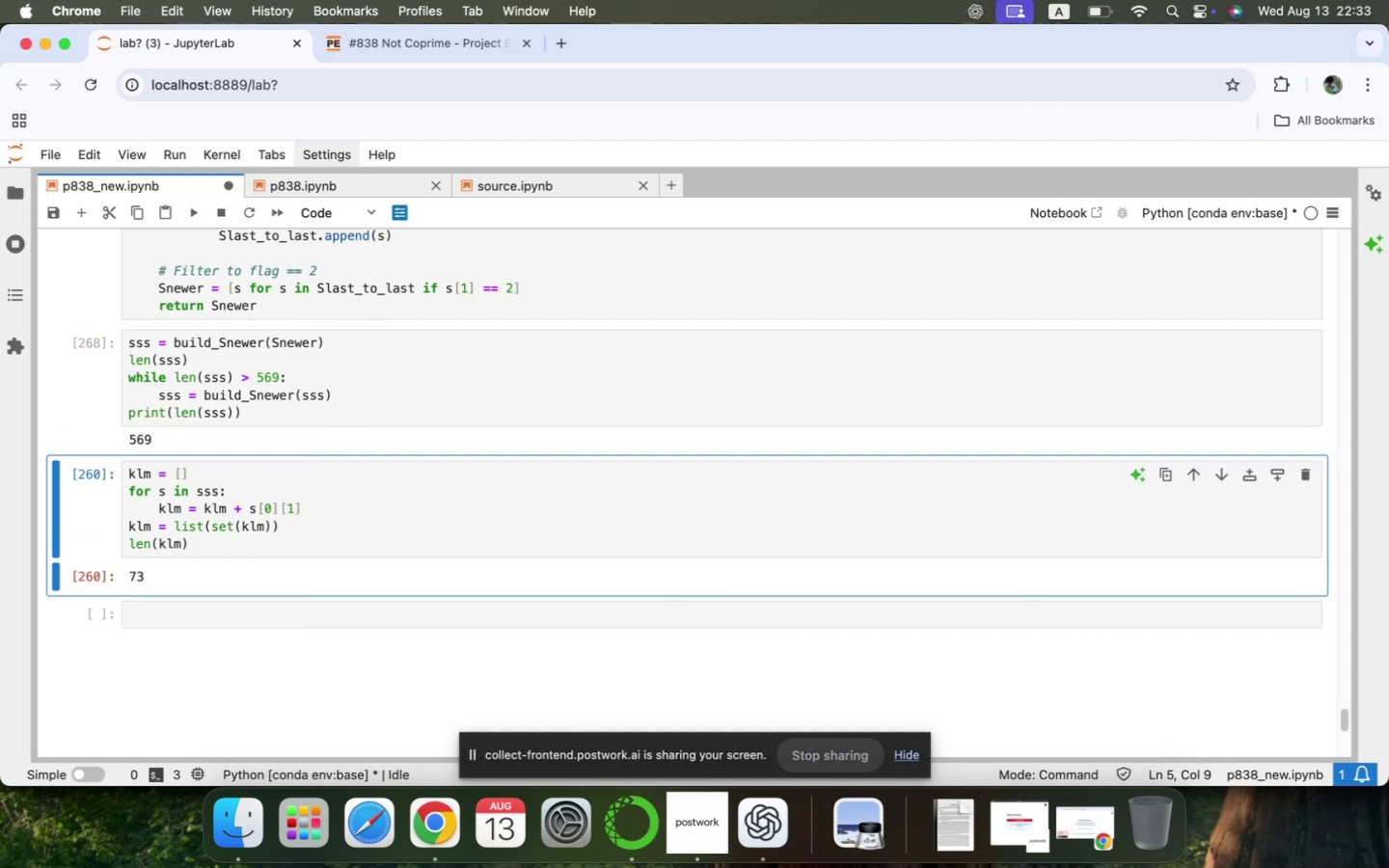 
wait(8.25)
 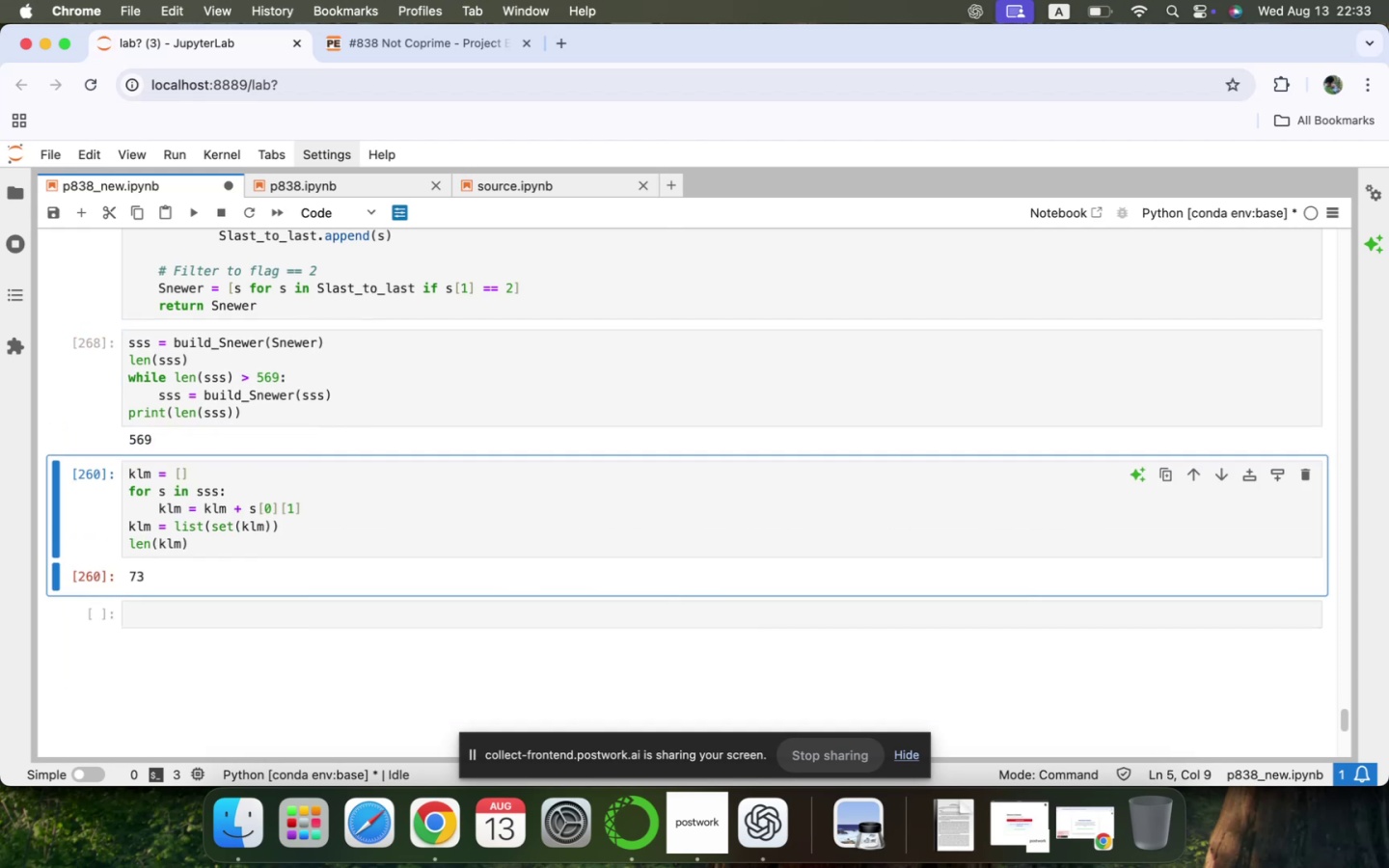 
left_click([254, 548])
 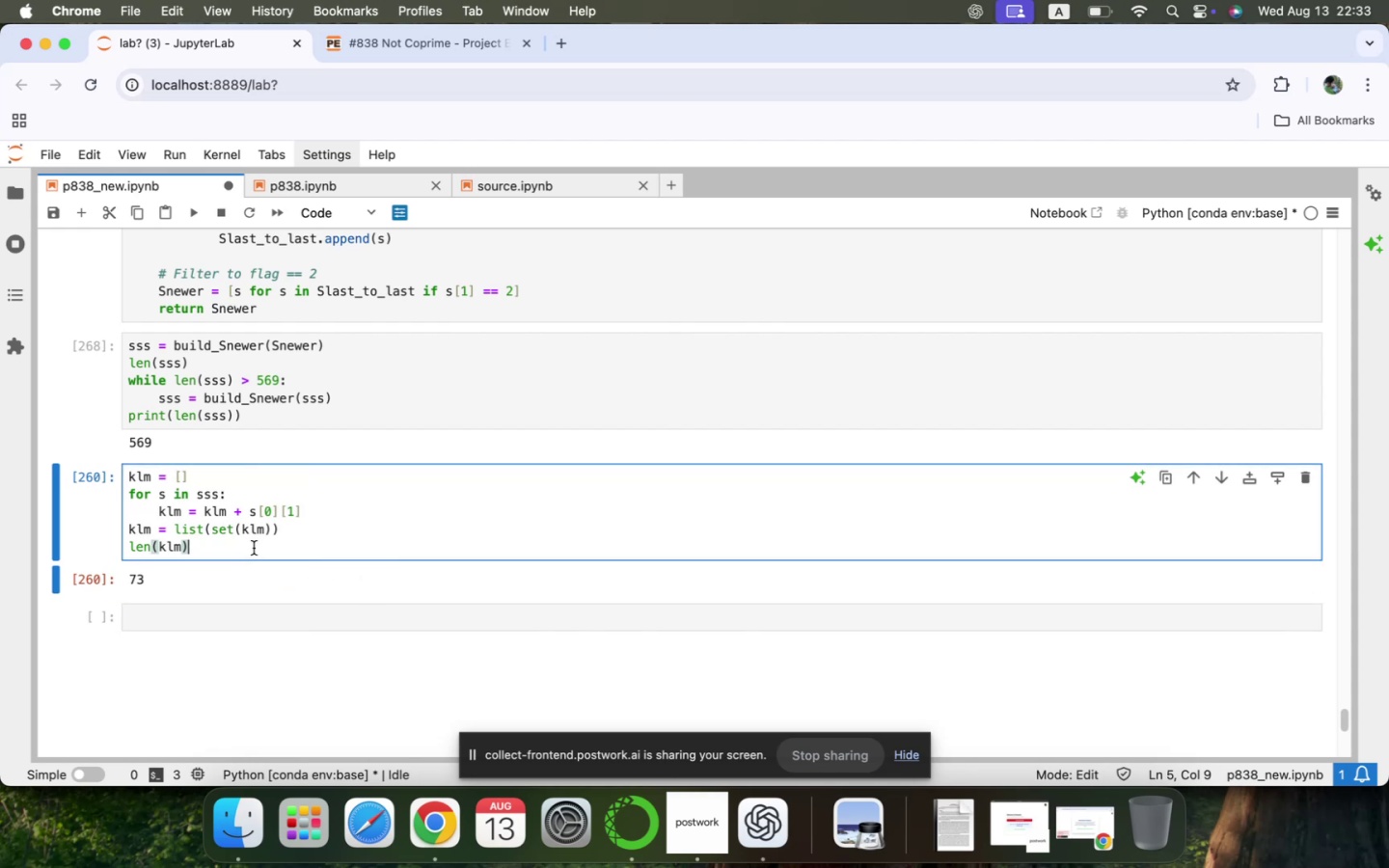 
key(Shift+ShiftRight)
 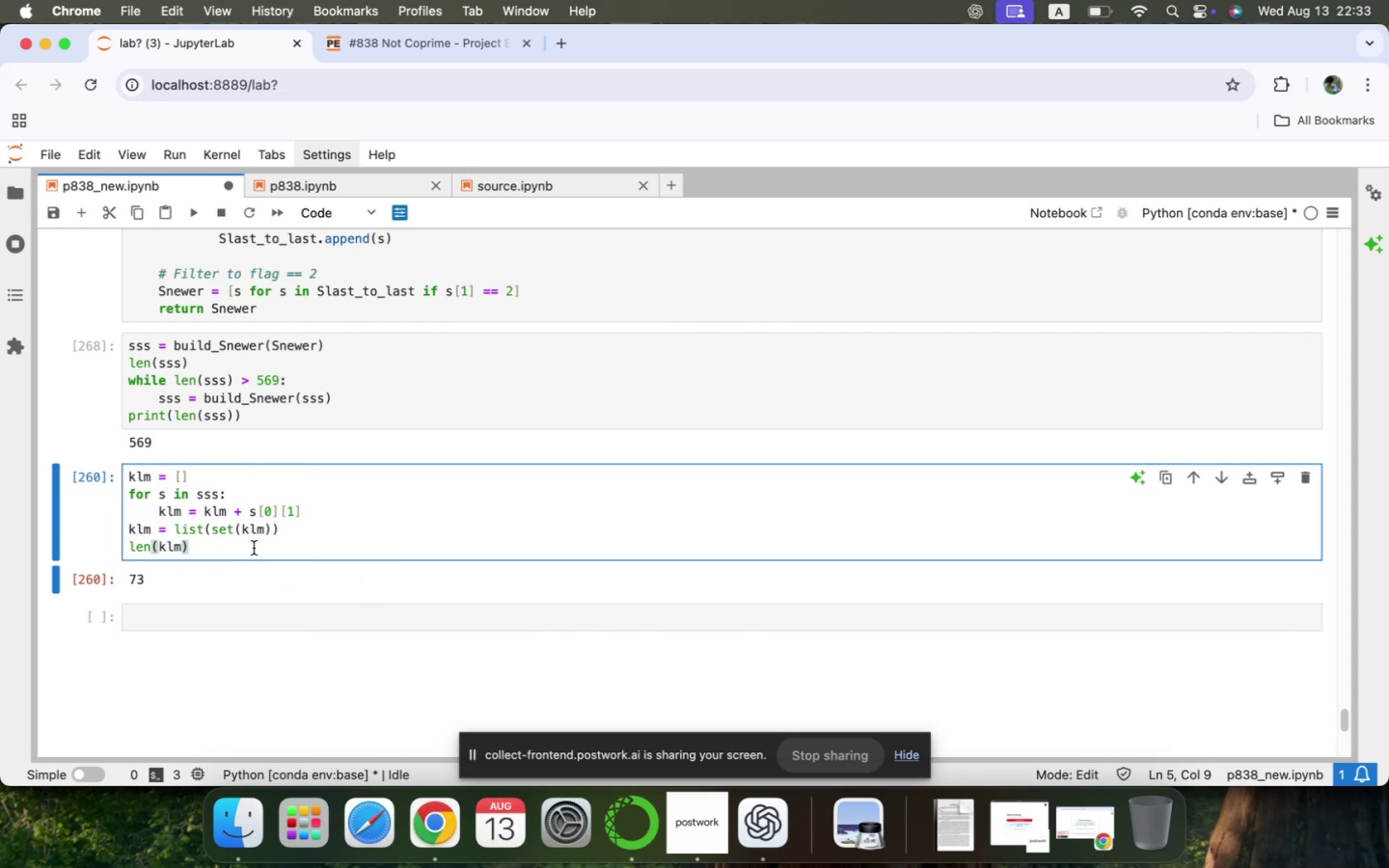 
key(Shift+Enter)
 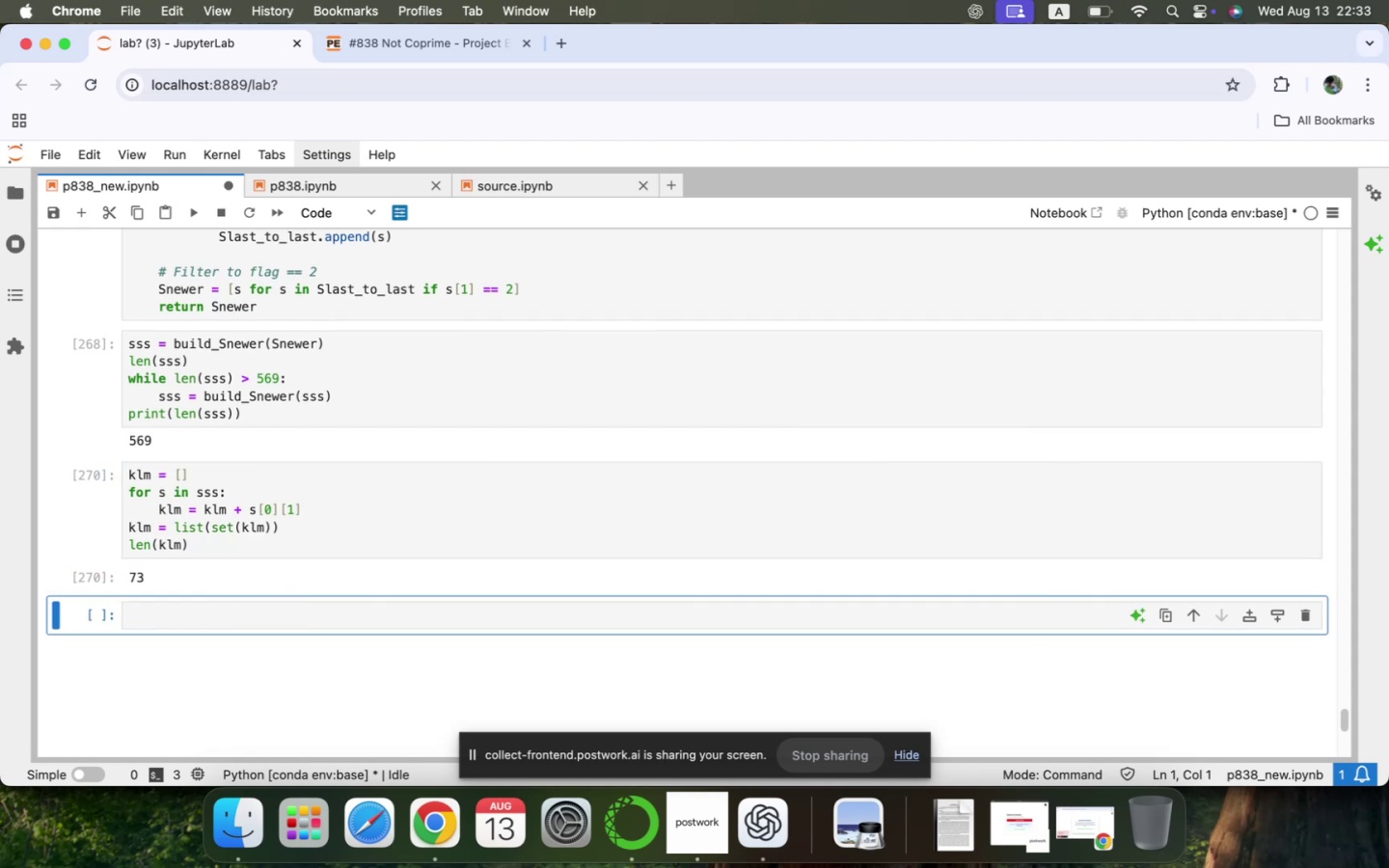 
wait(8.72)
 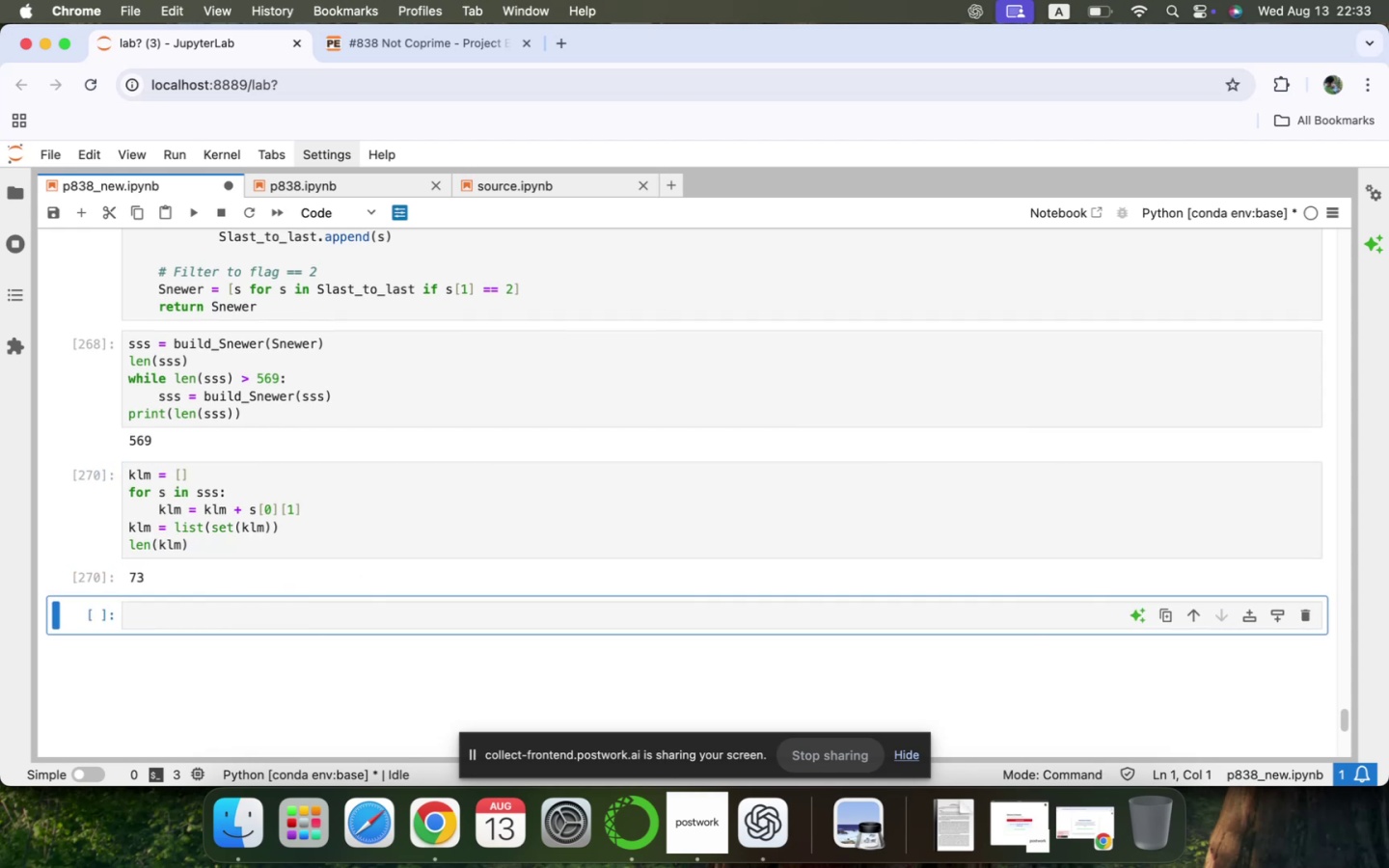 
type(print(klm)
 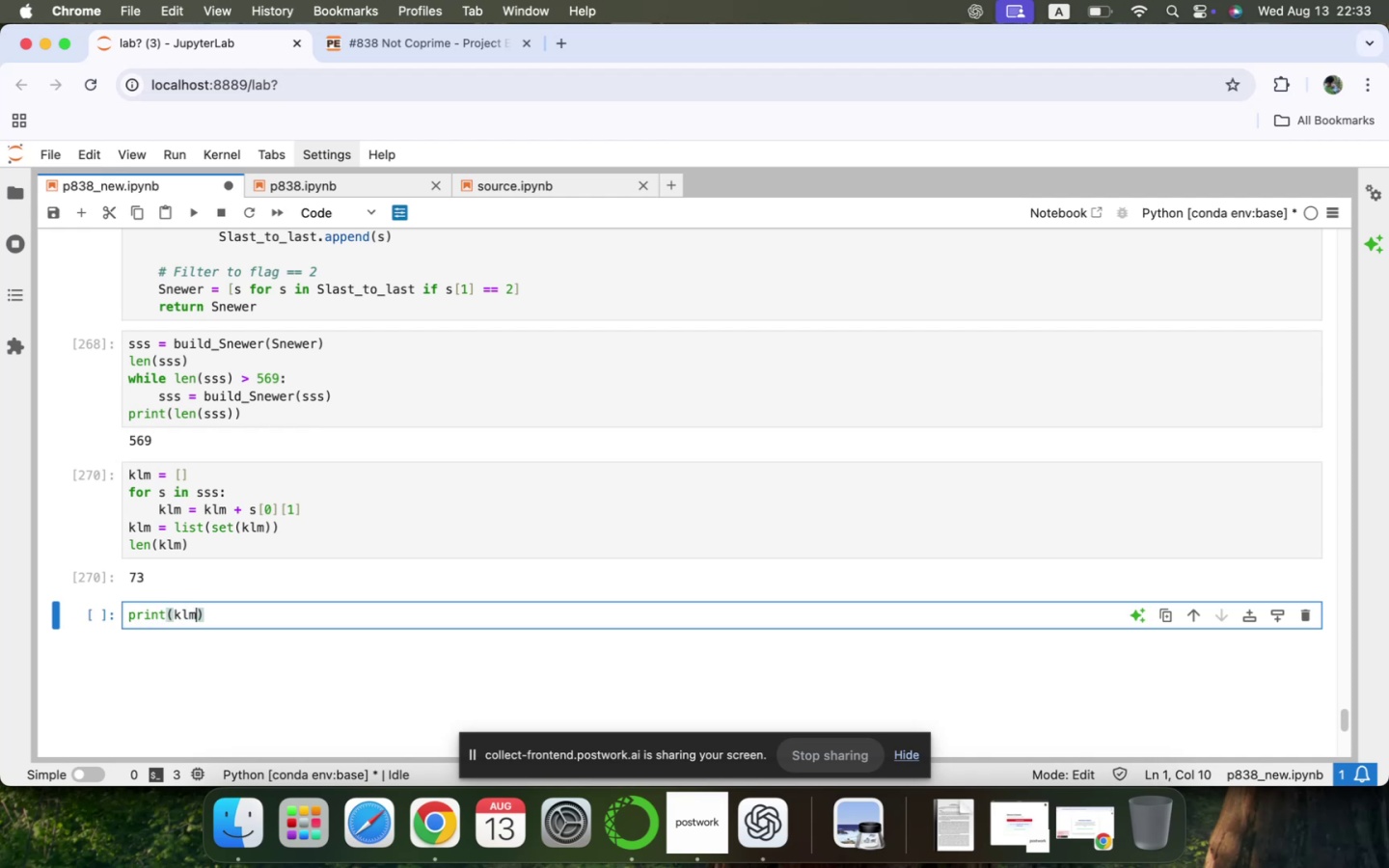 
key(Shift+Enter)
 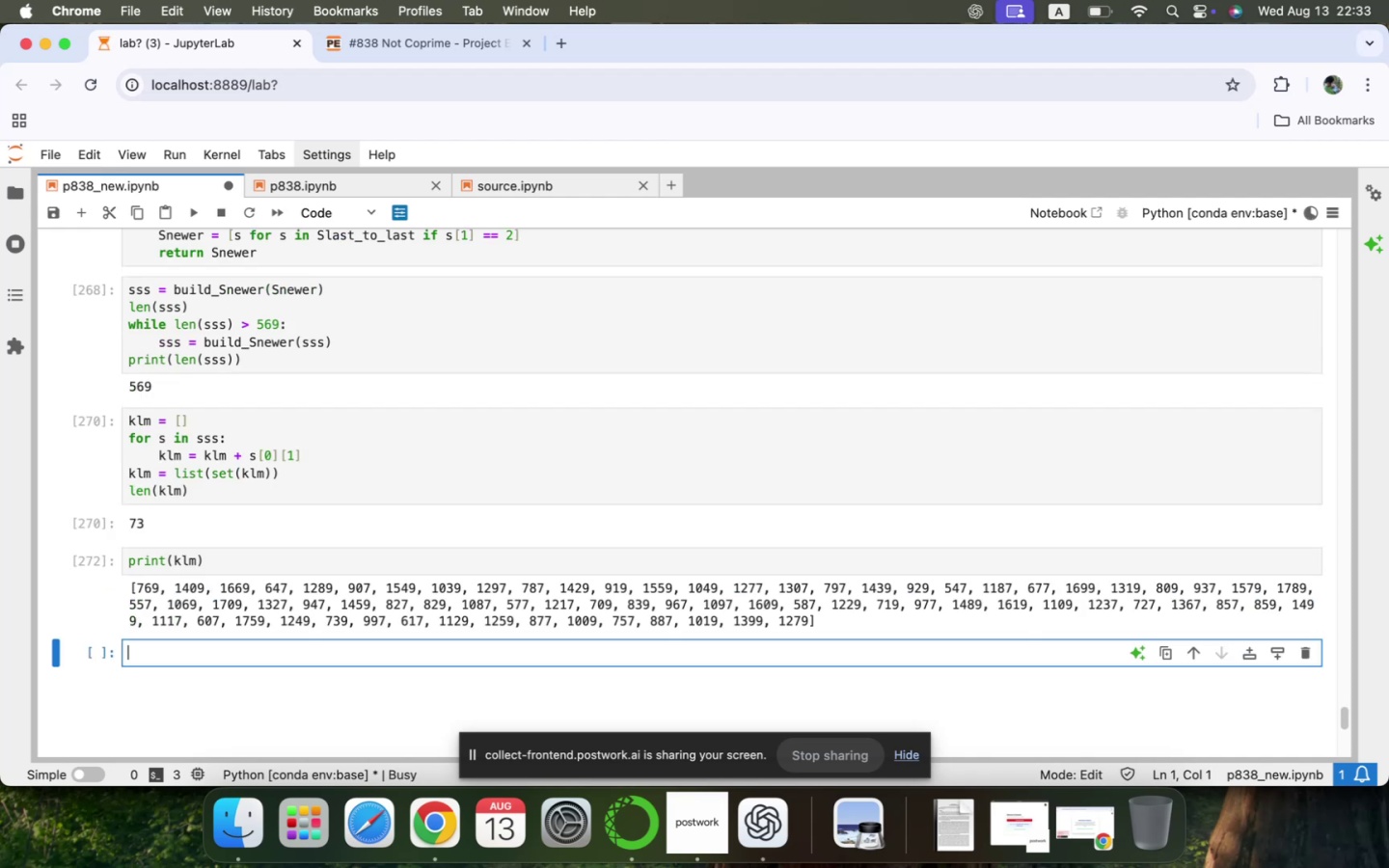 
scroll: coordinate [484, 547], scroll_direction: down, amount: 23.0
 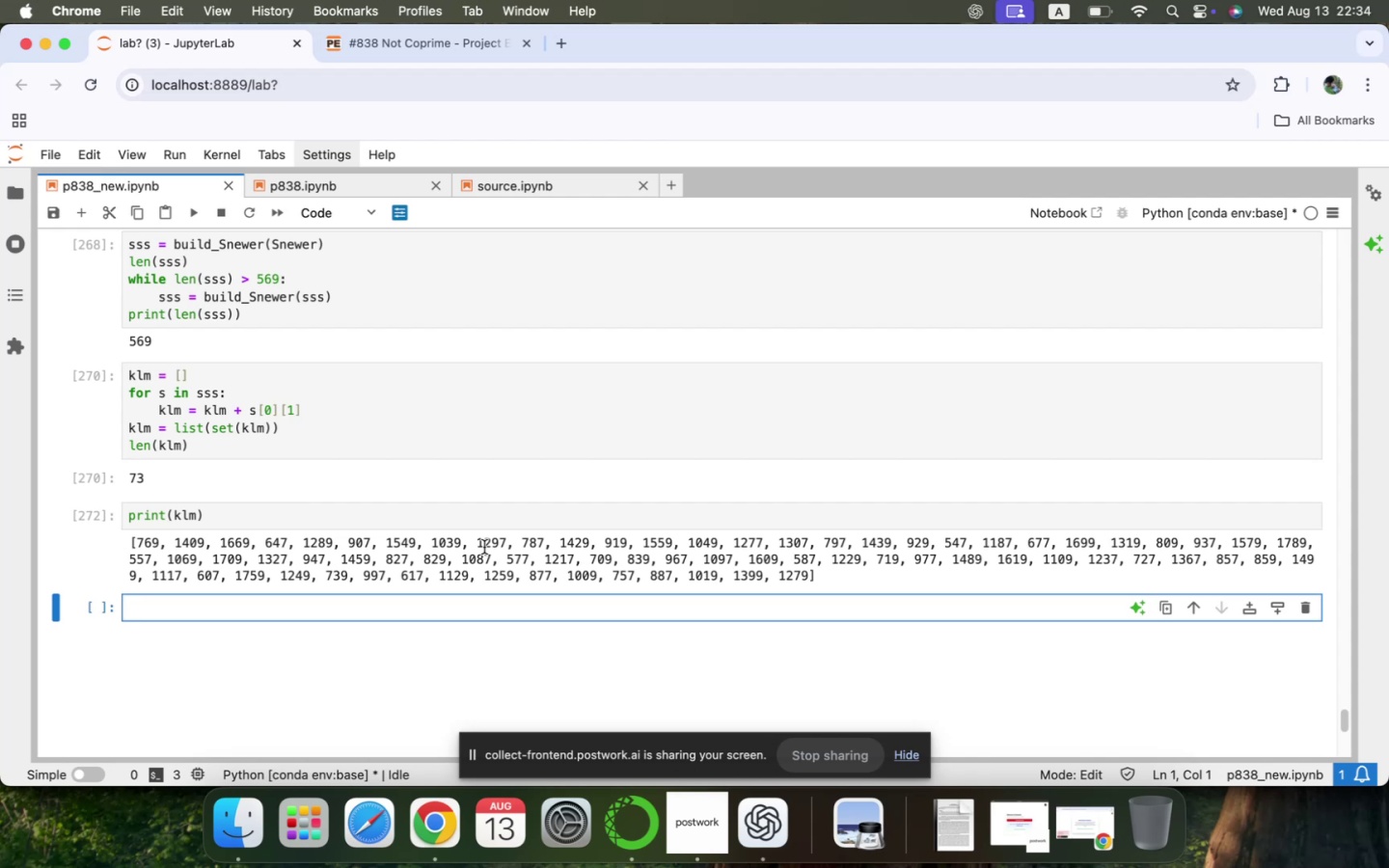 
wait(7.74)
 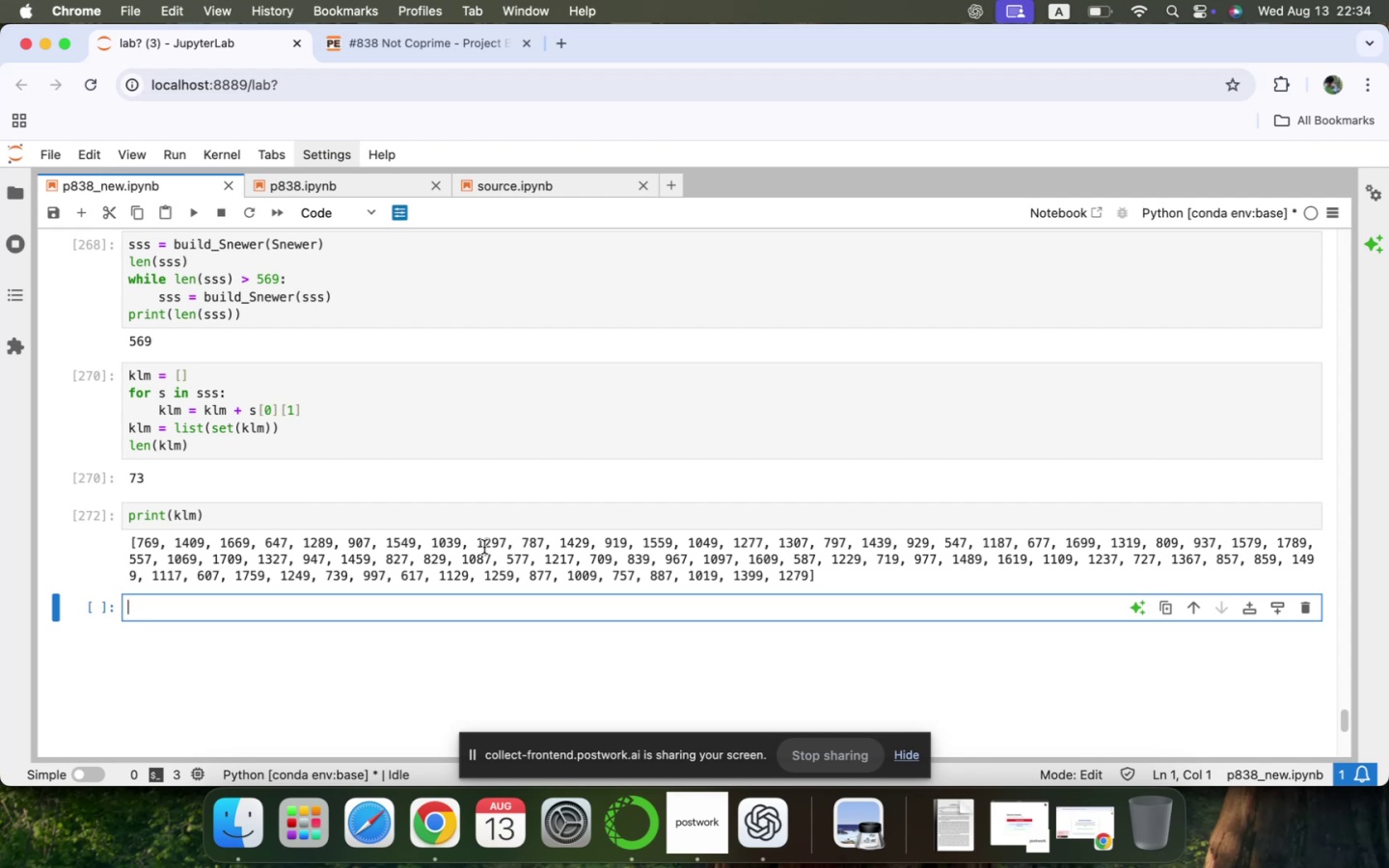 
scroll: coordinate [484, 547], scroll_direction: up, amount: 5.0
 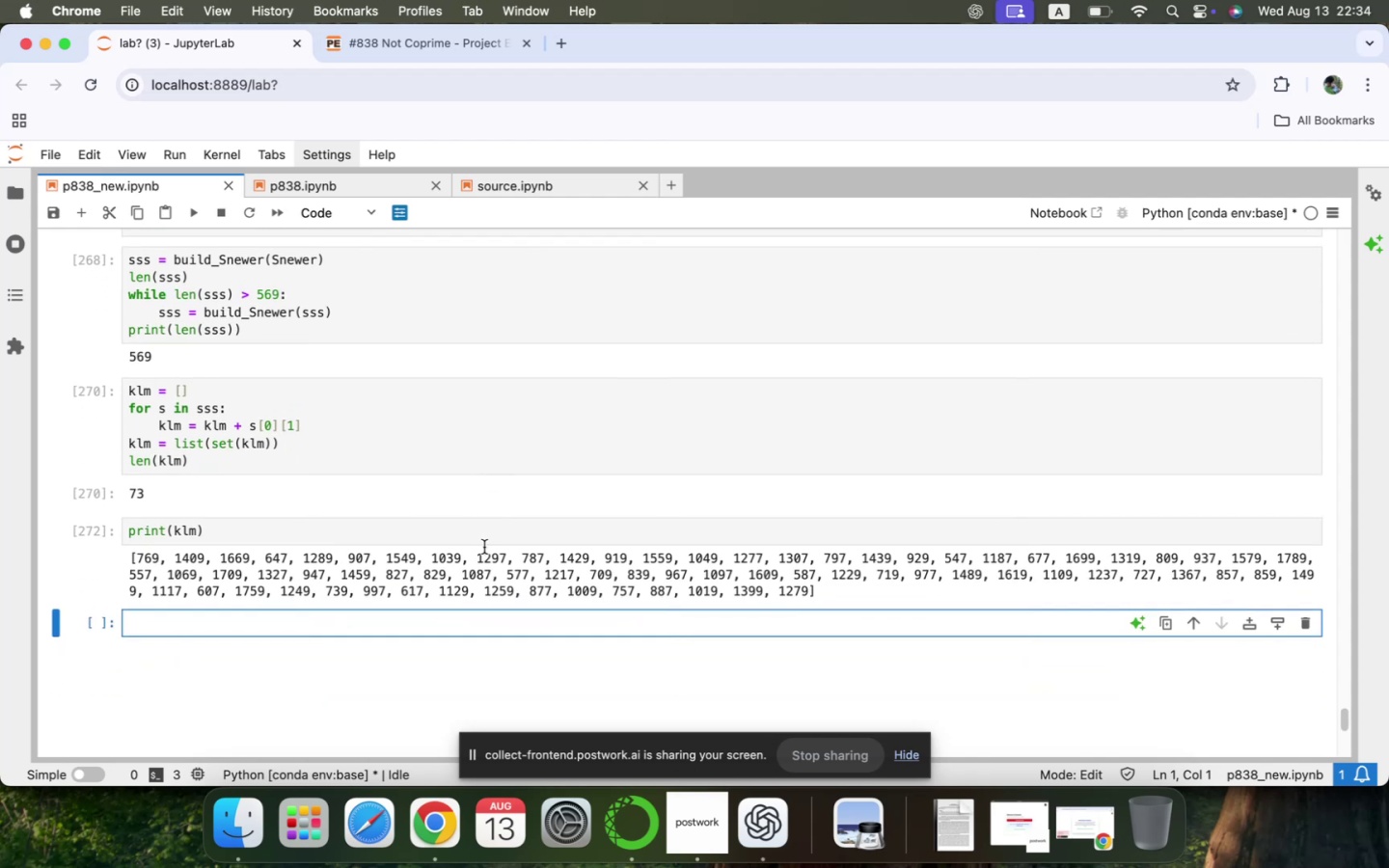 
scroll: coordinate [484, 547], scroll_direction: down, amount: 12.0
 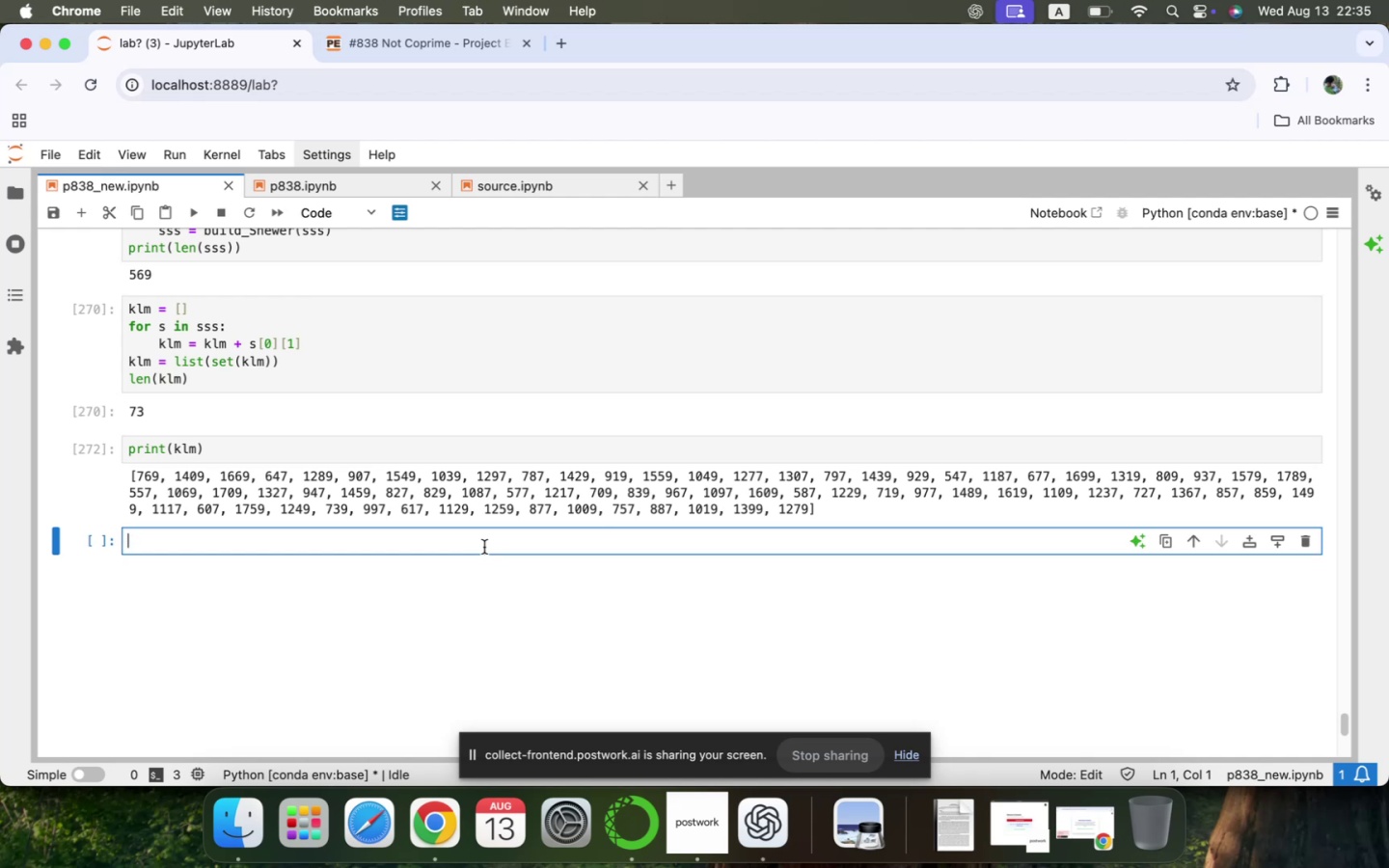 
wait(91.69)
 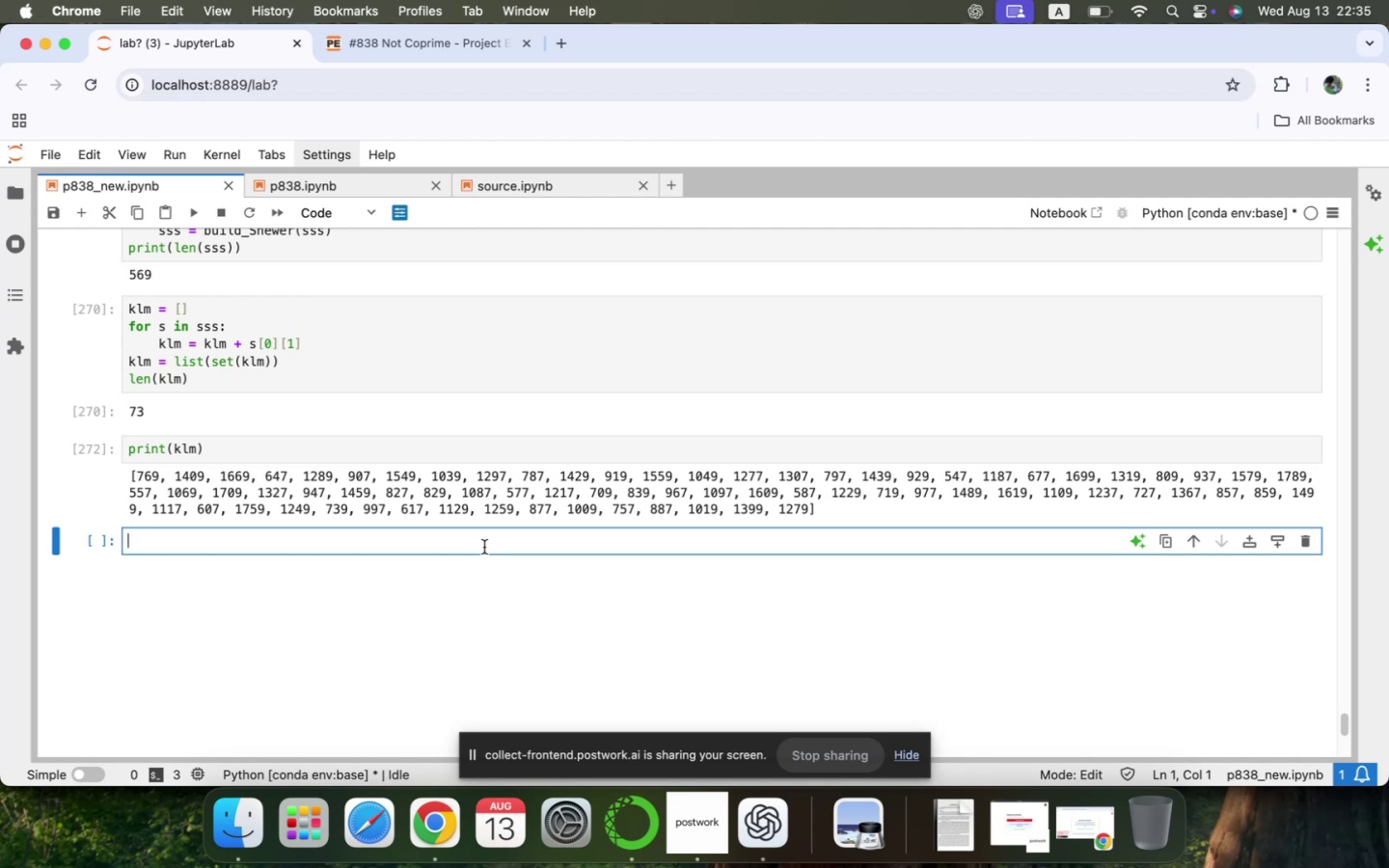 
scroll: coordinate [484, 547], scroll_direction: up, amount: 12.0
 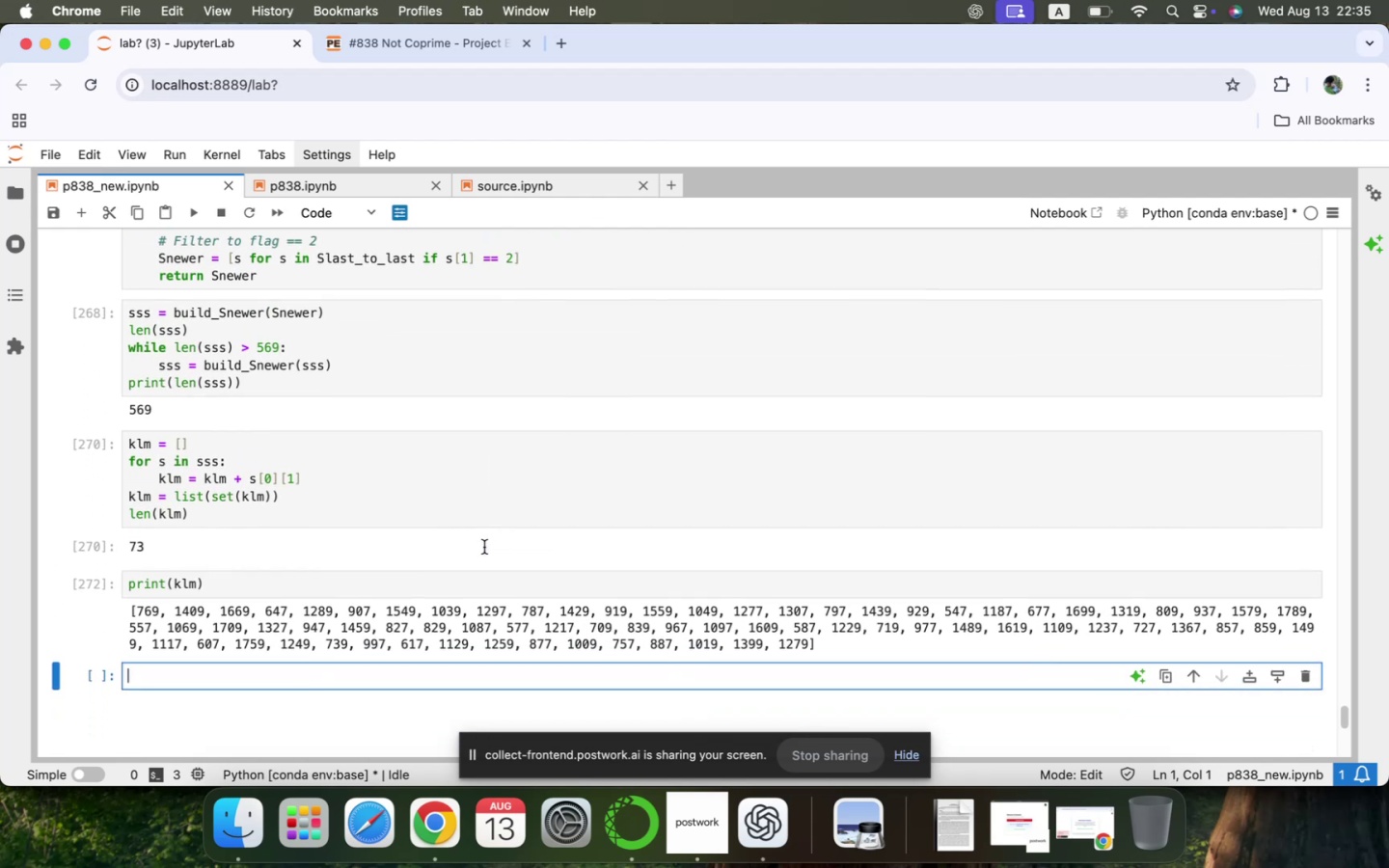 
scroll: coordinate [484, 547], scroll_direction: down, amount: 5.0
 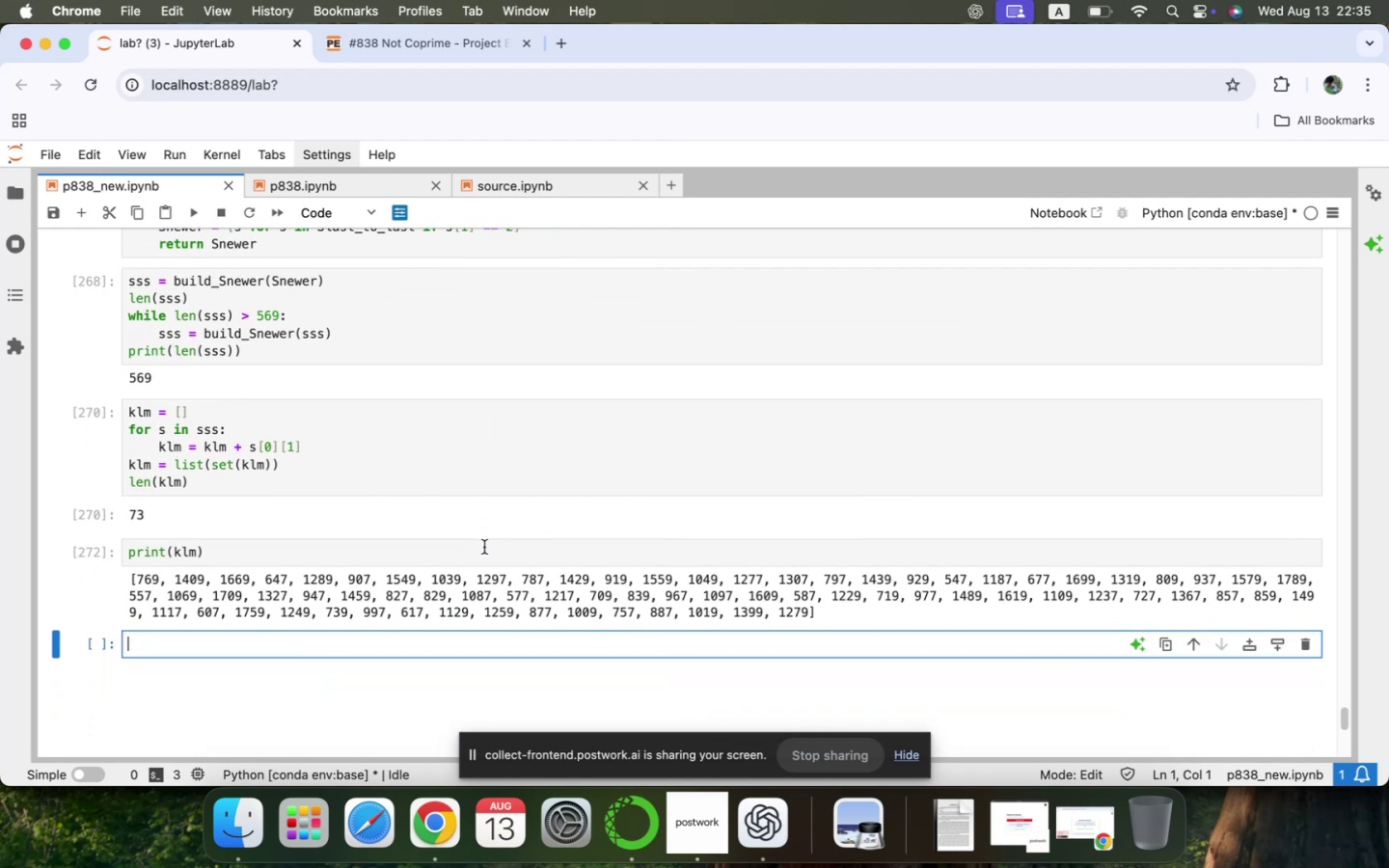 
scroll: coordinate [484, 547], scroll_direction: up, amount: 9.0
 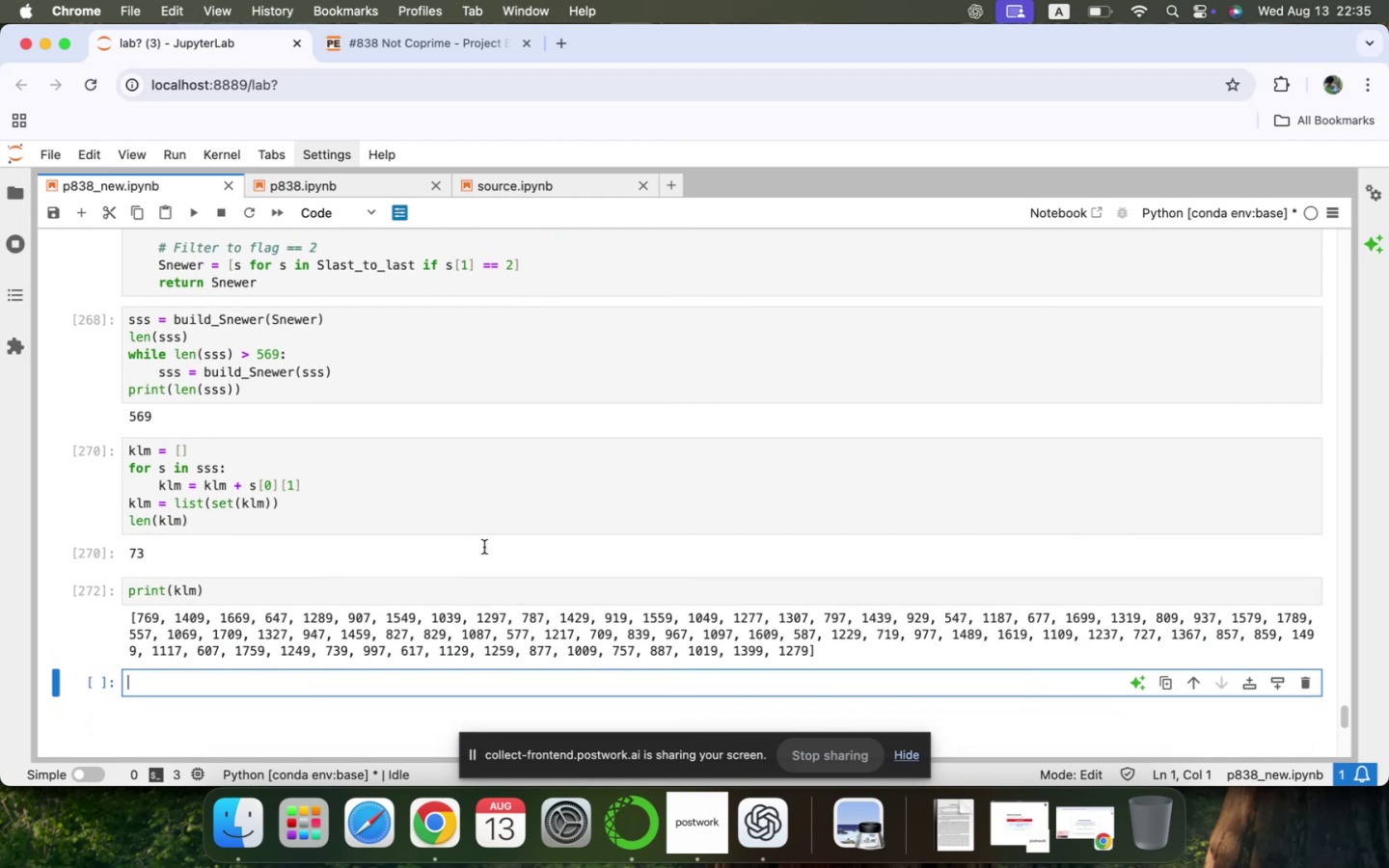 
scroll: coordinate [484, 547], scroll_direction: down, amount: 13.0
 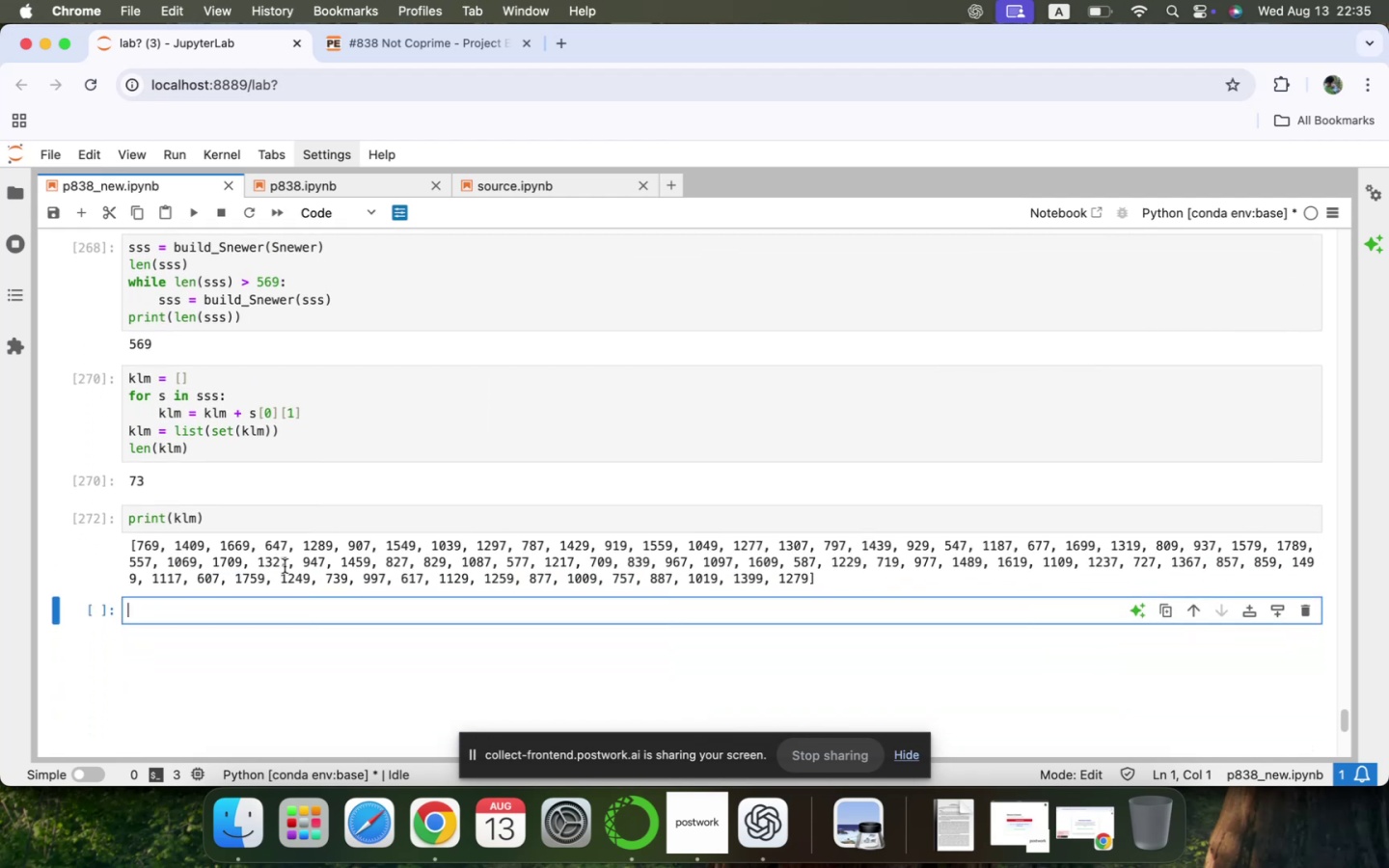 
scroll: coordinate [285, 566], scroll_direction: up, amount: 9.0
 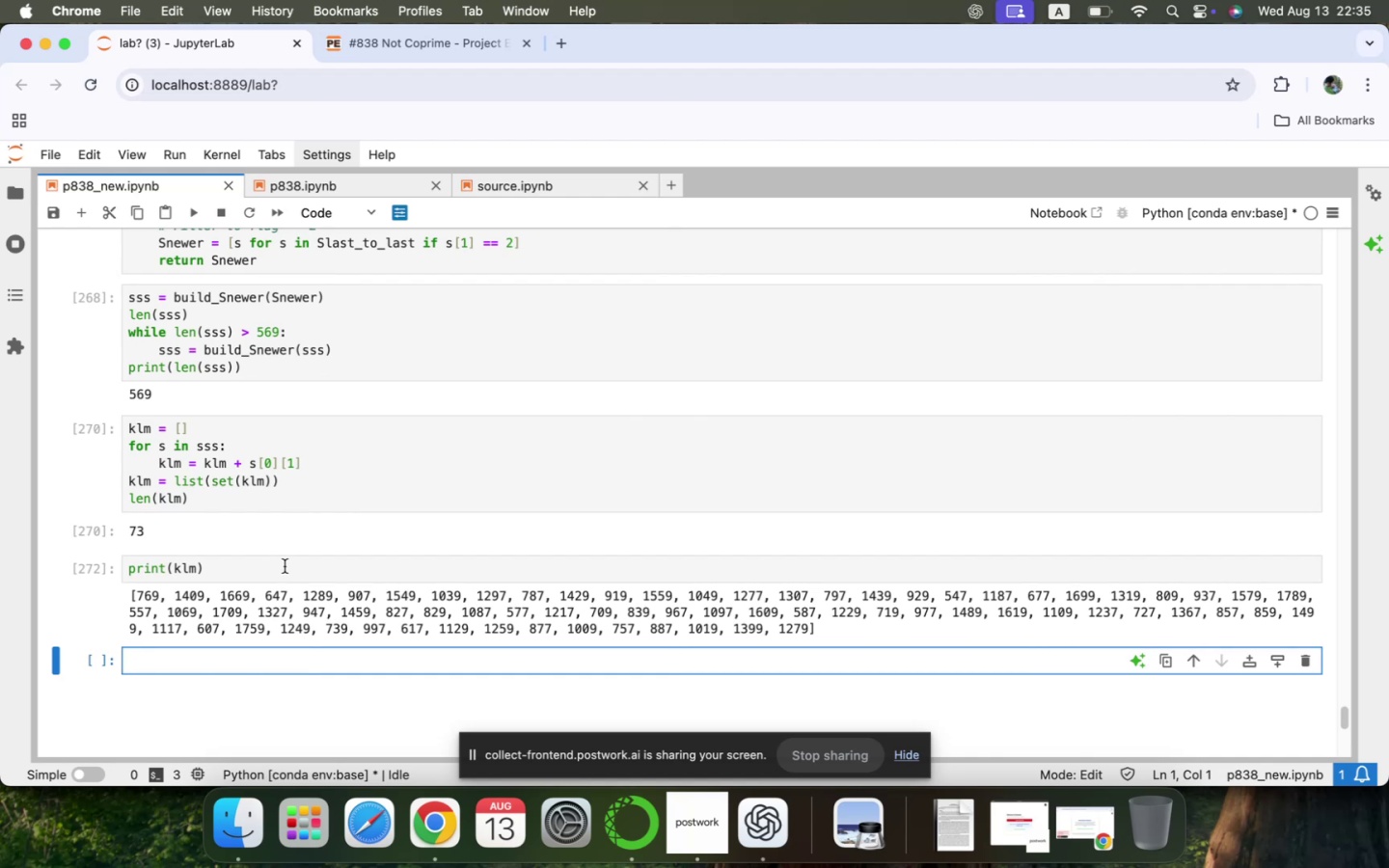 
wait(5.93)
 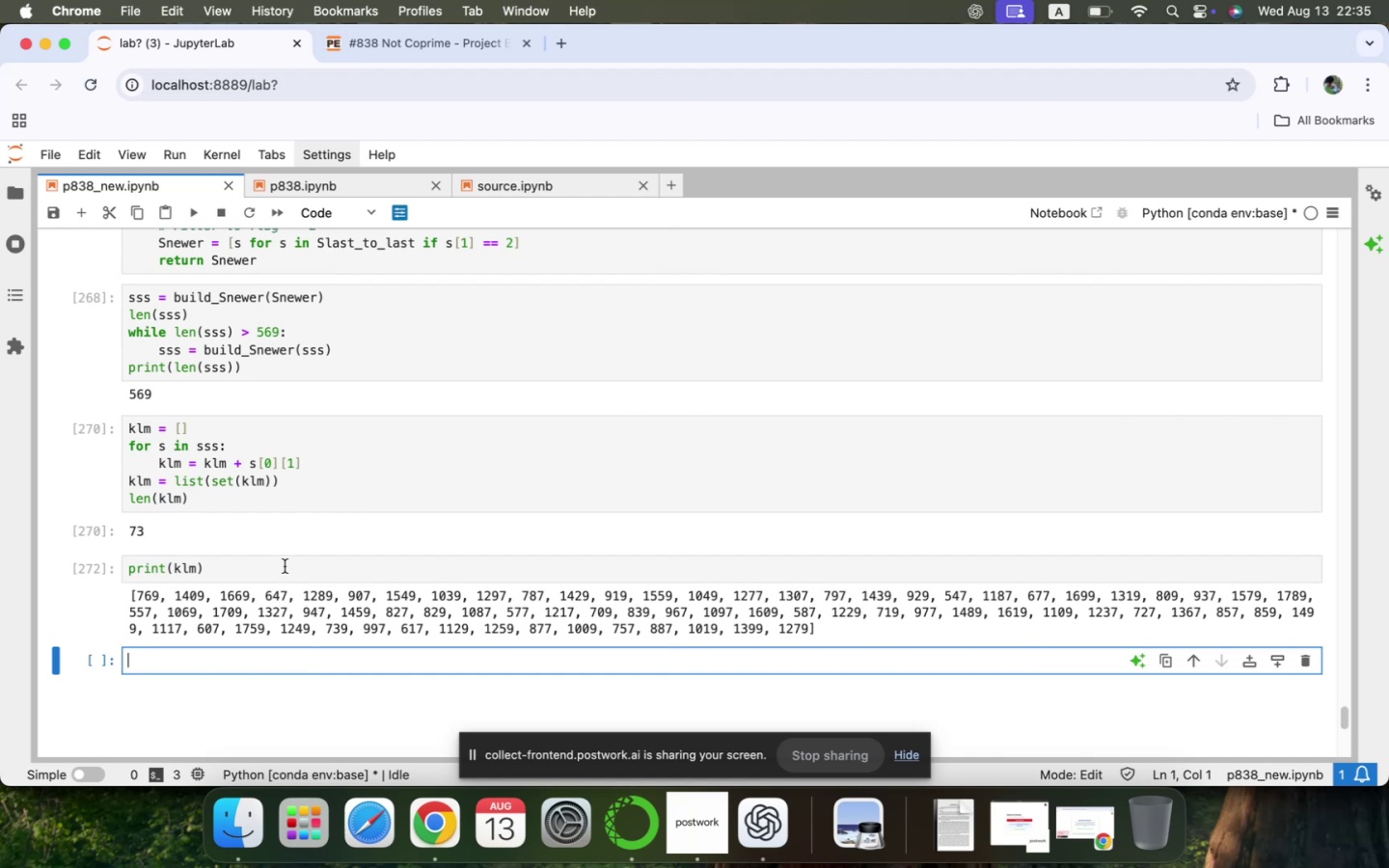 
left_click([105, 598])
 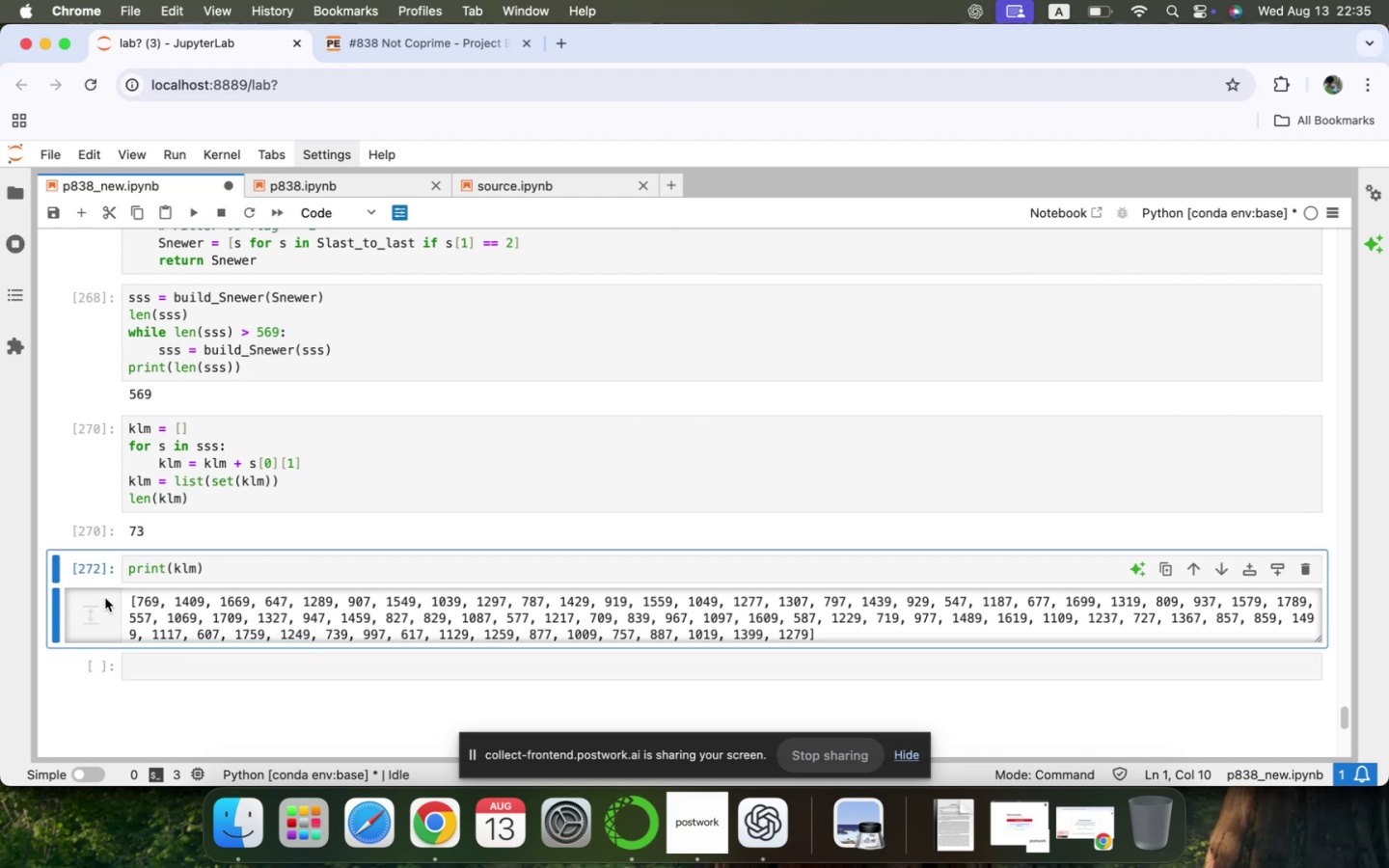 
type(bsss)
 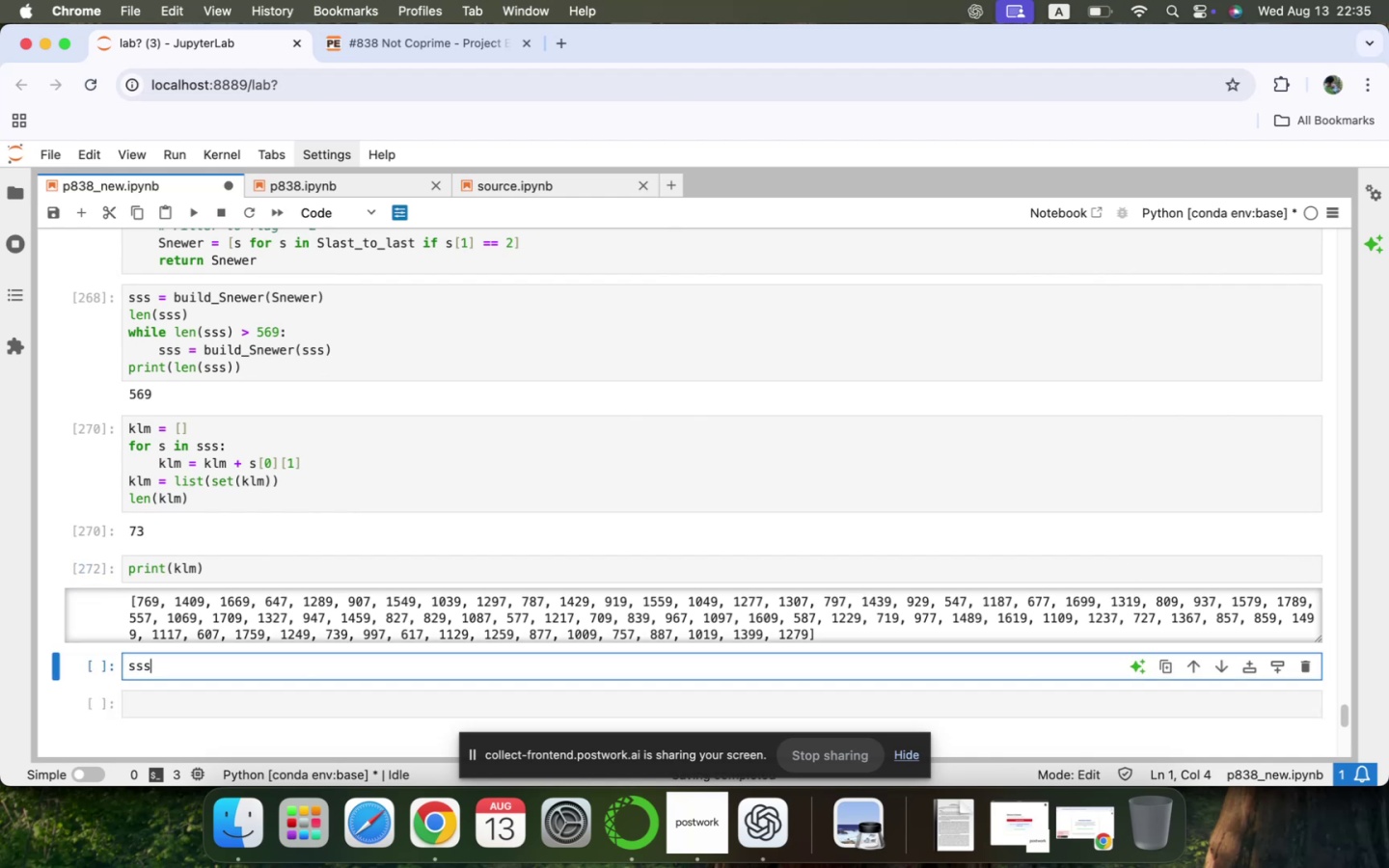 
key(Shift+Enter)
 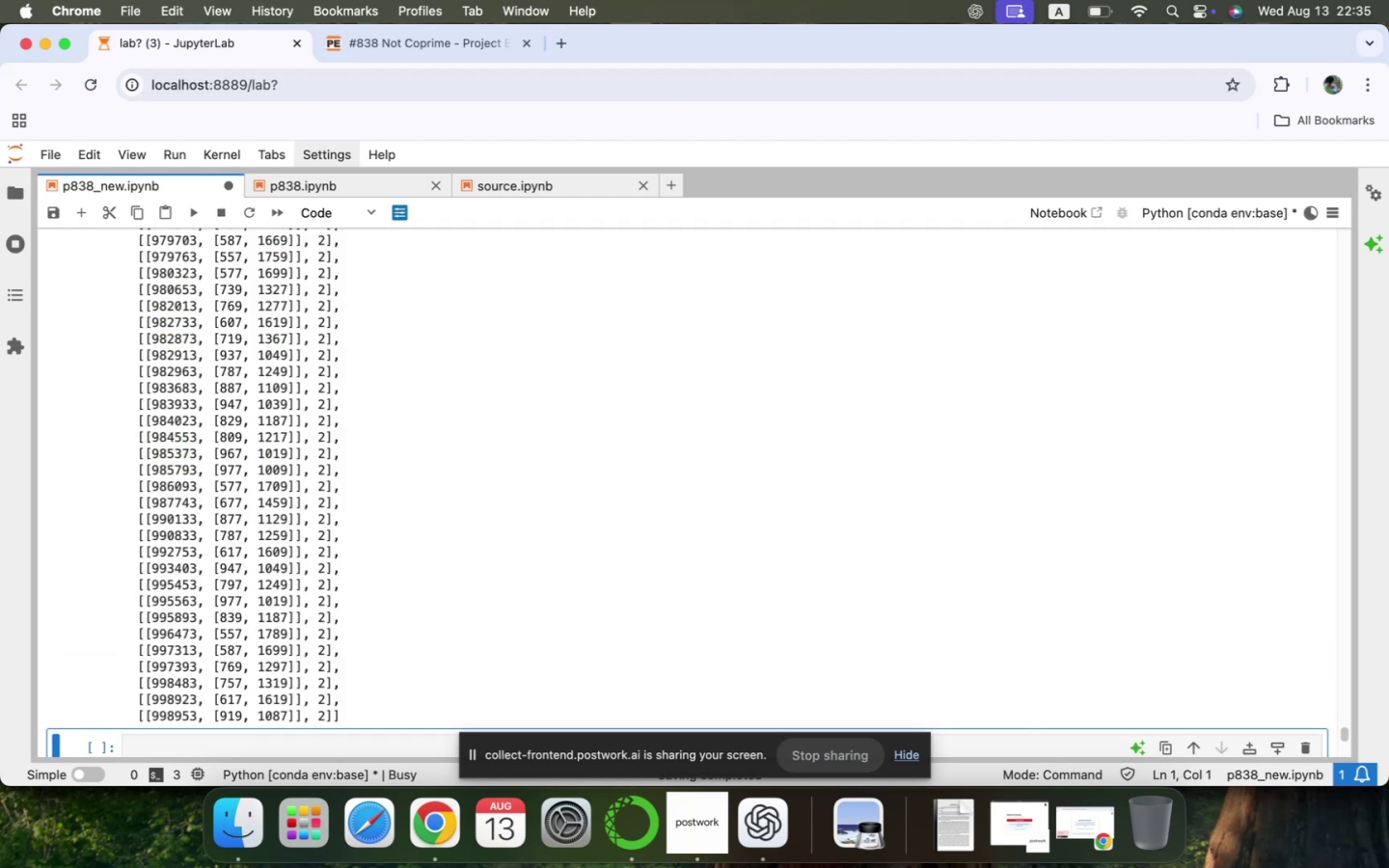 
scroll: coordinate [150, 665], scroll_direction: up, amount: 6.0
 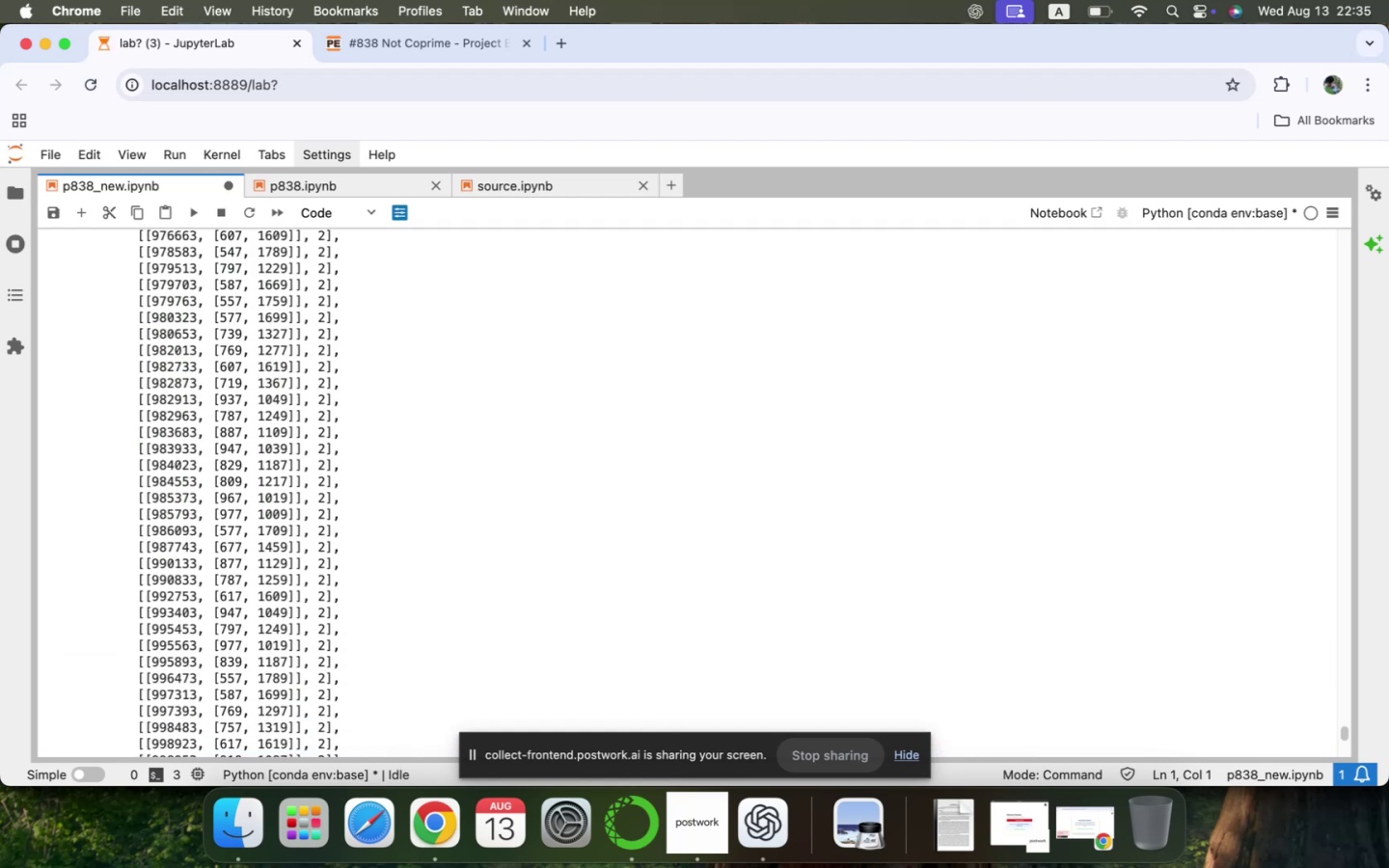 
scroll: coordinate [150, 665], scroll_direction: down, amount: 20.0
 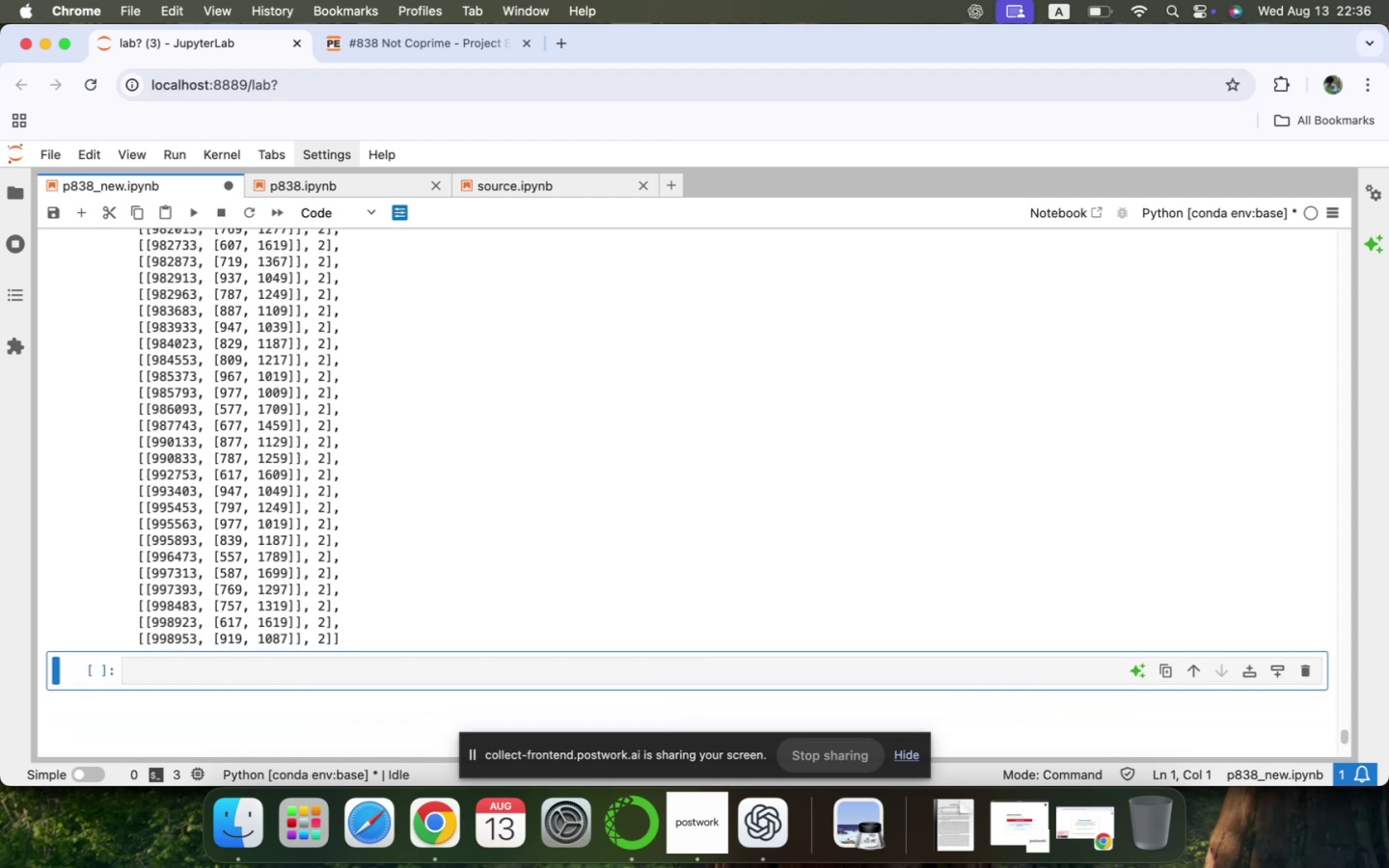 
scroll: coordinate [150, 665], scroll_direction: up, amount: 833.0
 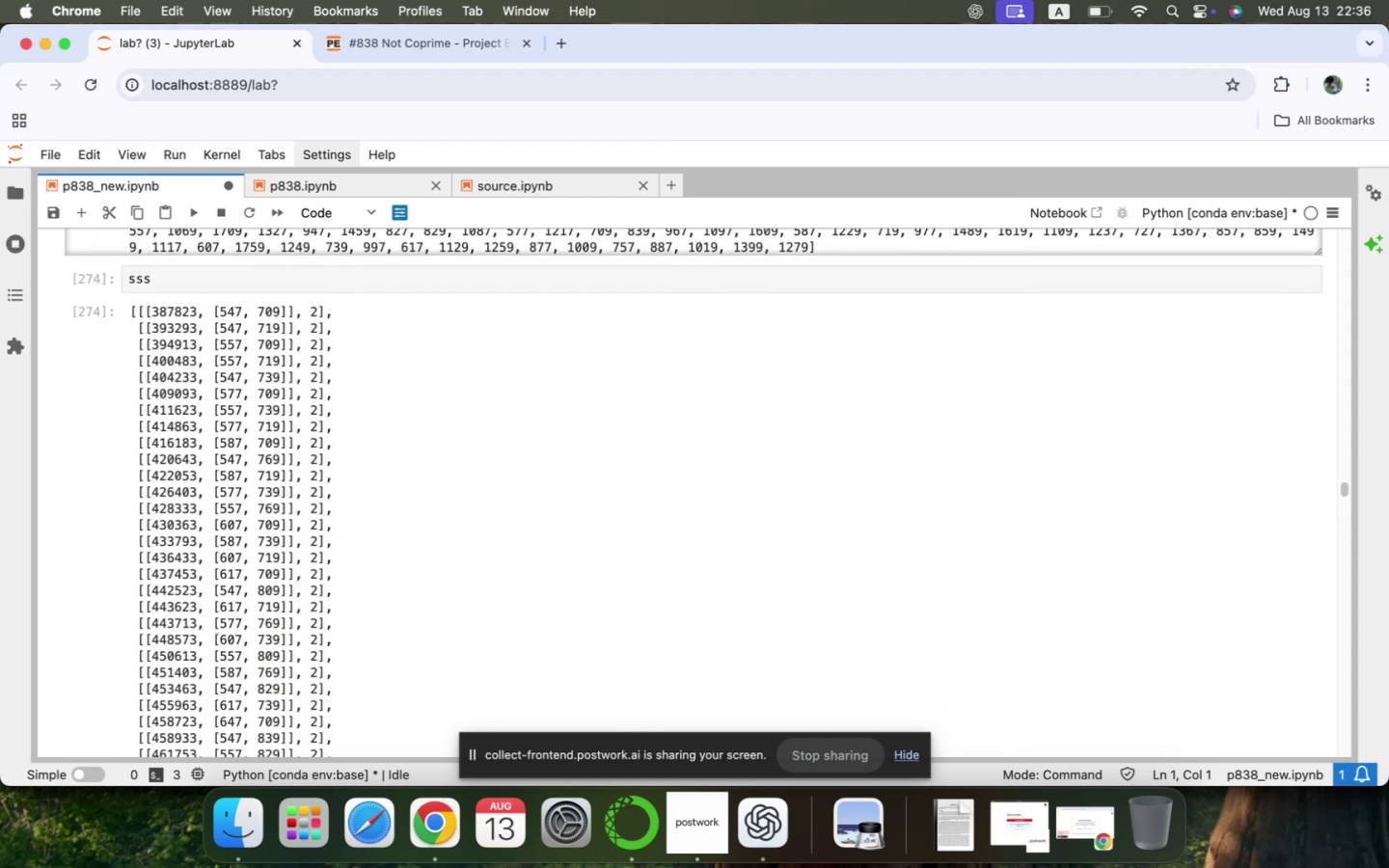 
scroll: coordinate [150, 665], scroll_direction: down, amount: 2.0
 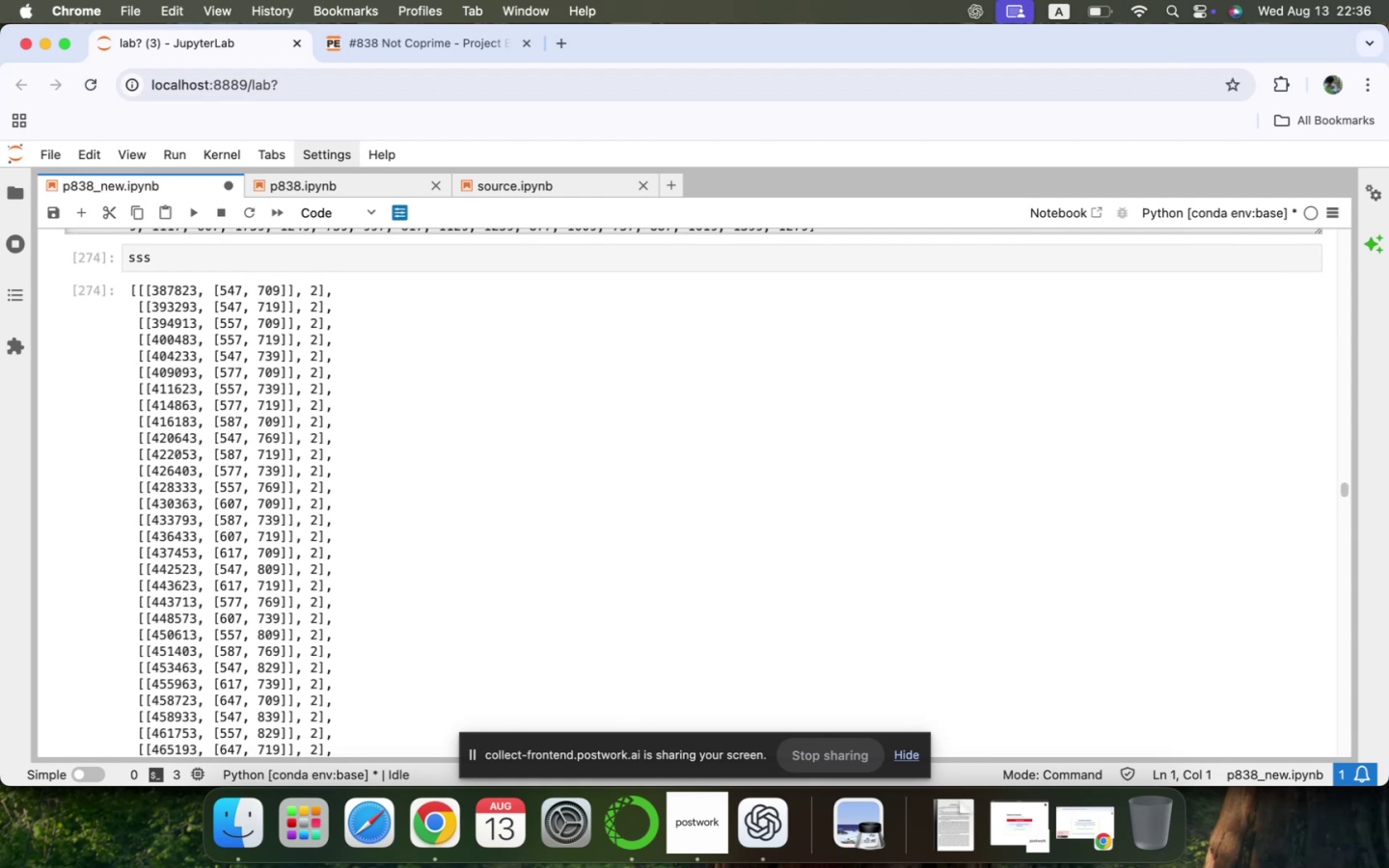 
wait(23.93)
 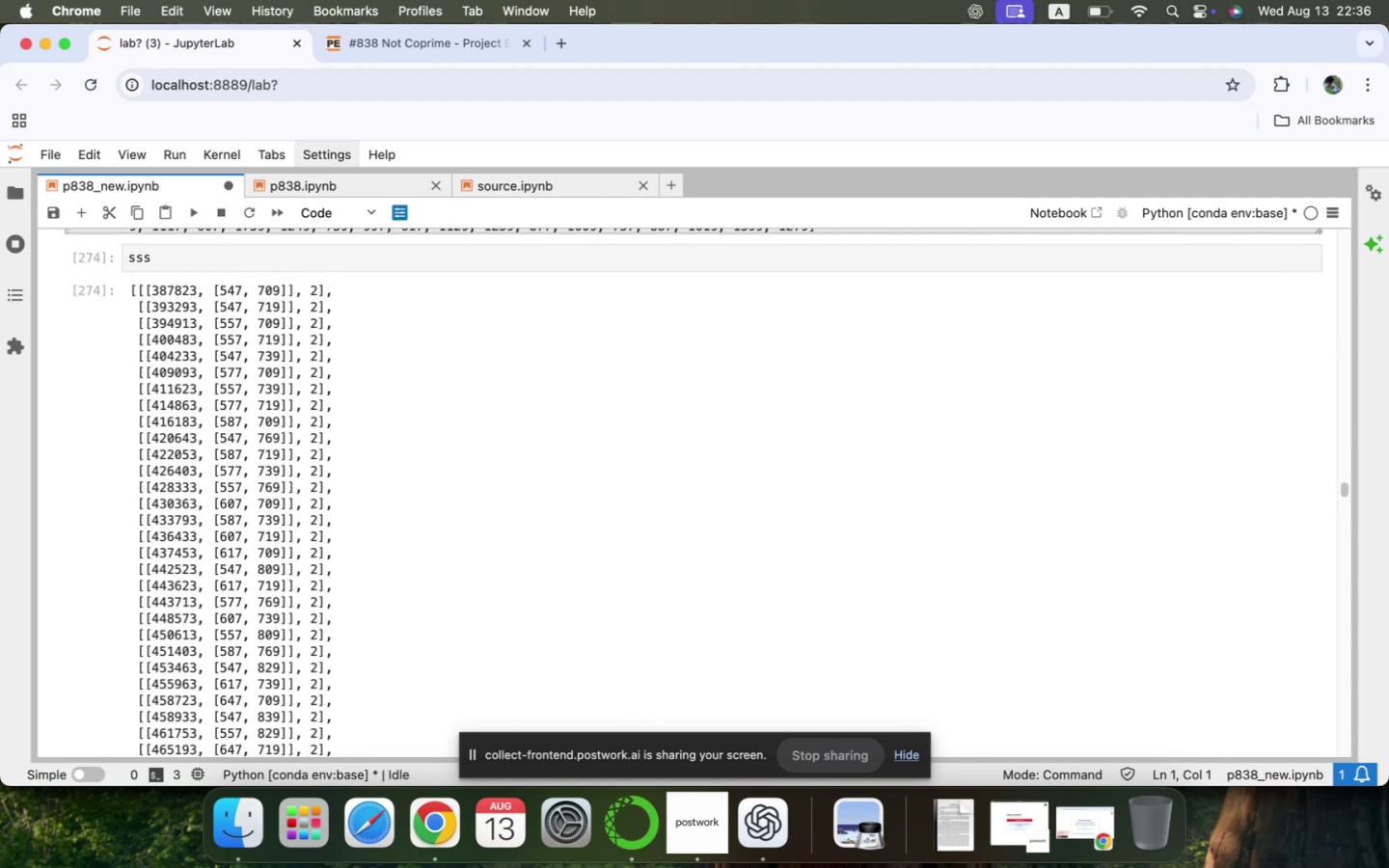 
scroll: coordinate [226, 578], scroll_direction: up, amount: 29.0
 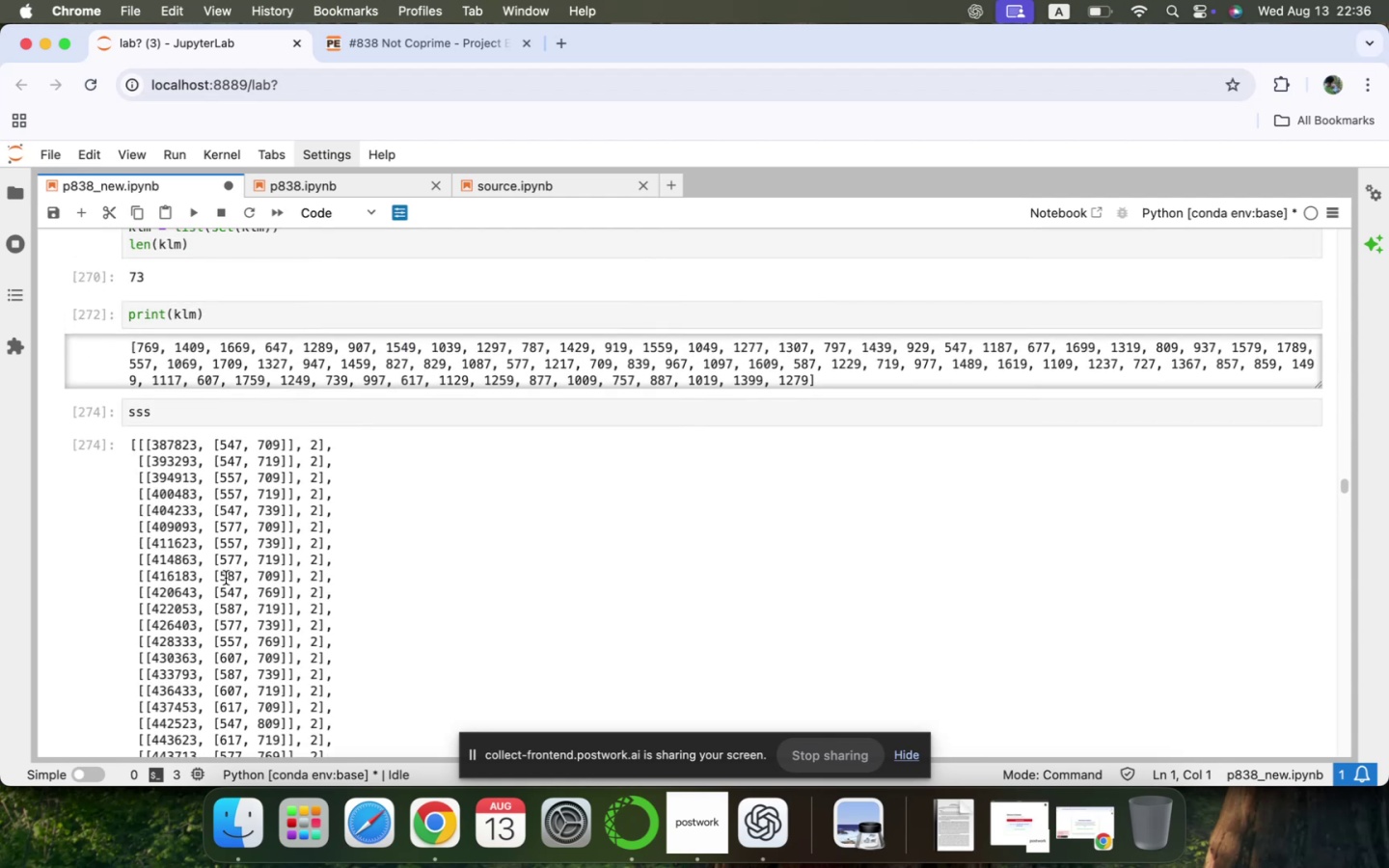 
scroll: coordinate [226, 578], scroll_direction: down, amount: 5.0
 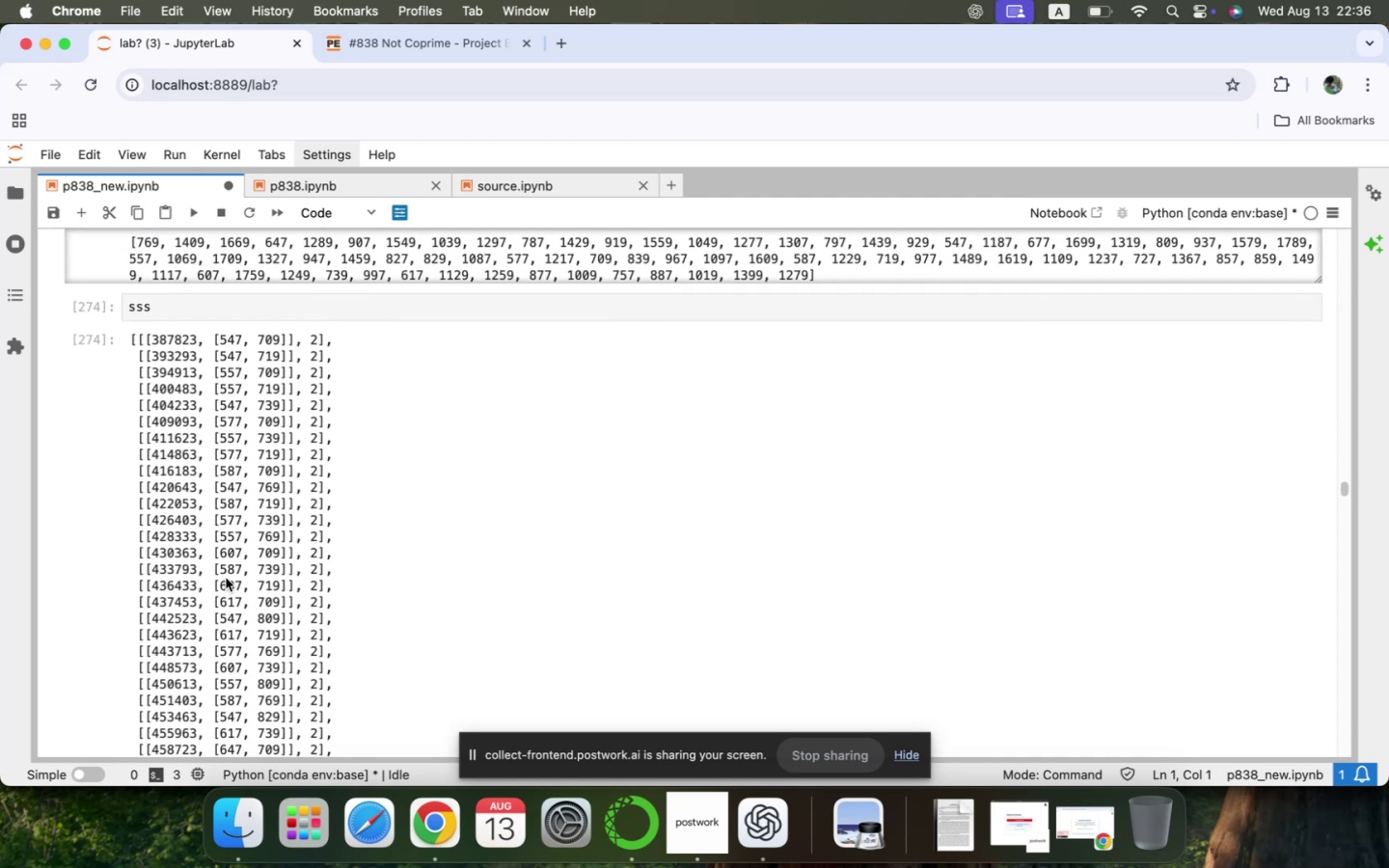 
wait(6.1)
 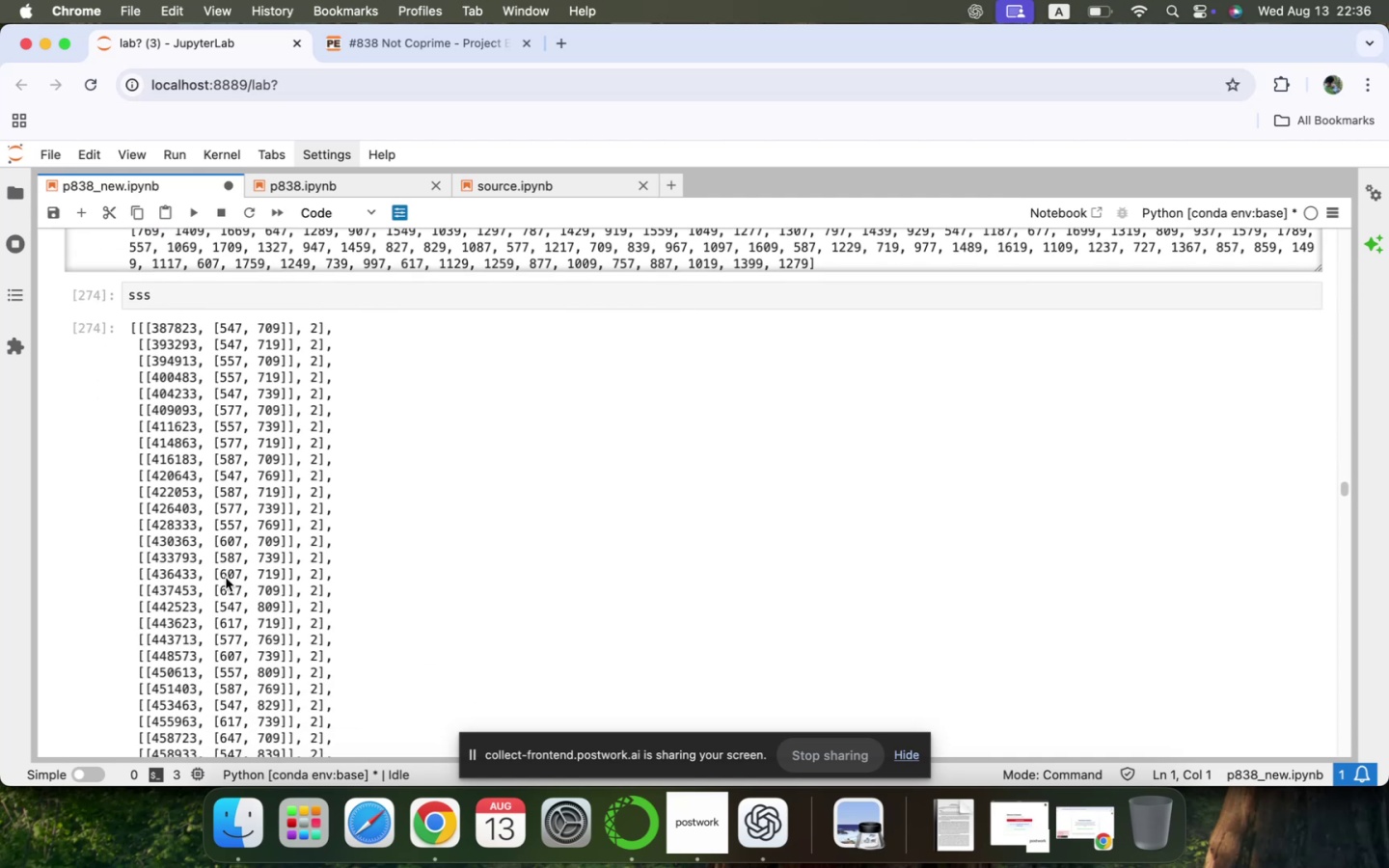 
scroll: coordinate [218, 538], scroll_direction: down, amount: 354.0
 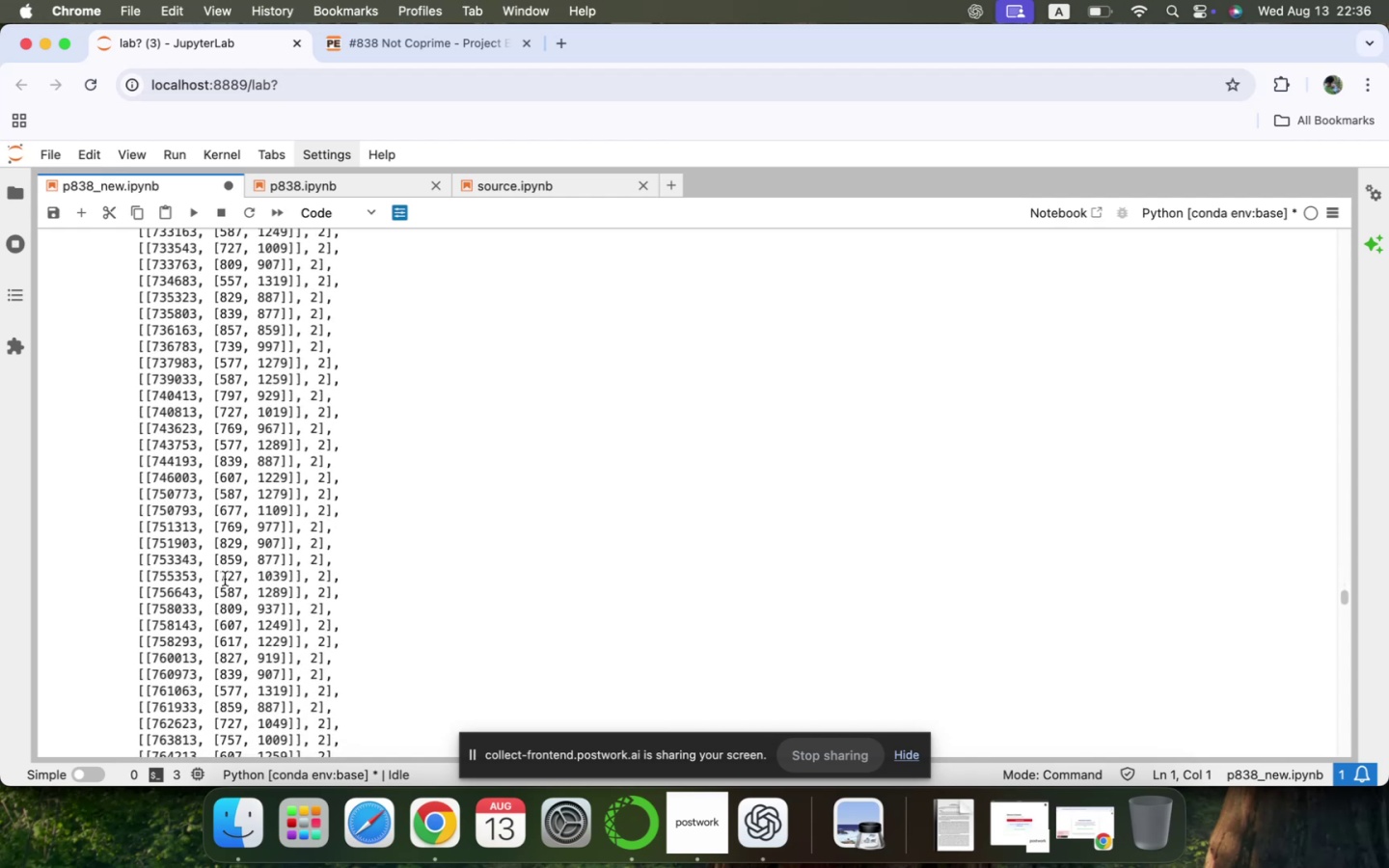 
scroll: coordinate [224, 581], scroll_direction: down, amount: 504.0
 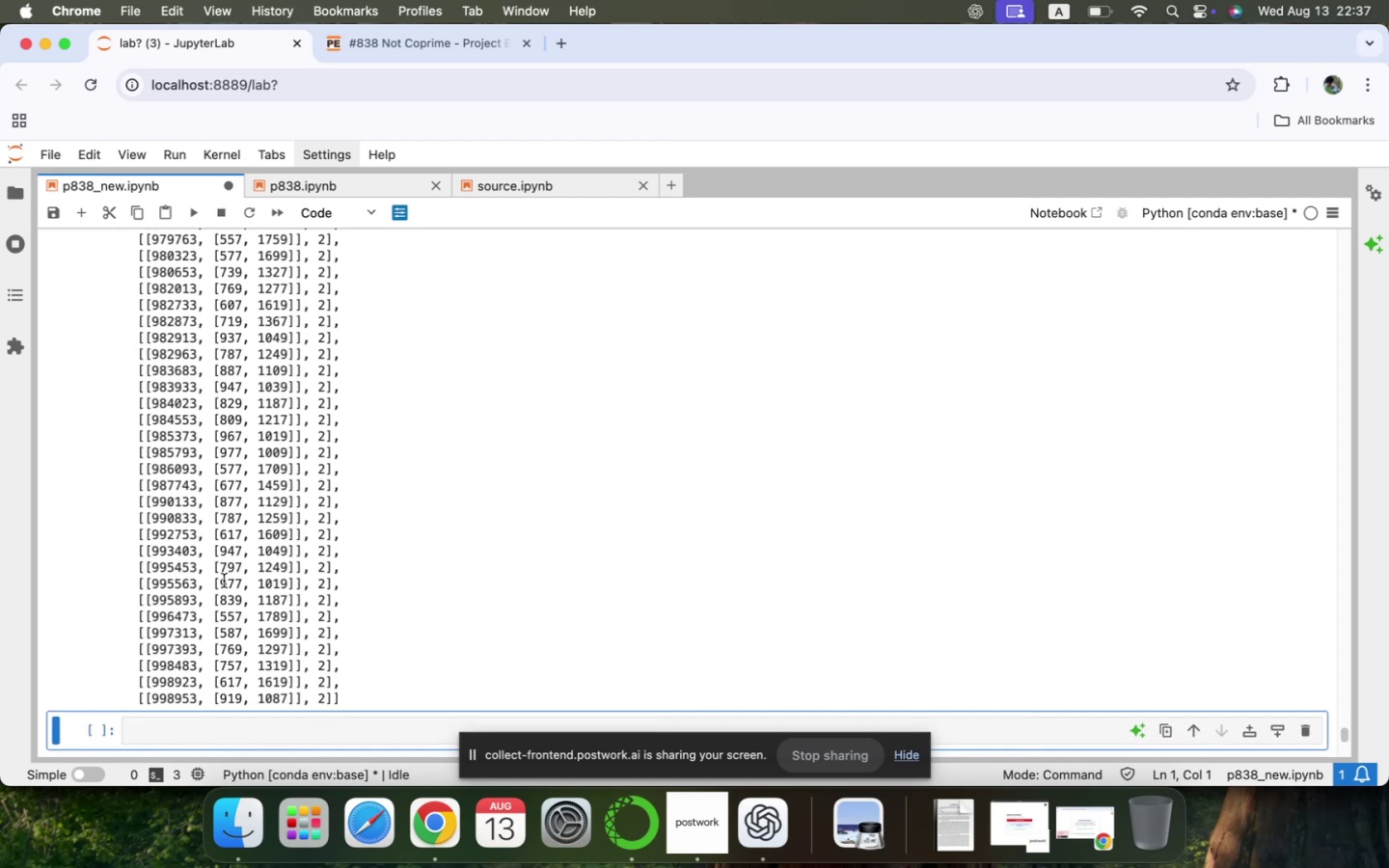 
scroll: coordinate [224, 581], scroll_direction: none, amount: 0.0
 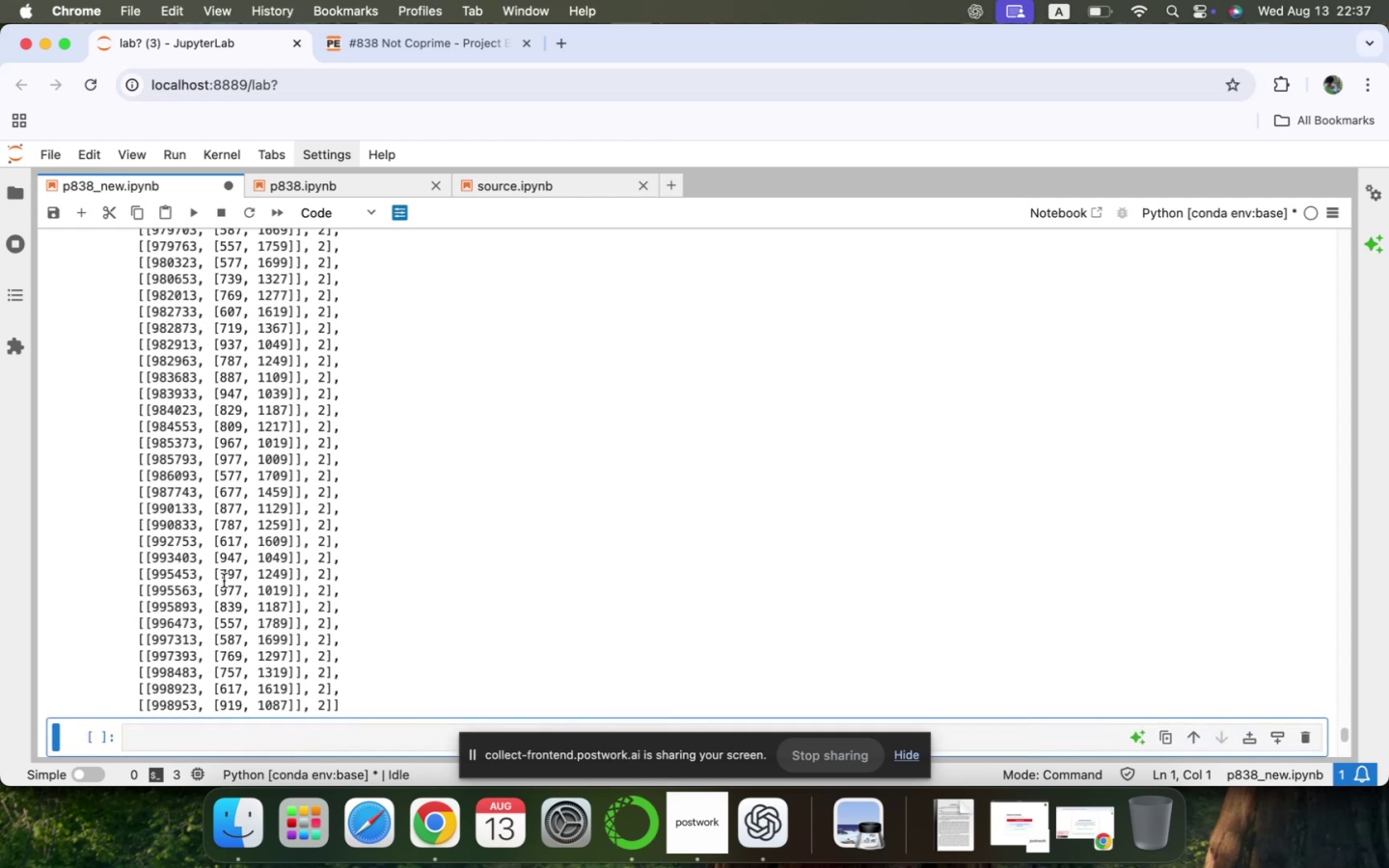 
wait(5.48)
 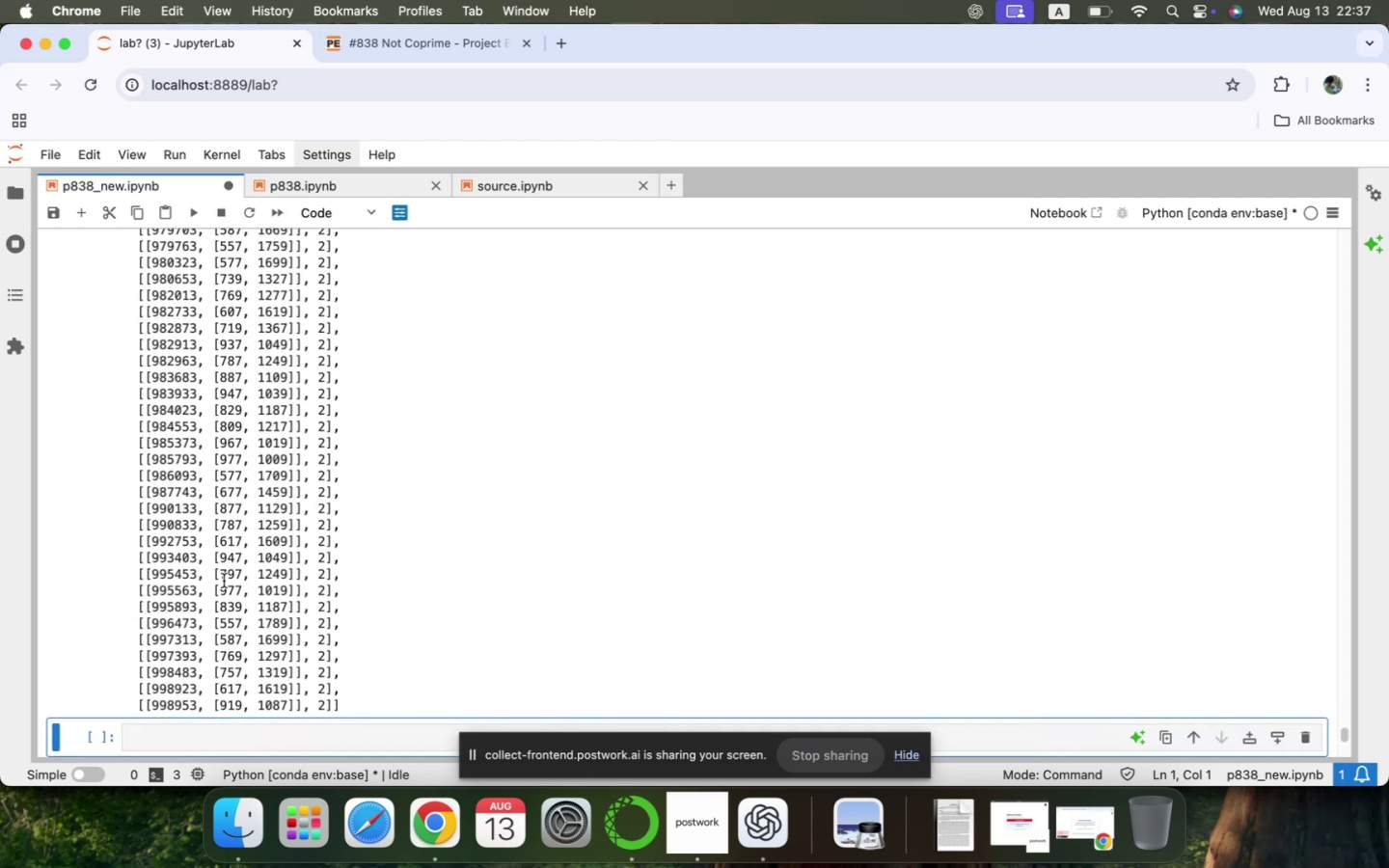 
scroll: coordinate [224, 581], scroll_direction: up, amount: 10.0
 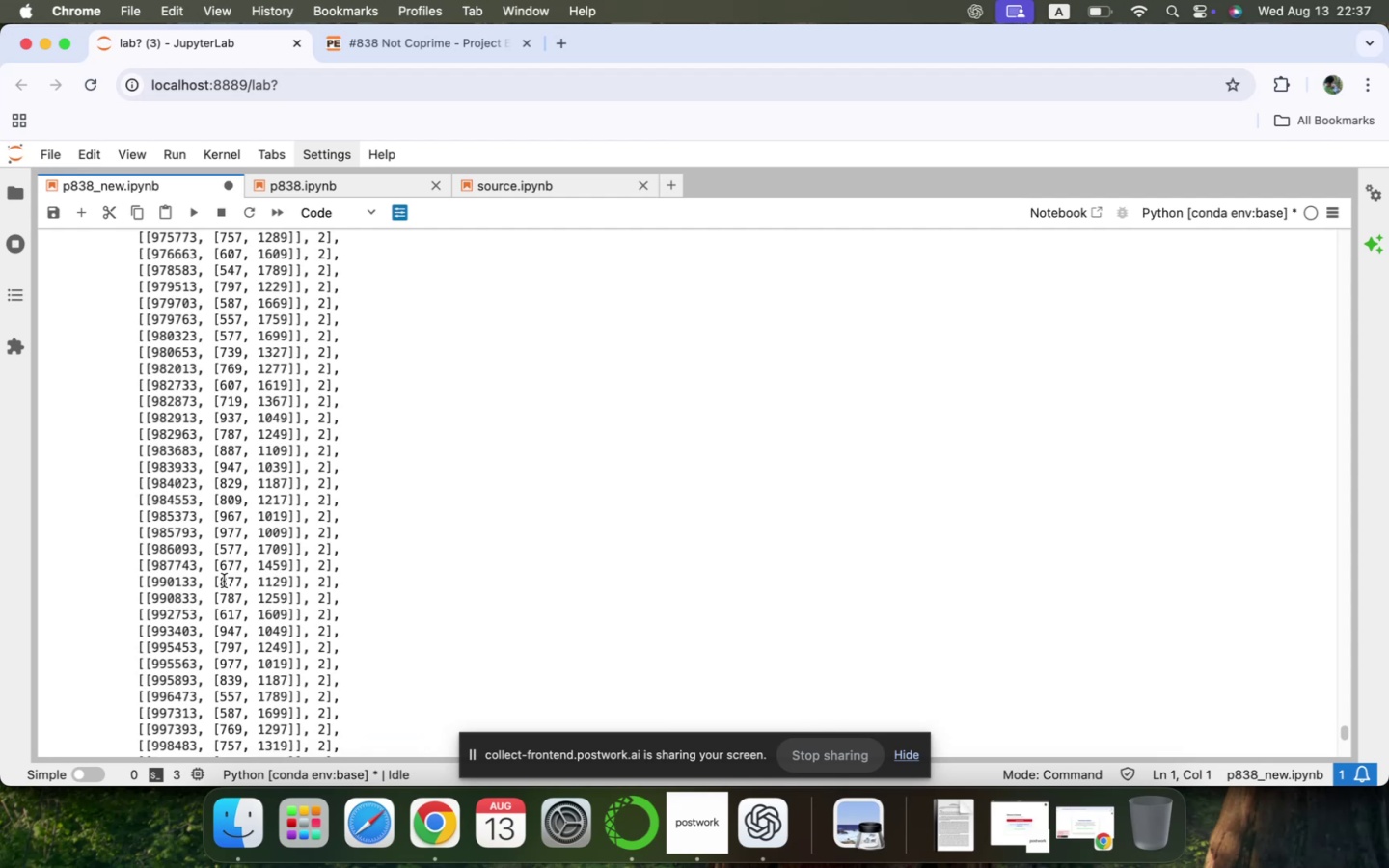 
wait(8.5)
 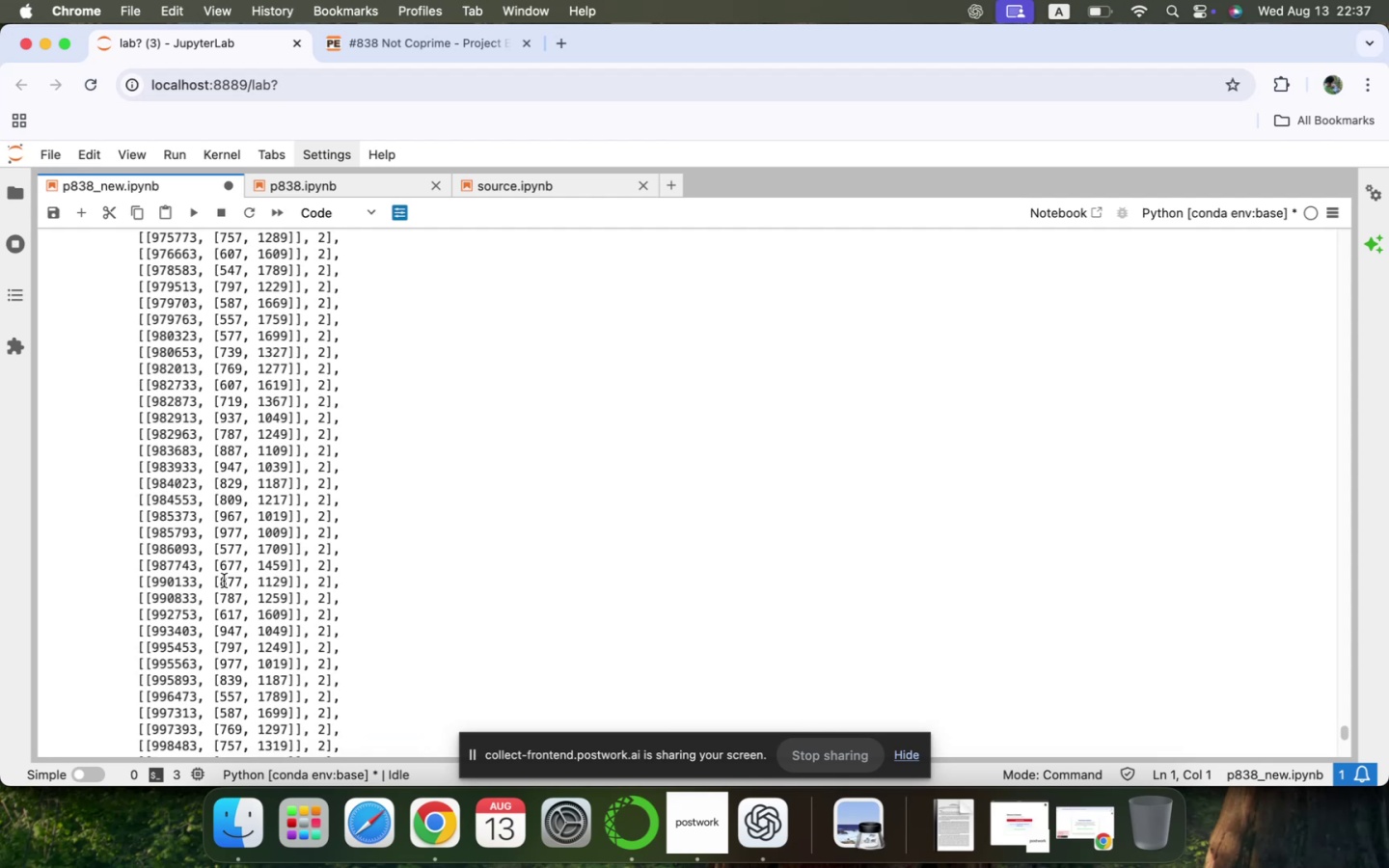 
scroll: coordinate [224, 578], scroll_direction: down, amount: 18.0
 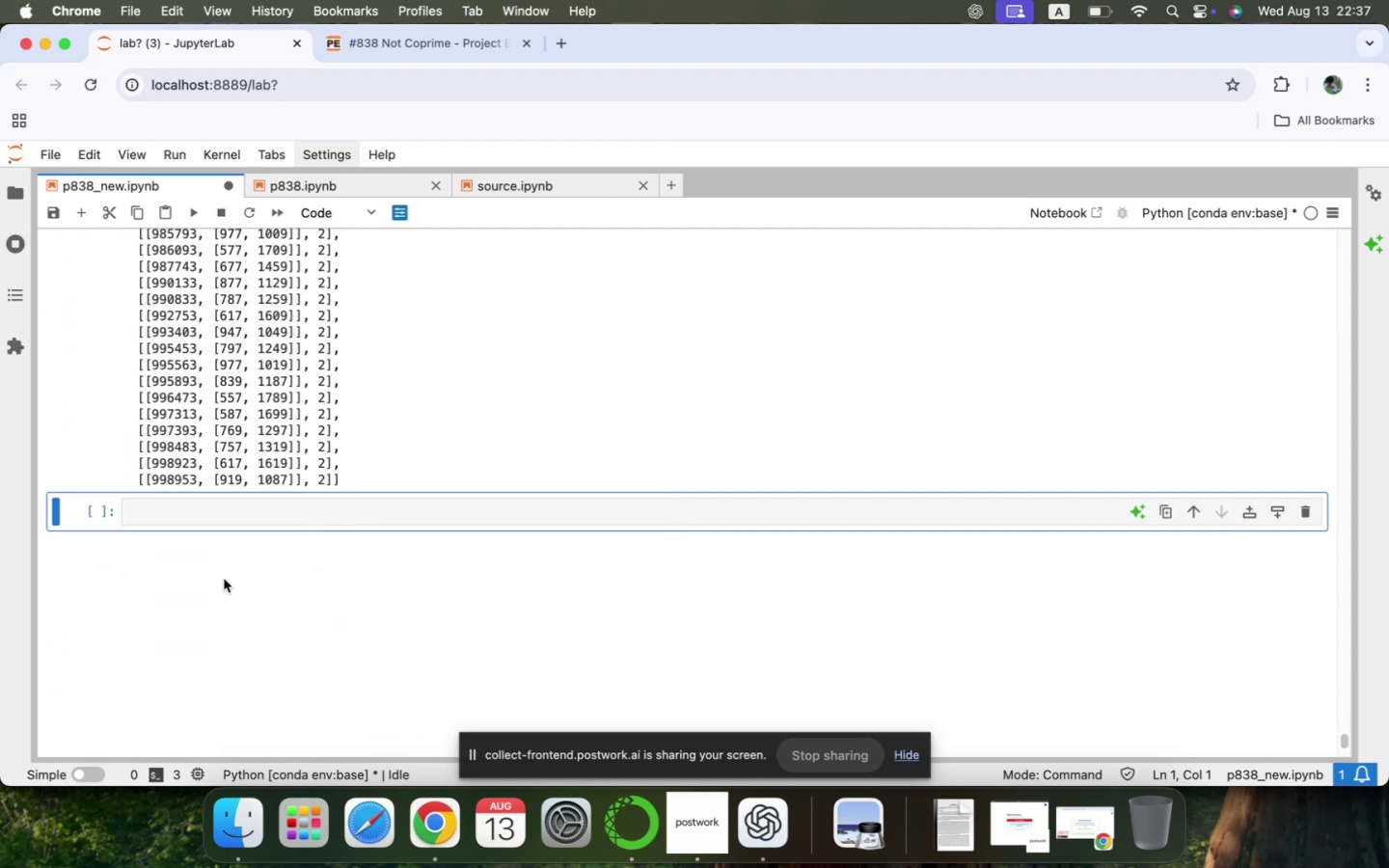 
scroll: coordinate [224, 578], scroll_direction: up, amount: 898.0
 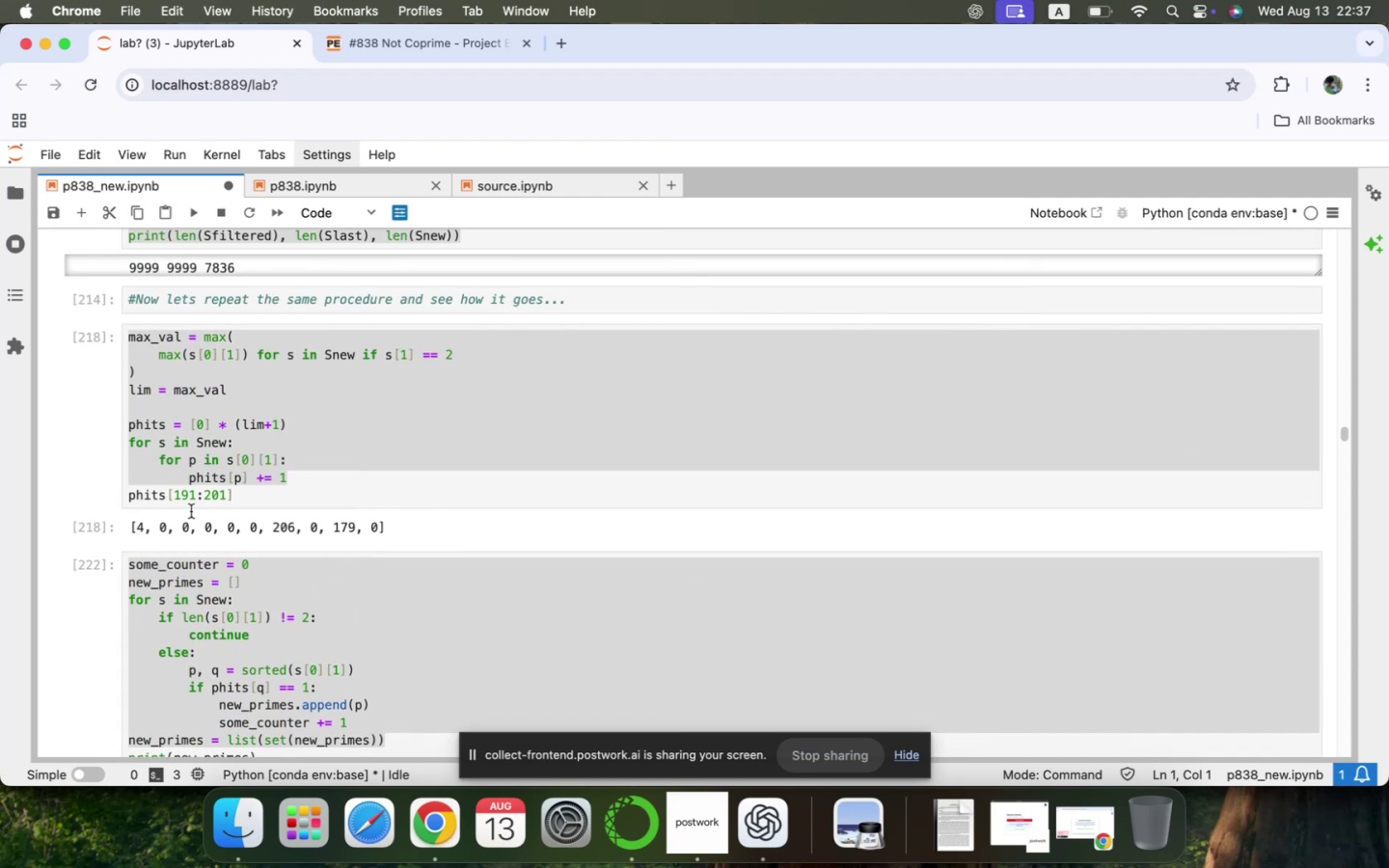 
left_click([141, 361])
 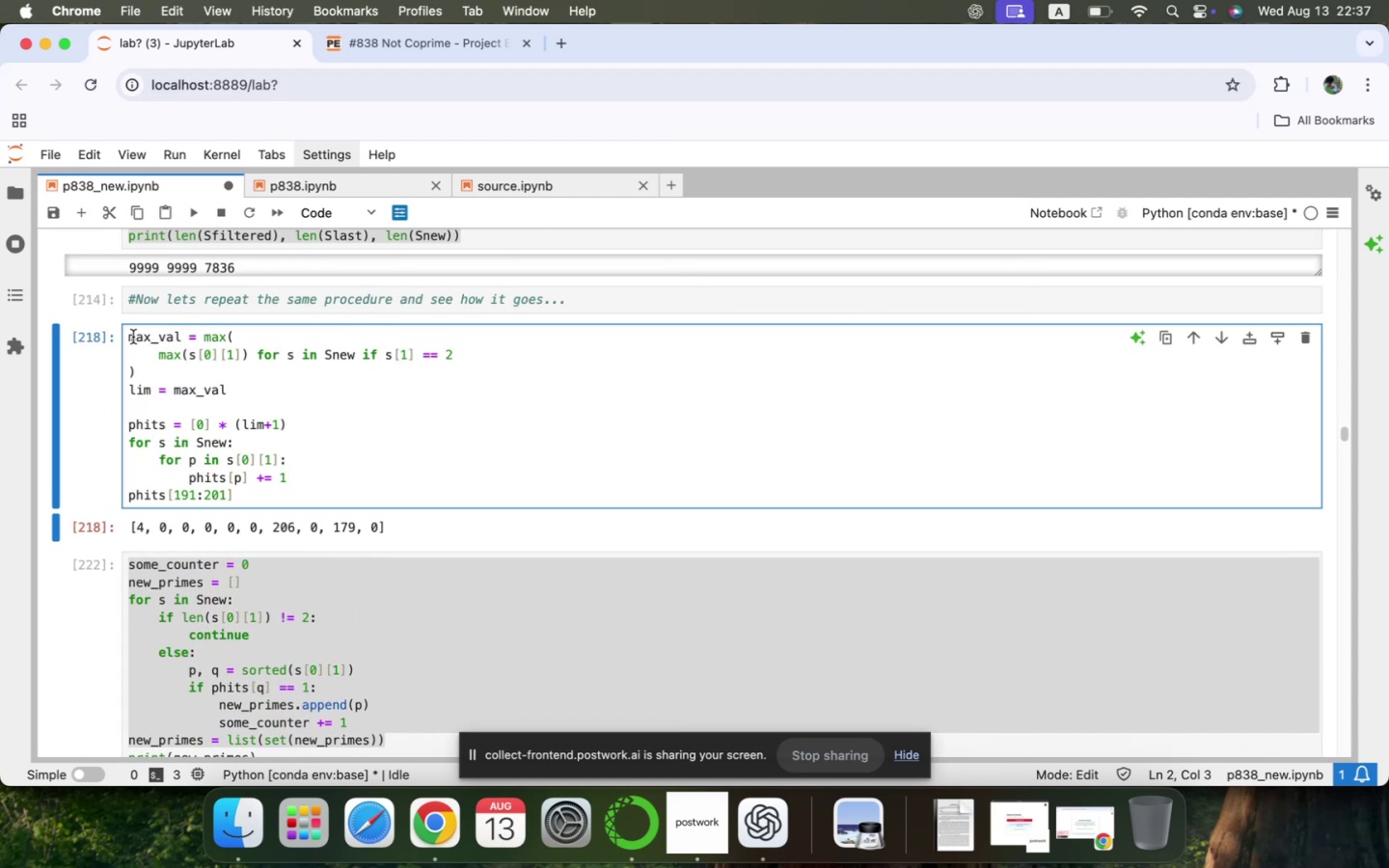 
left_click_drag(start_coordinate=[124, 338], to_coordinate=[257, 385])
 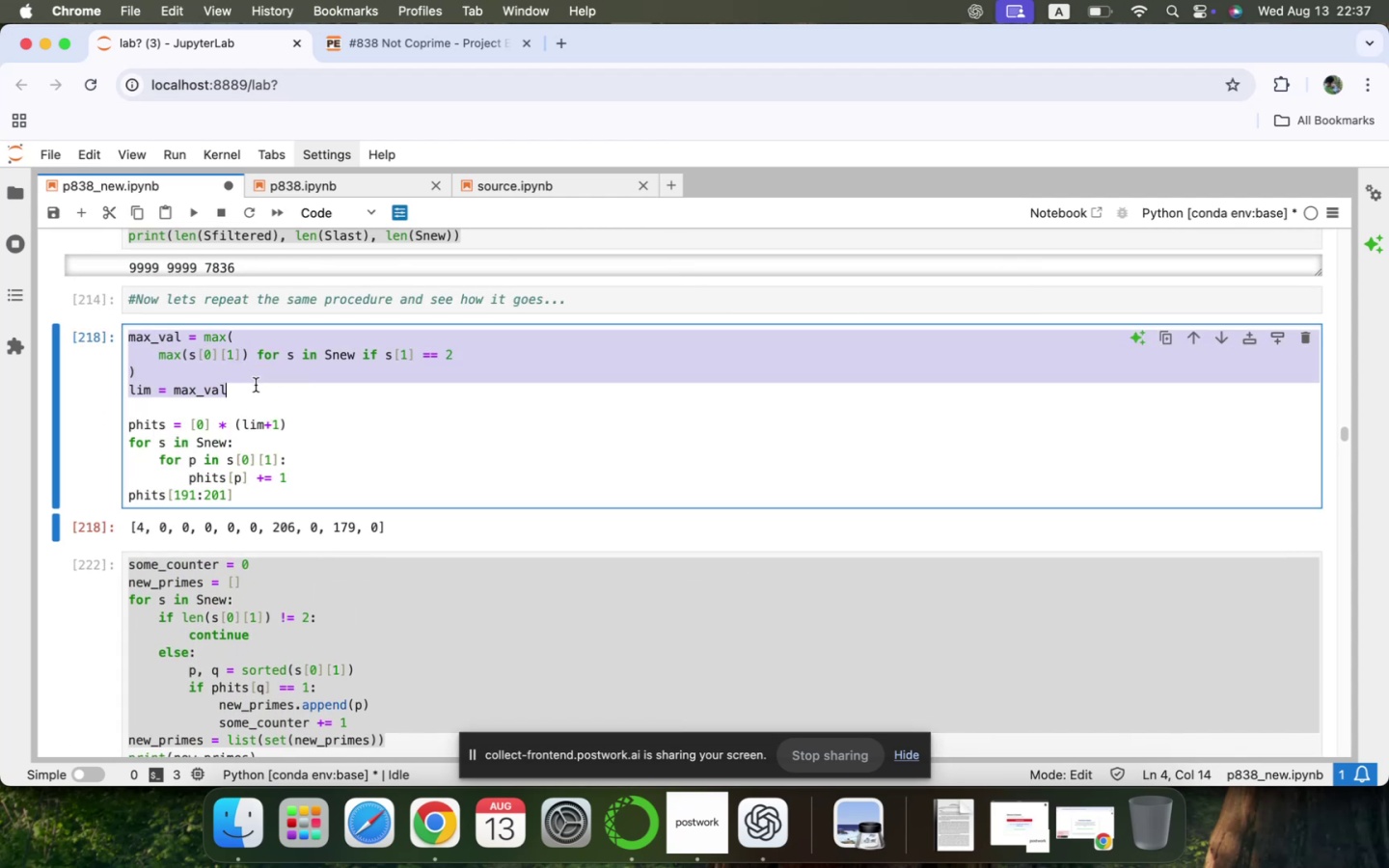 
key(Meta+CommandLeft)
 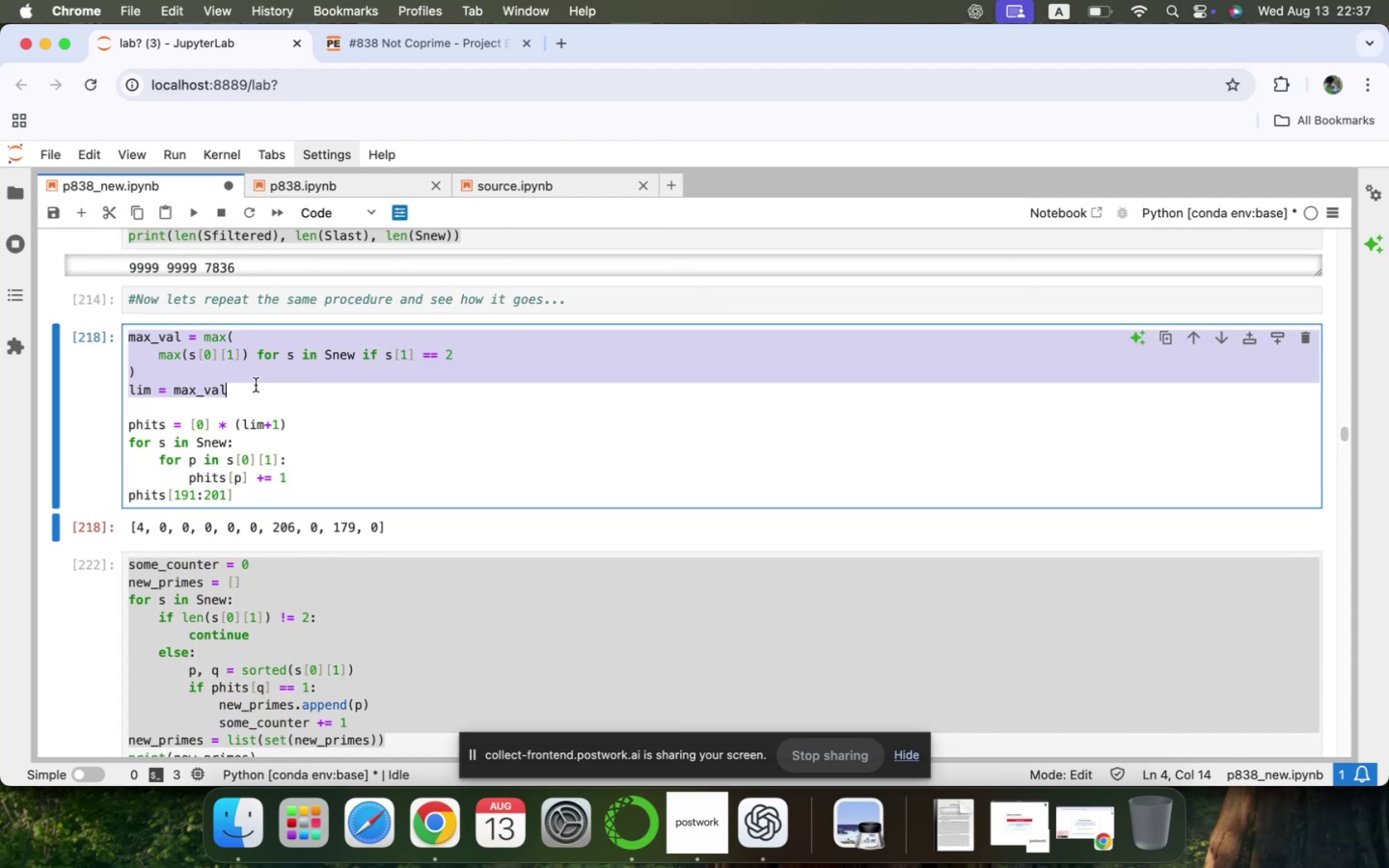 
key(Meta+C)
 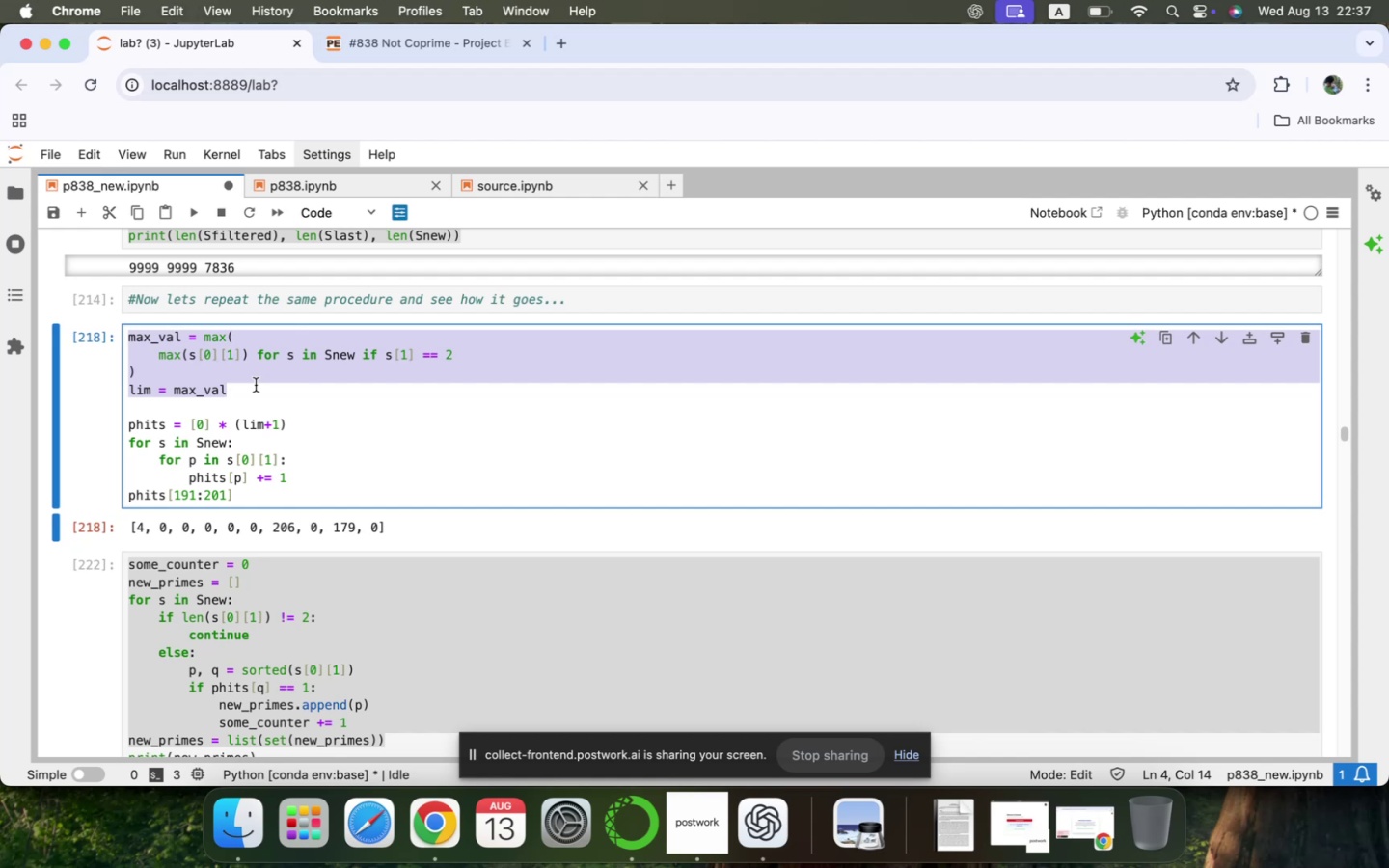 
scroll: coordinate [256, 385], scroll_direction: down, amount: 873.0
 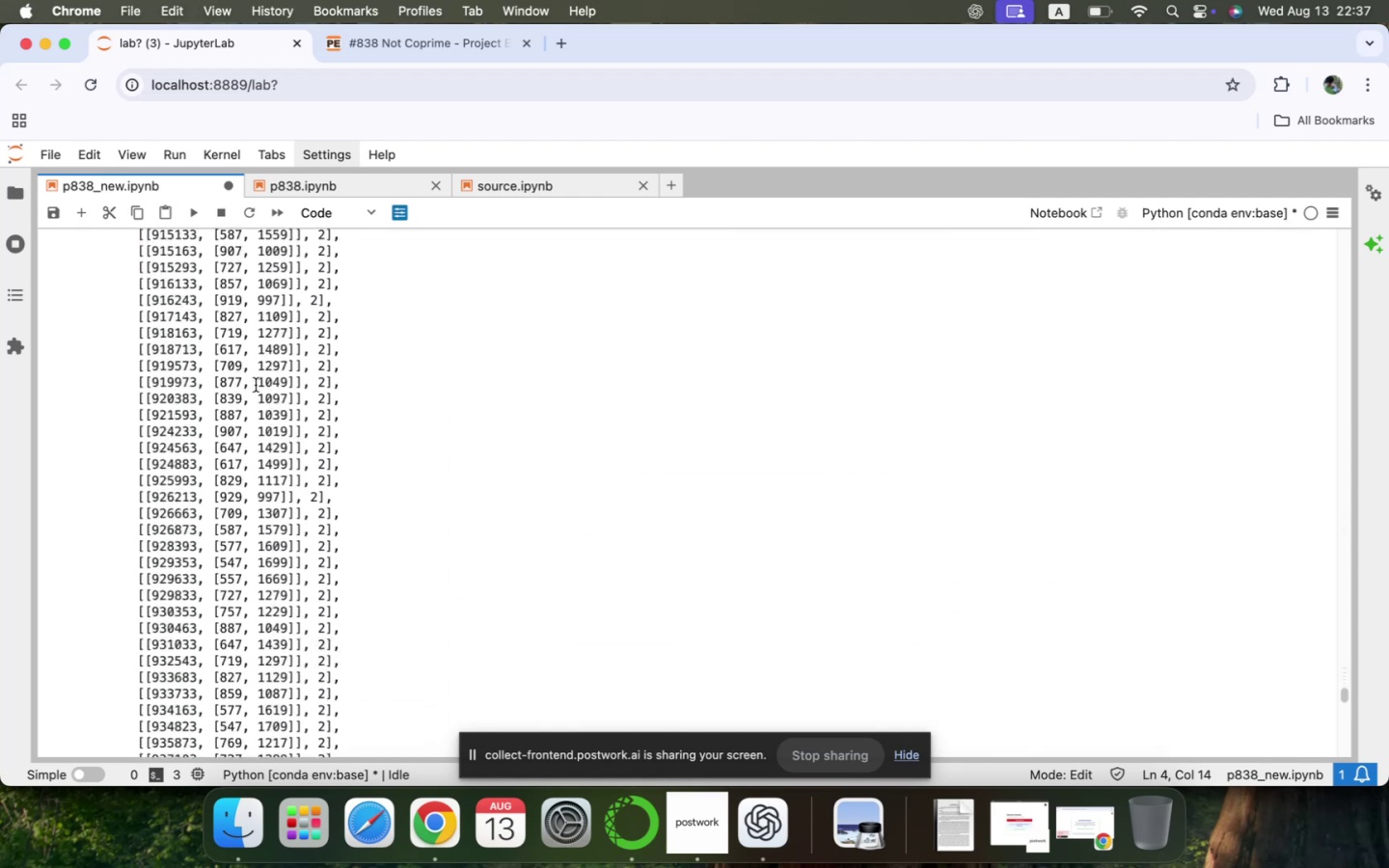 
left_click([256, 385])
 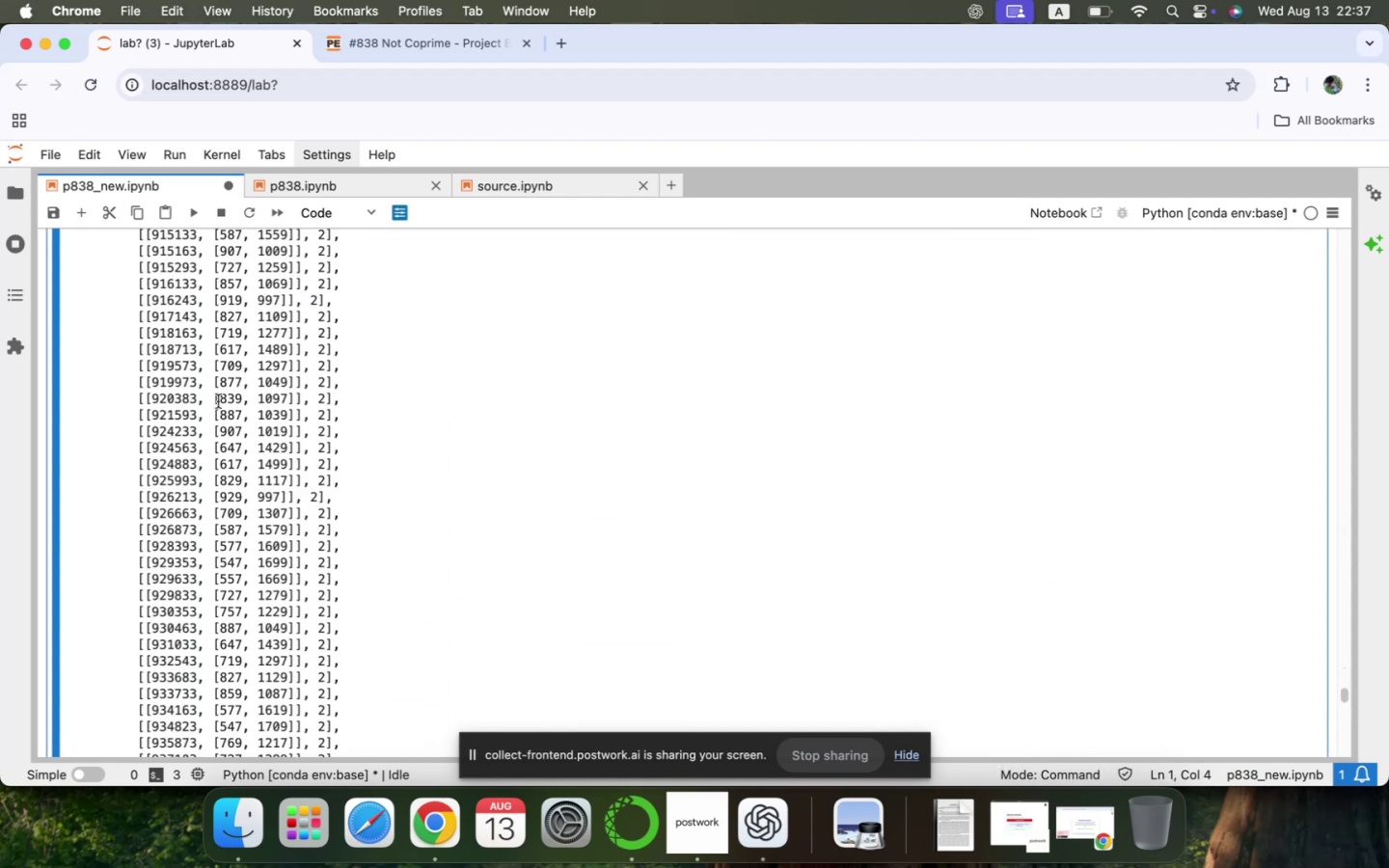 
scroll: coordinate [206, 476], scroll_direction: down, amount: 140.0
 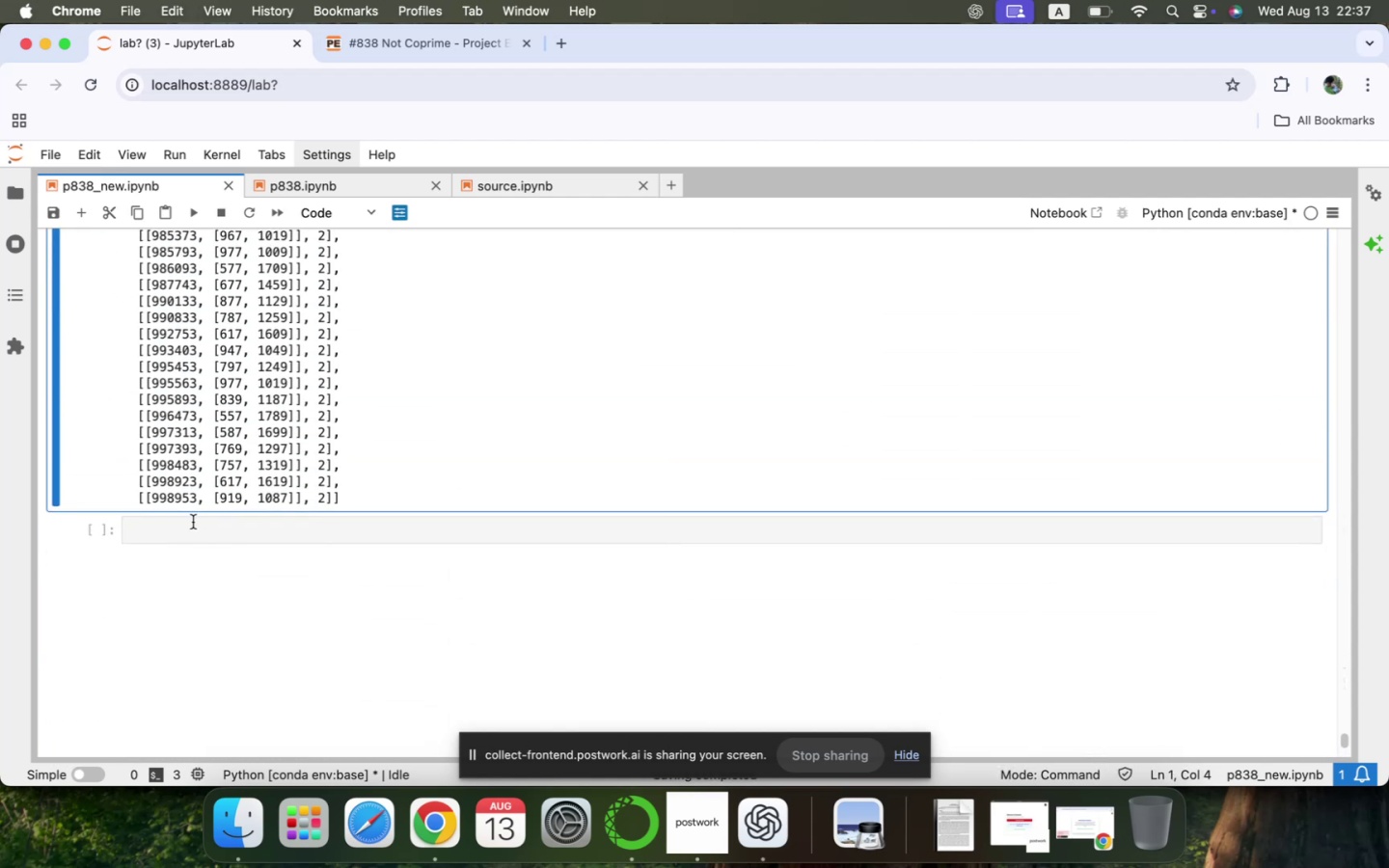 
left_click([190, 527])
 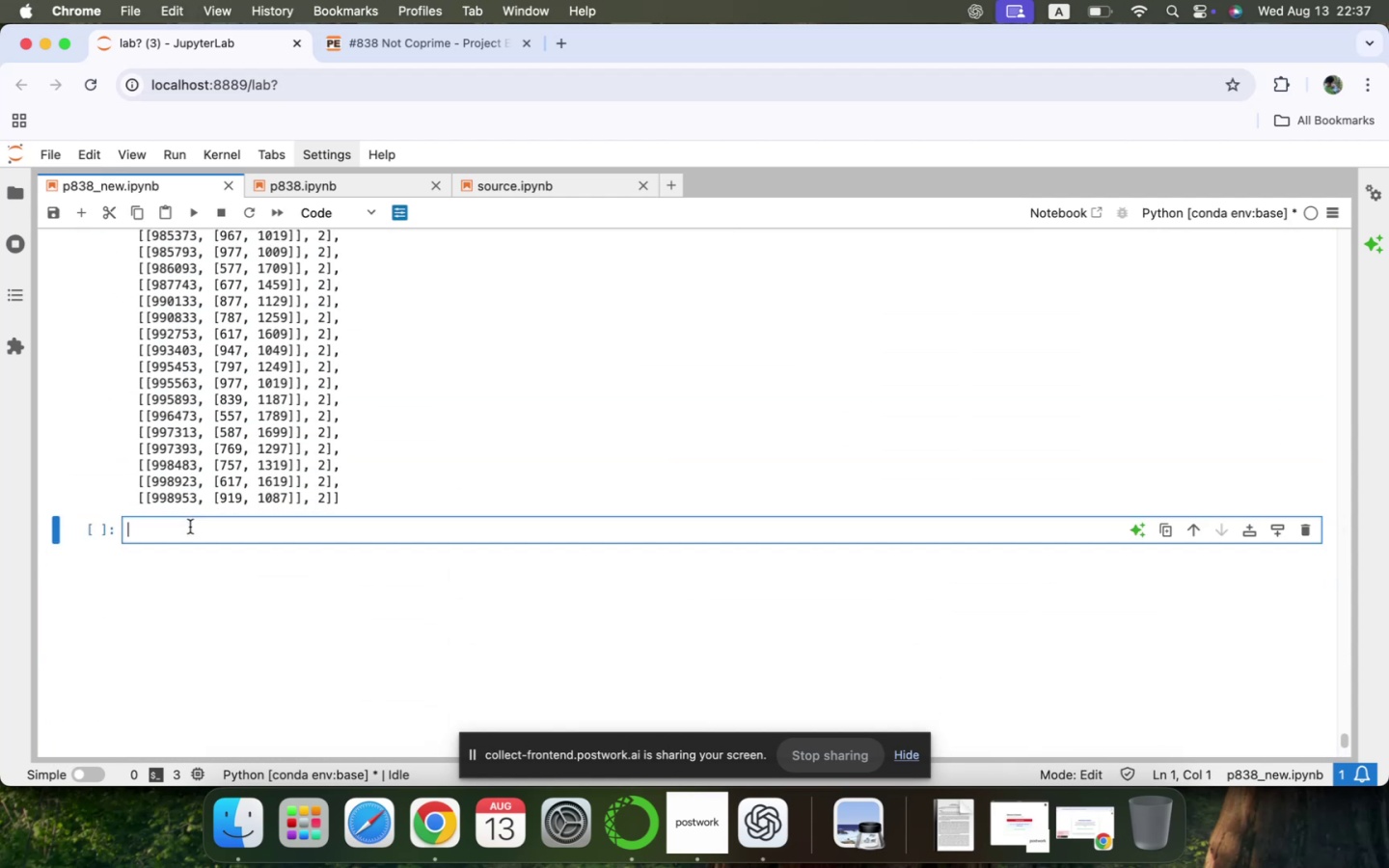 
type(# the surviving primes look close to each other, new)
key(Backspace)
type(xt )
key(Backspace)
key(Backspace)
key(Backspace)
key(Backspace)
key(Backspace)
type(lets check:)
 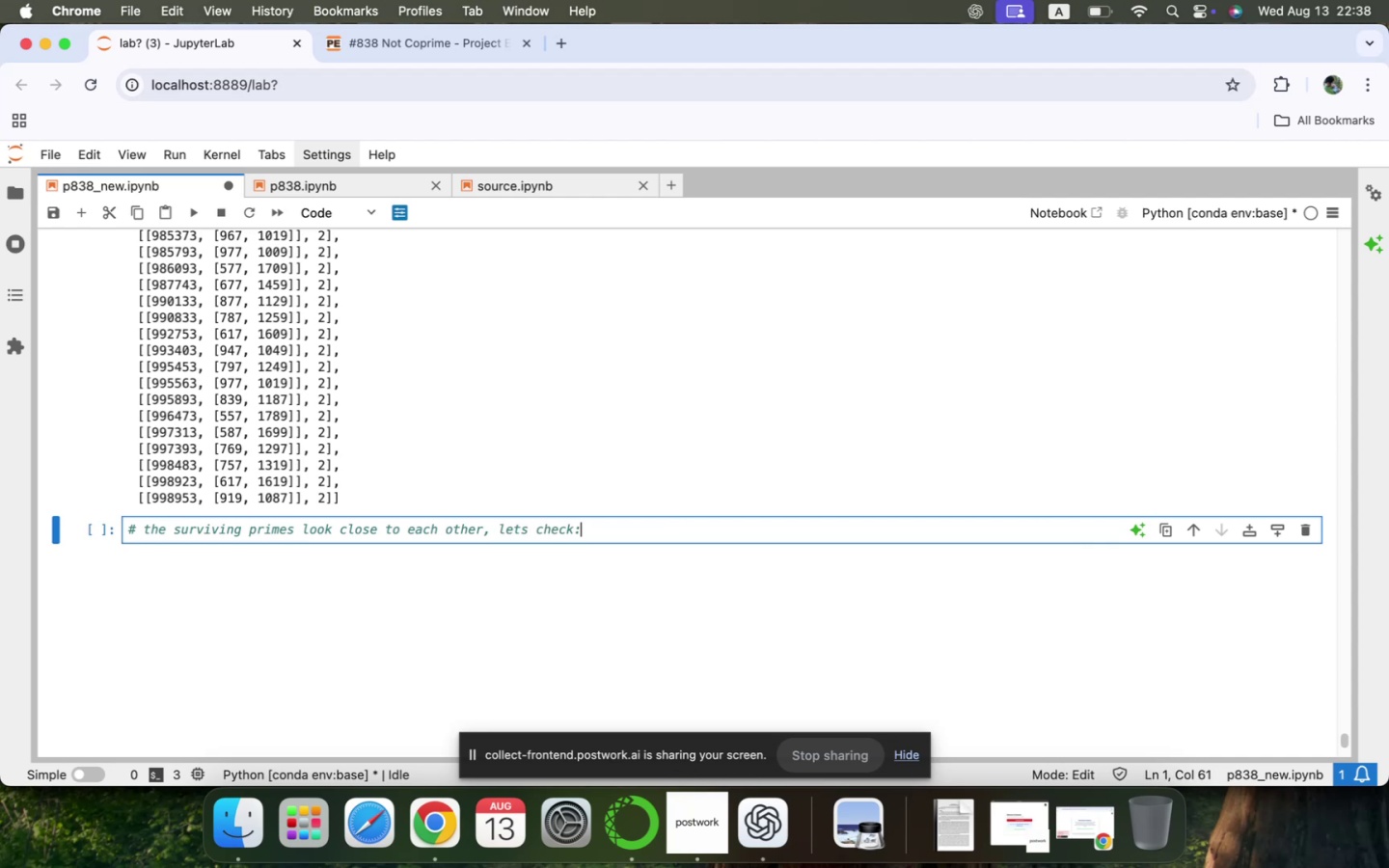 
 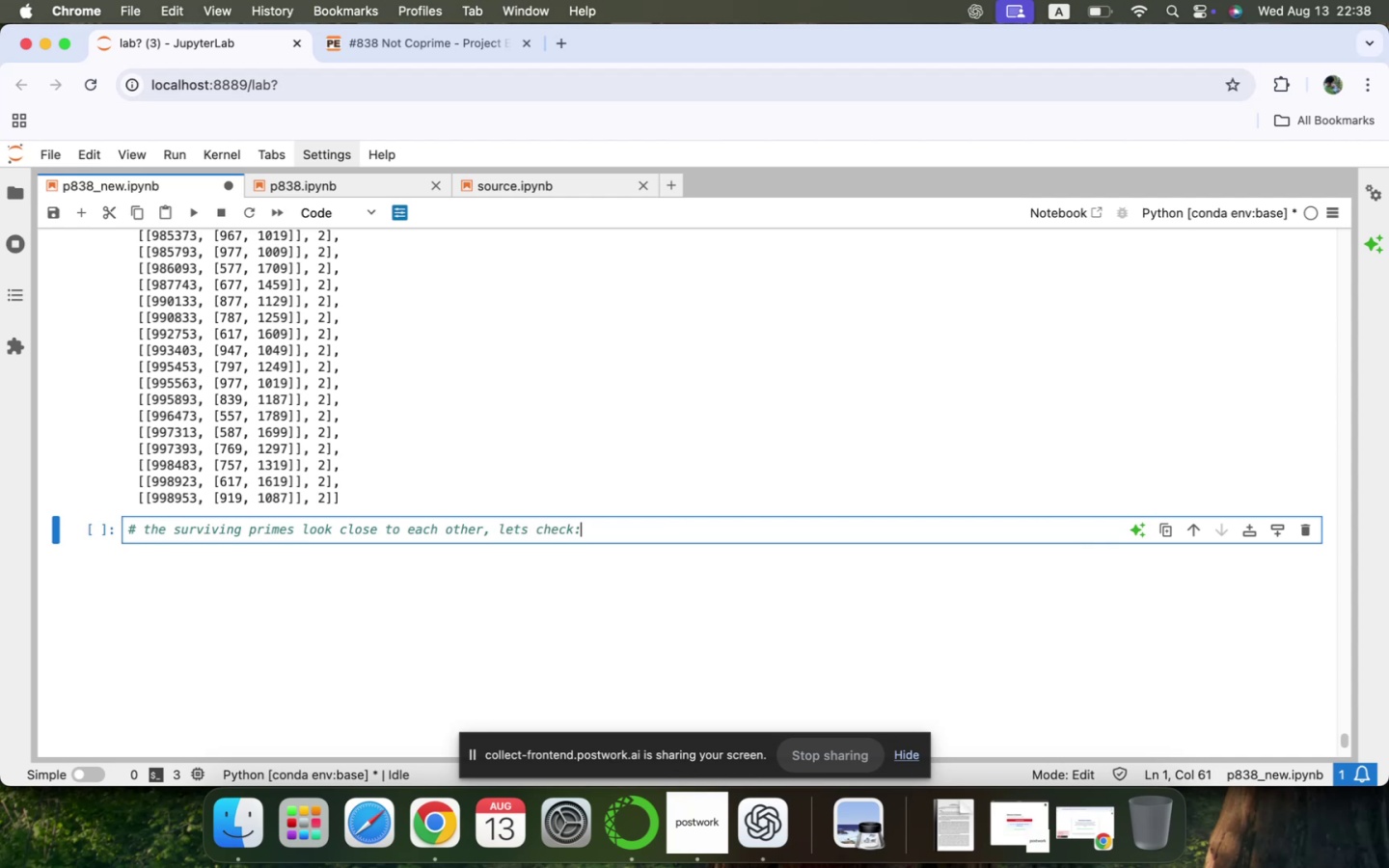 
key(Enter)
 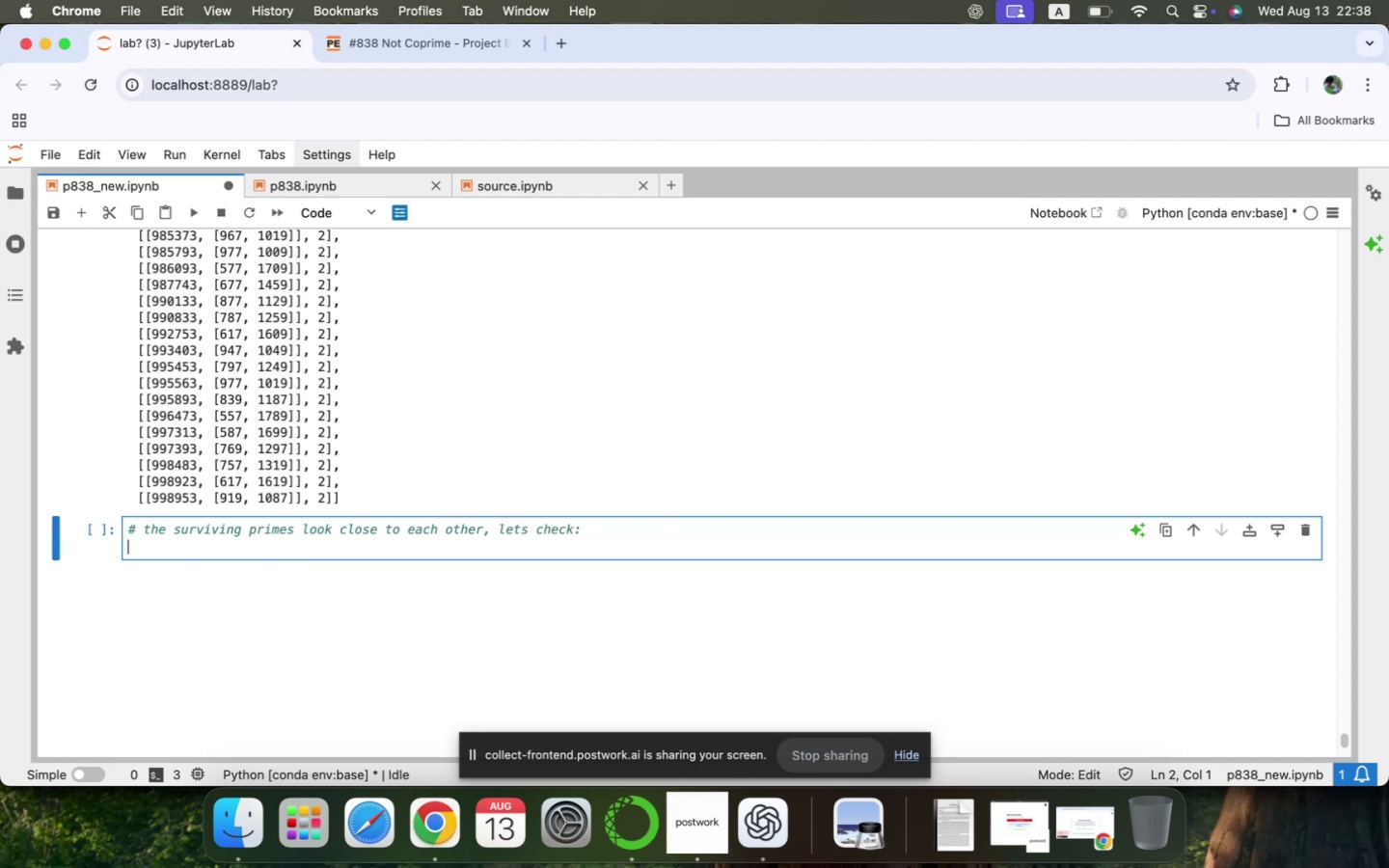 
key(Meta+V)
 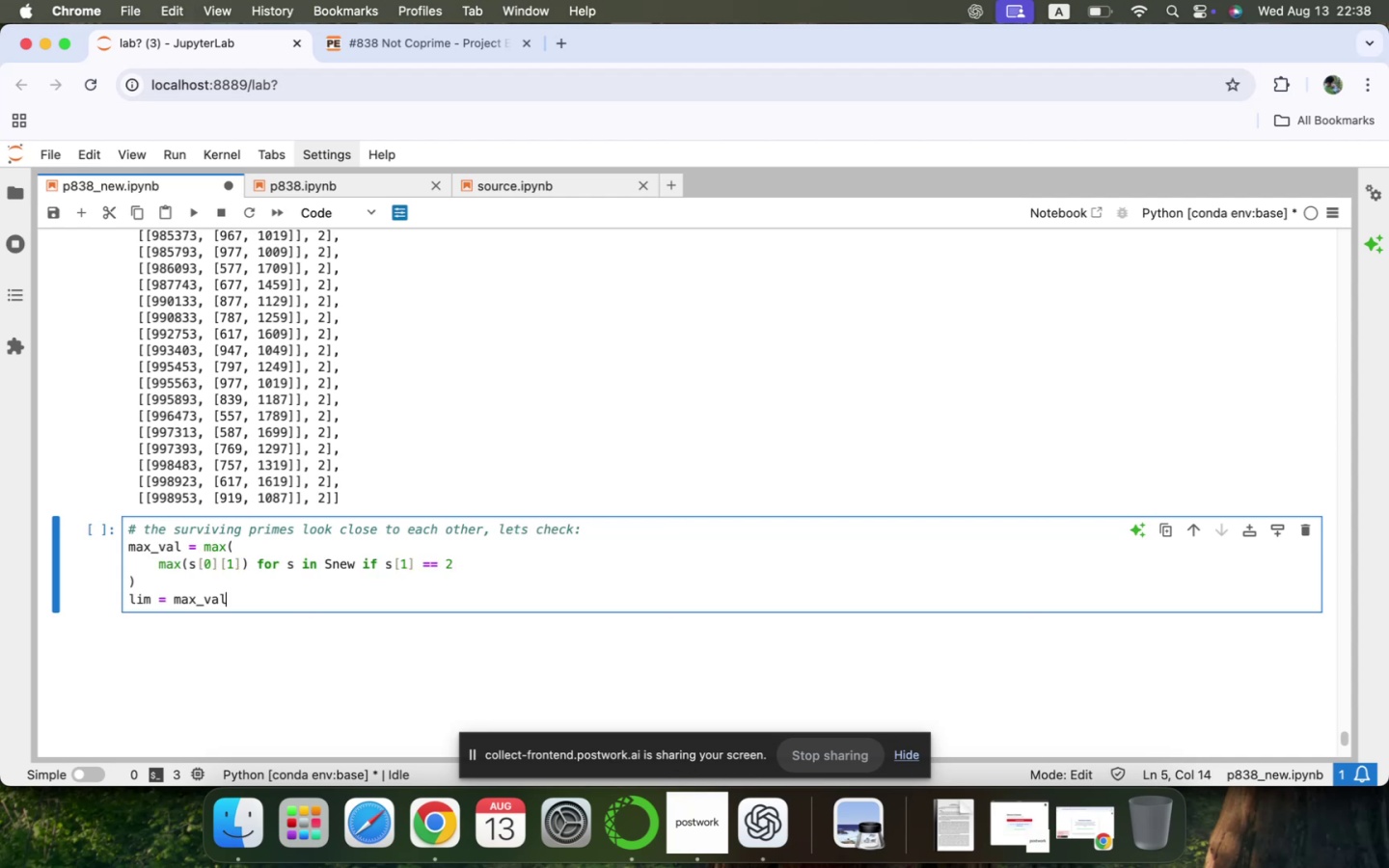 
scroll: coordinate [190, 527], scroll_direction: up, amount: 46.0
 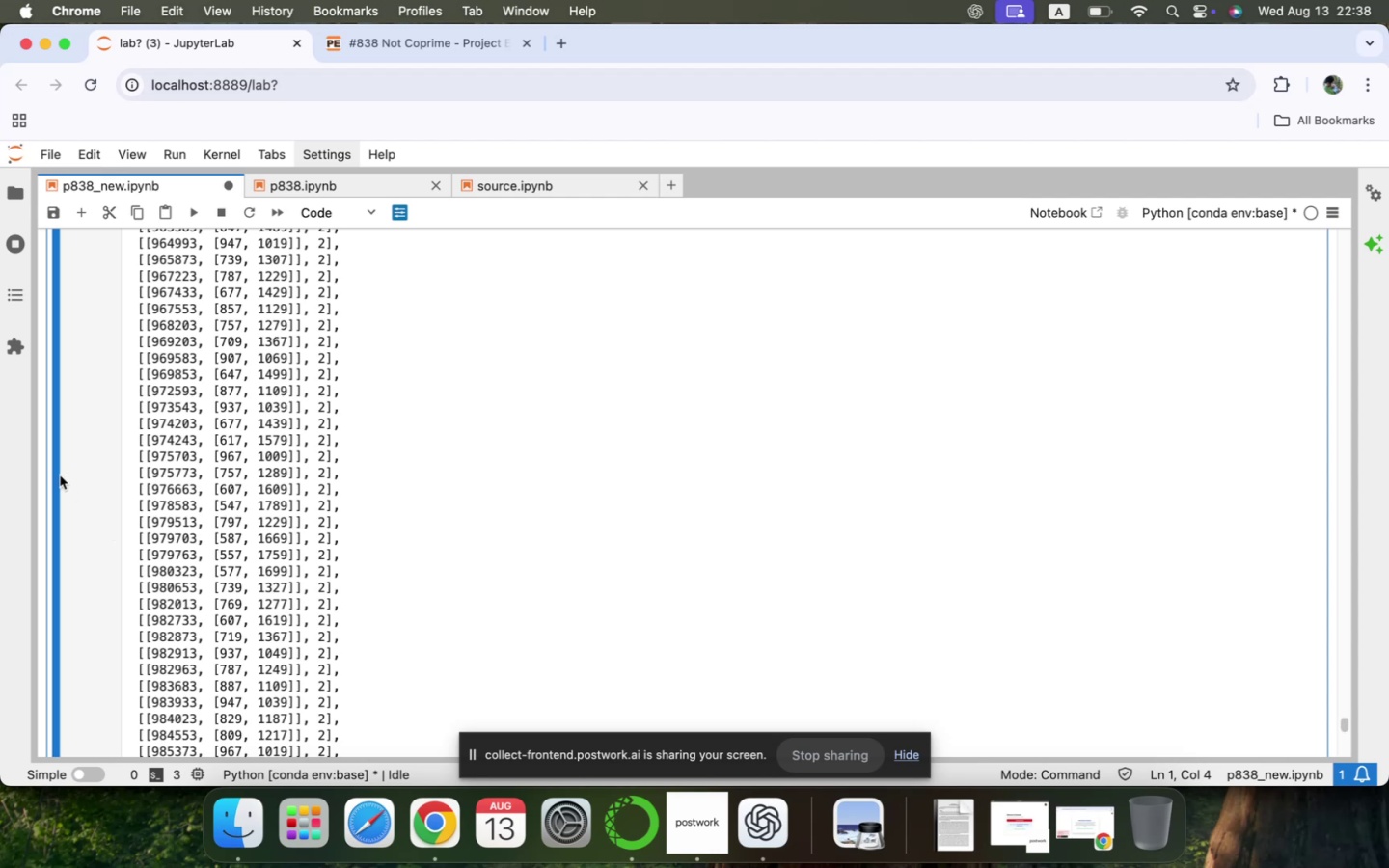 
left_click([57, 475])
 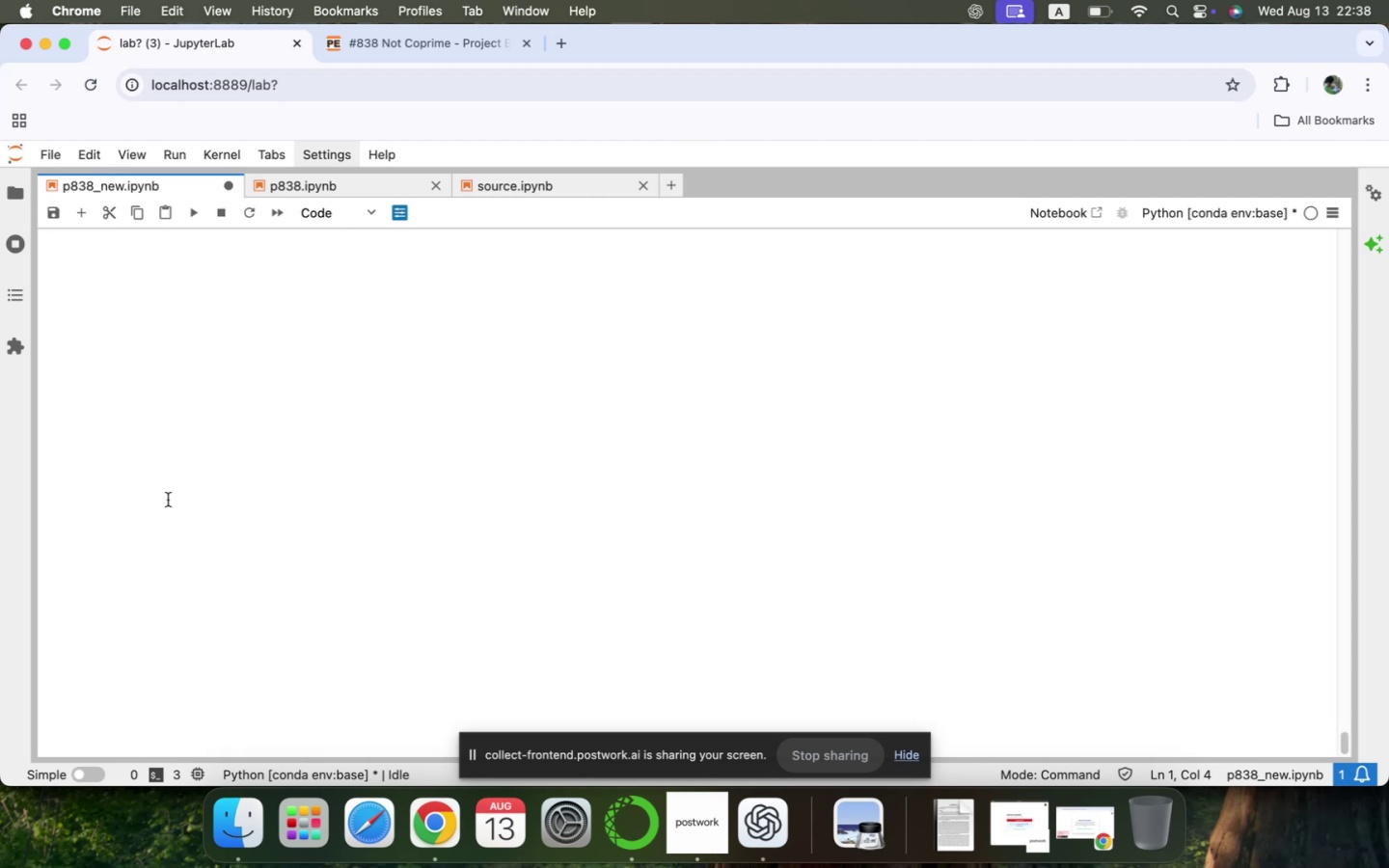 
scroll: coordinate [197, 517], scroll_direction: up, amount: 30.0
 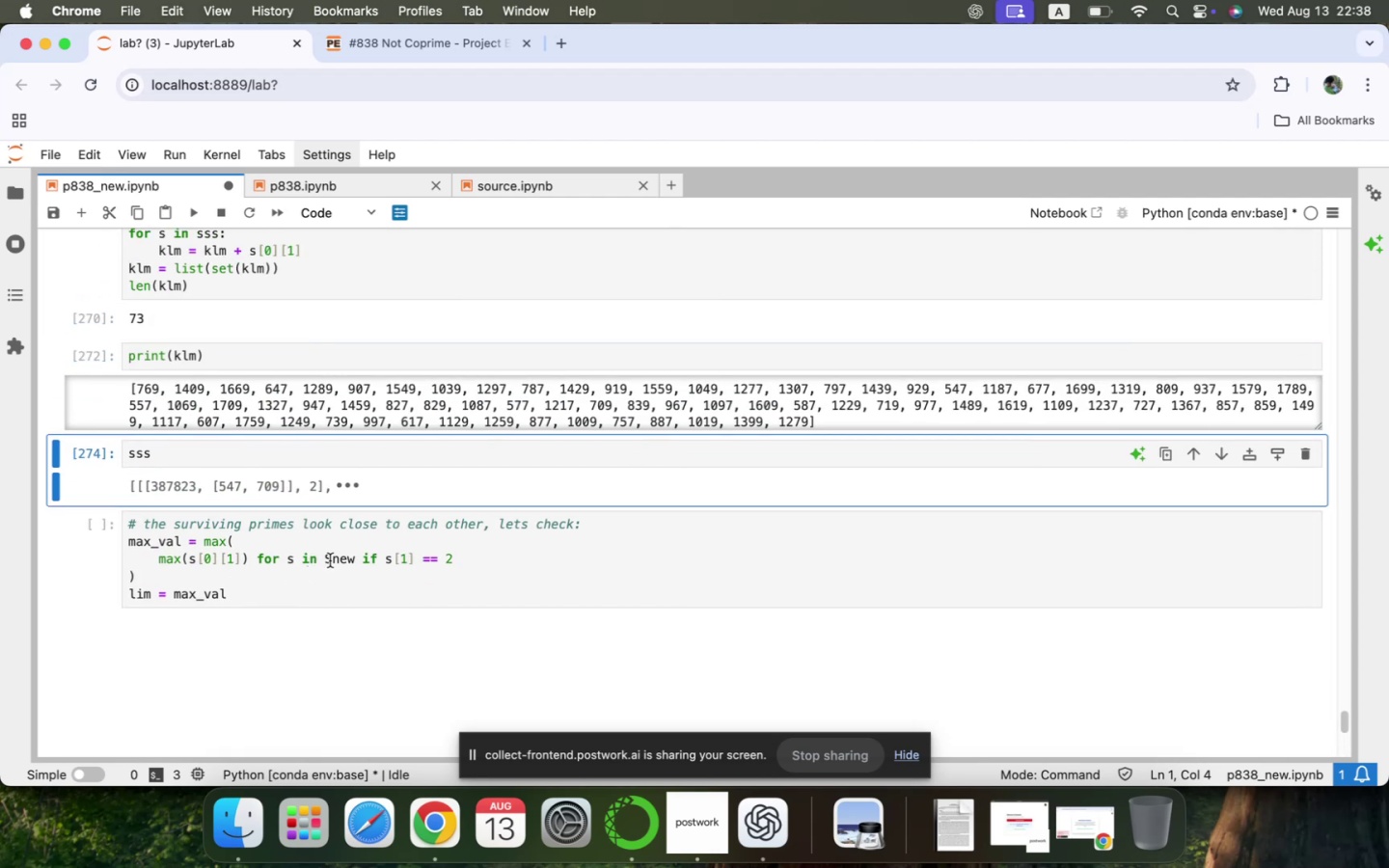 
double_click([341, 559])
 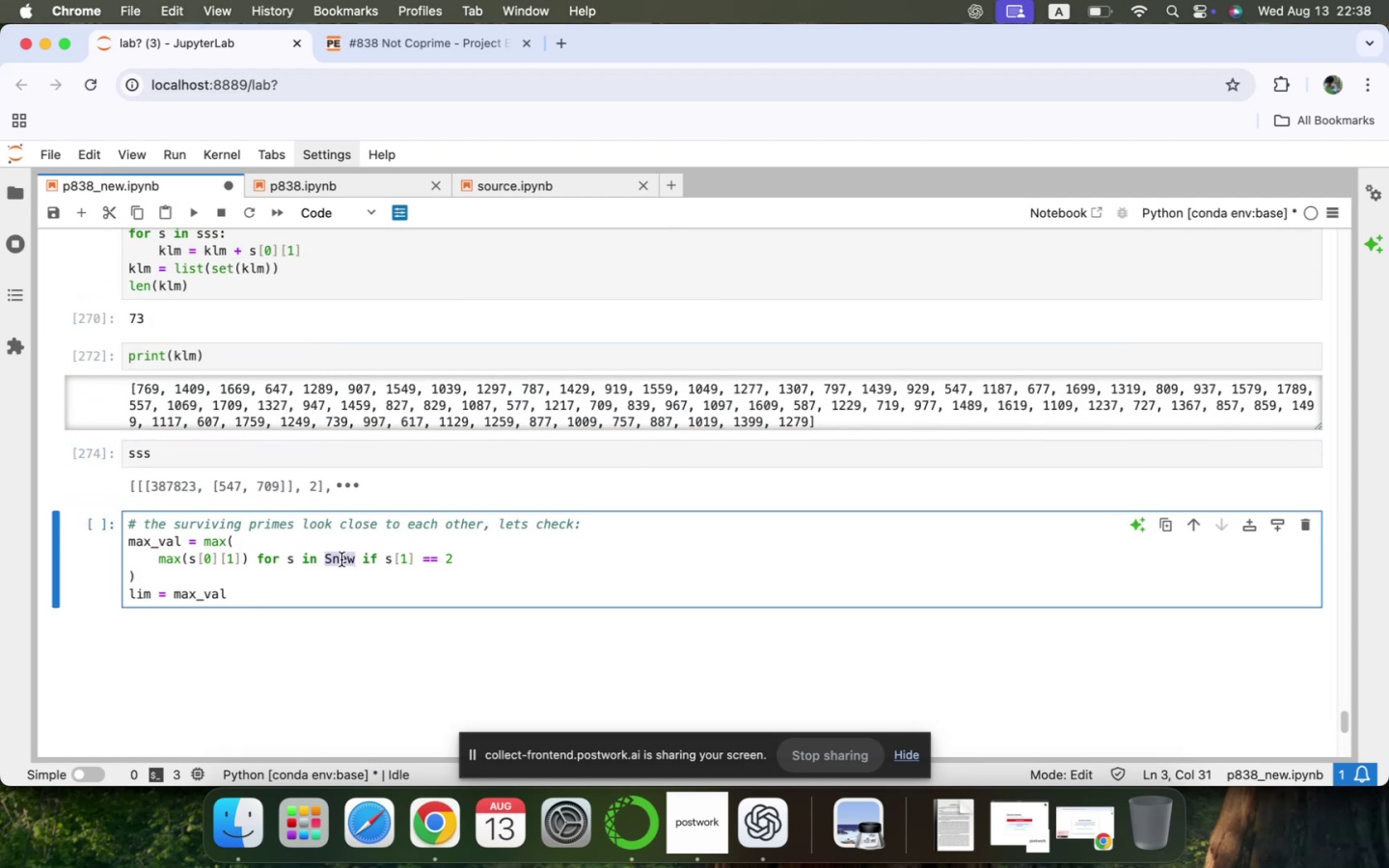 
type(sss)
 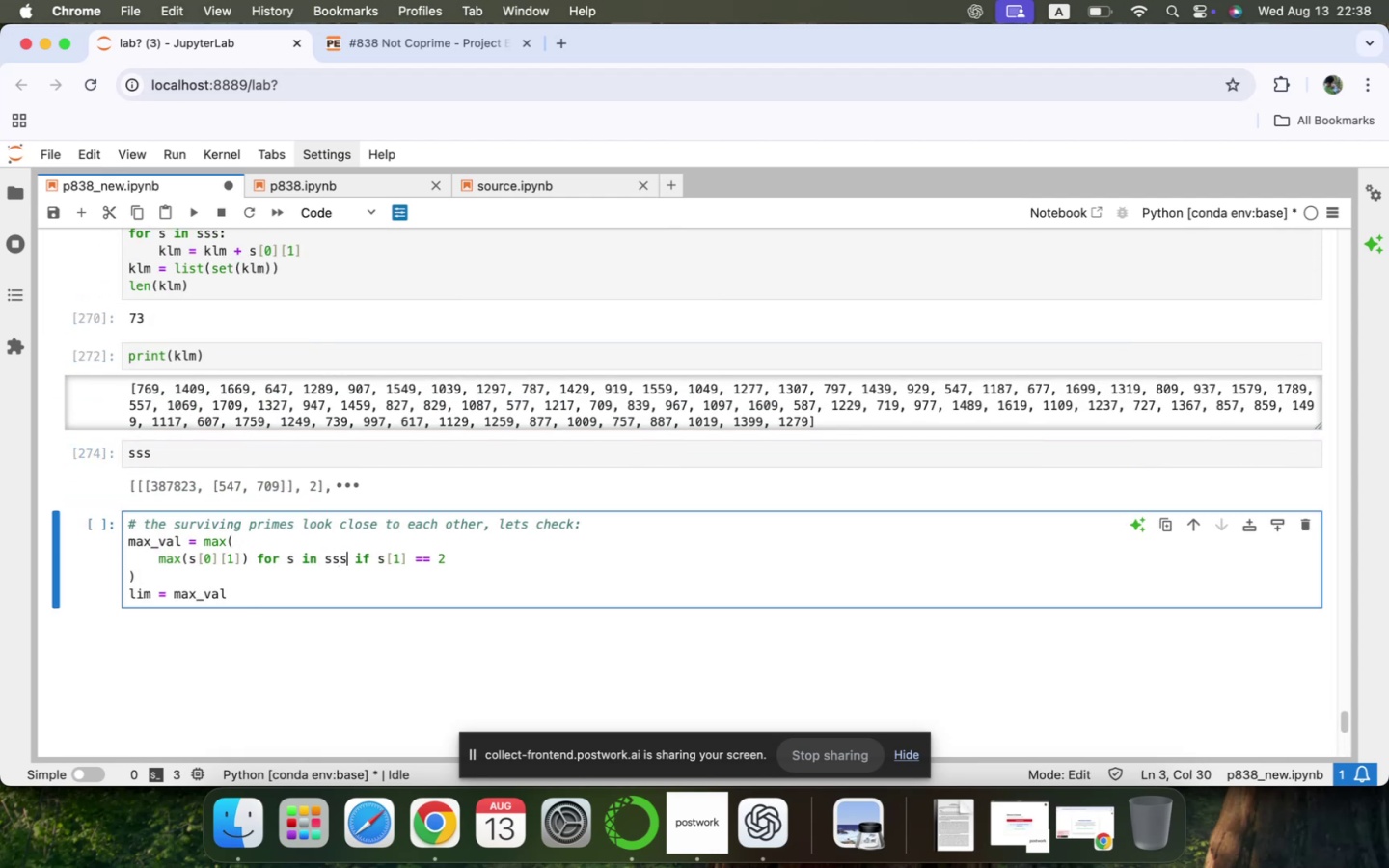 
key(ArrowDown)
 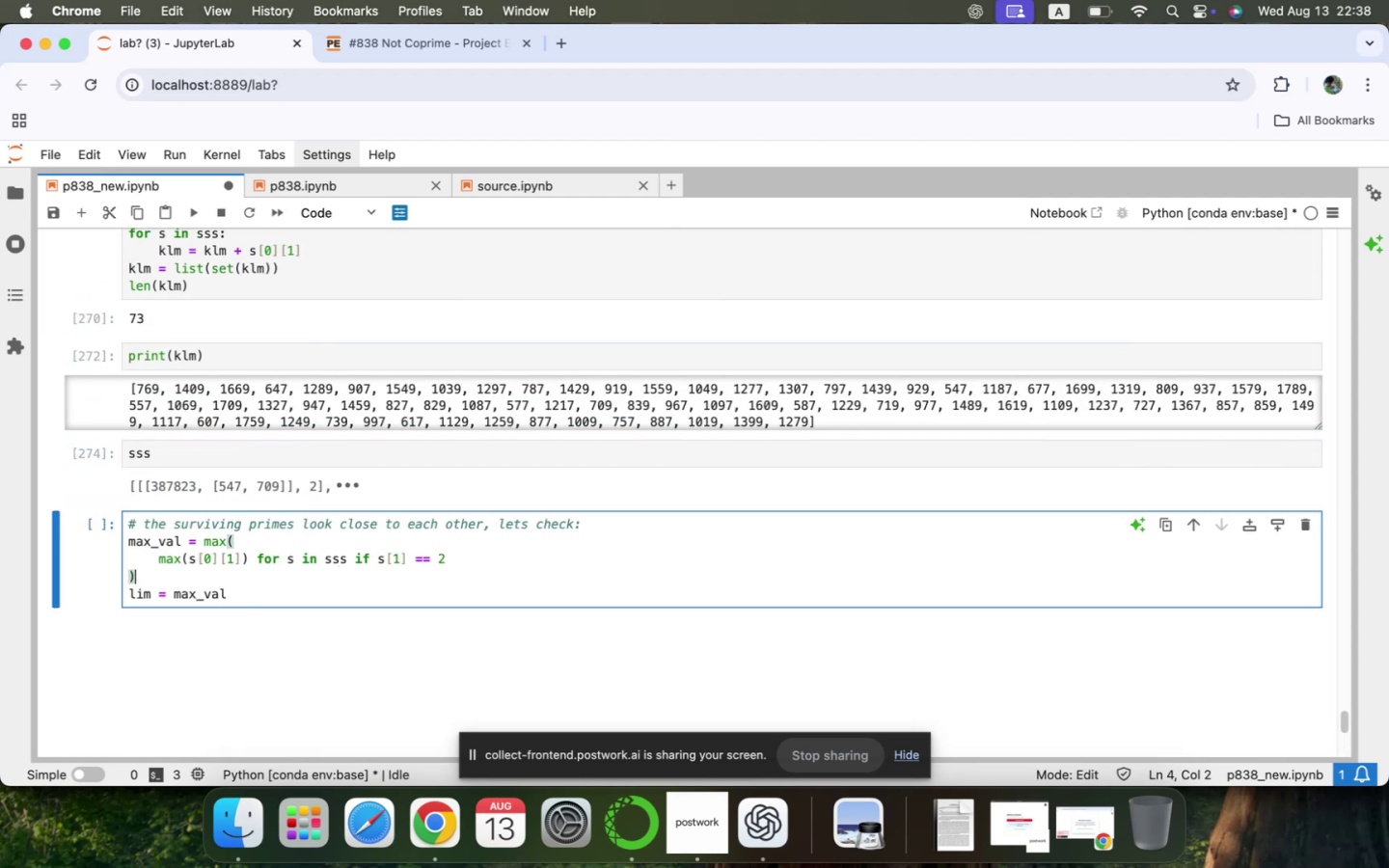 
key(ArrowDown)
 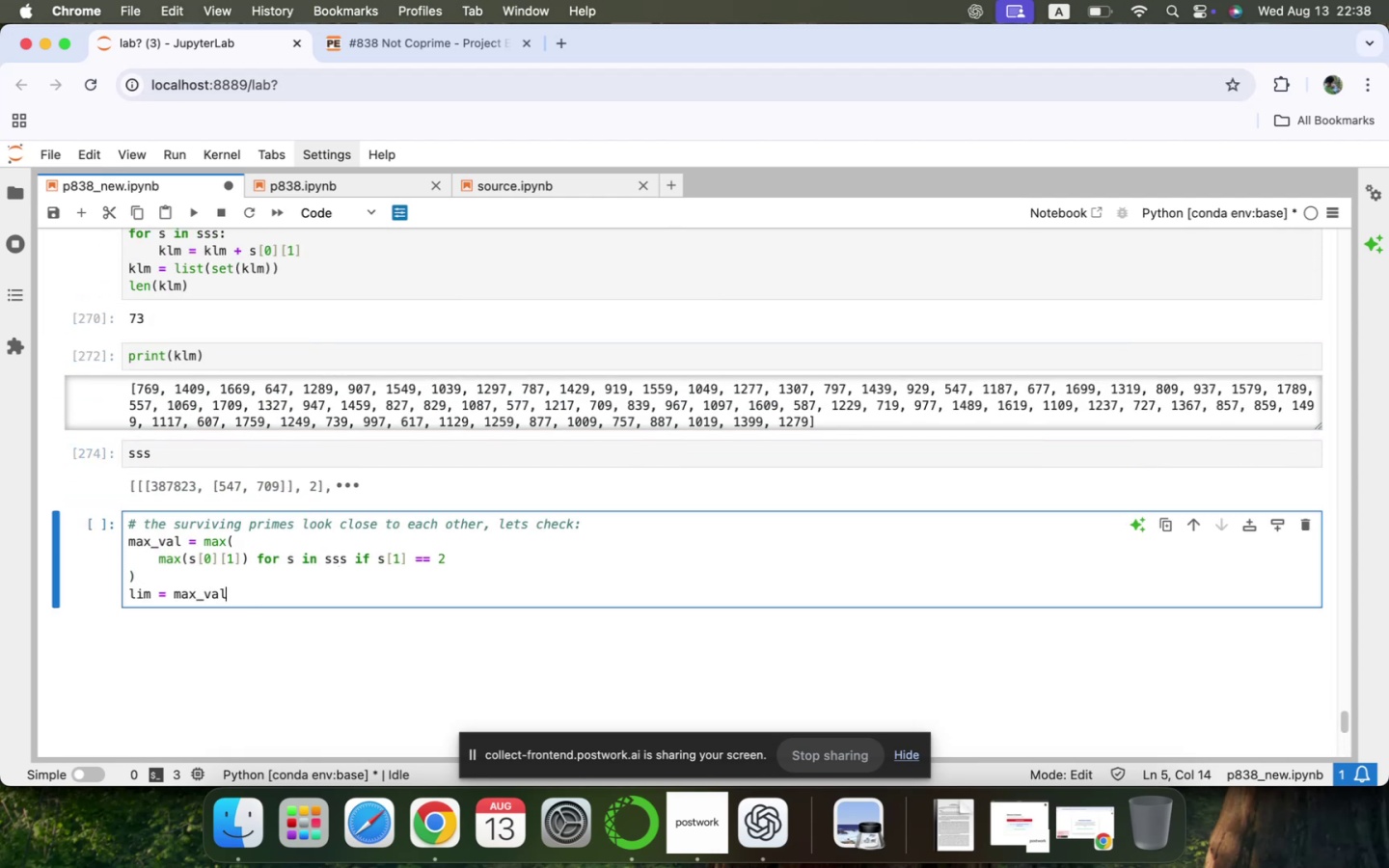 
hold_key(key=ArrowLeft, duration=0.53)
 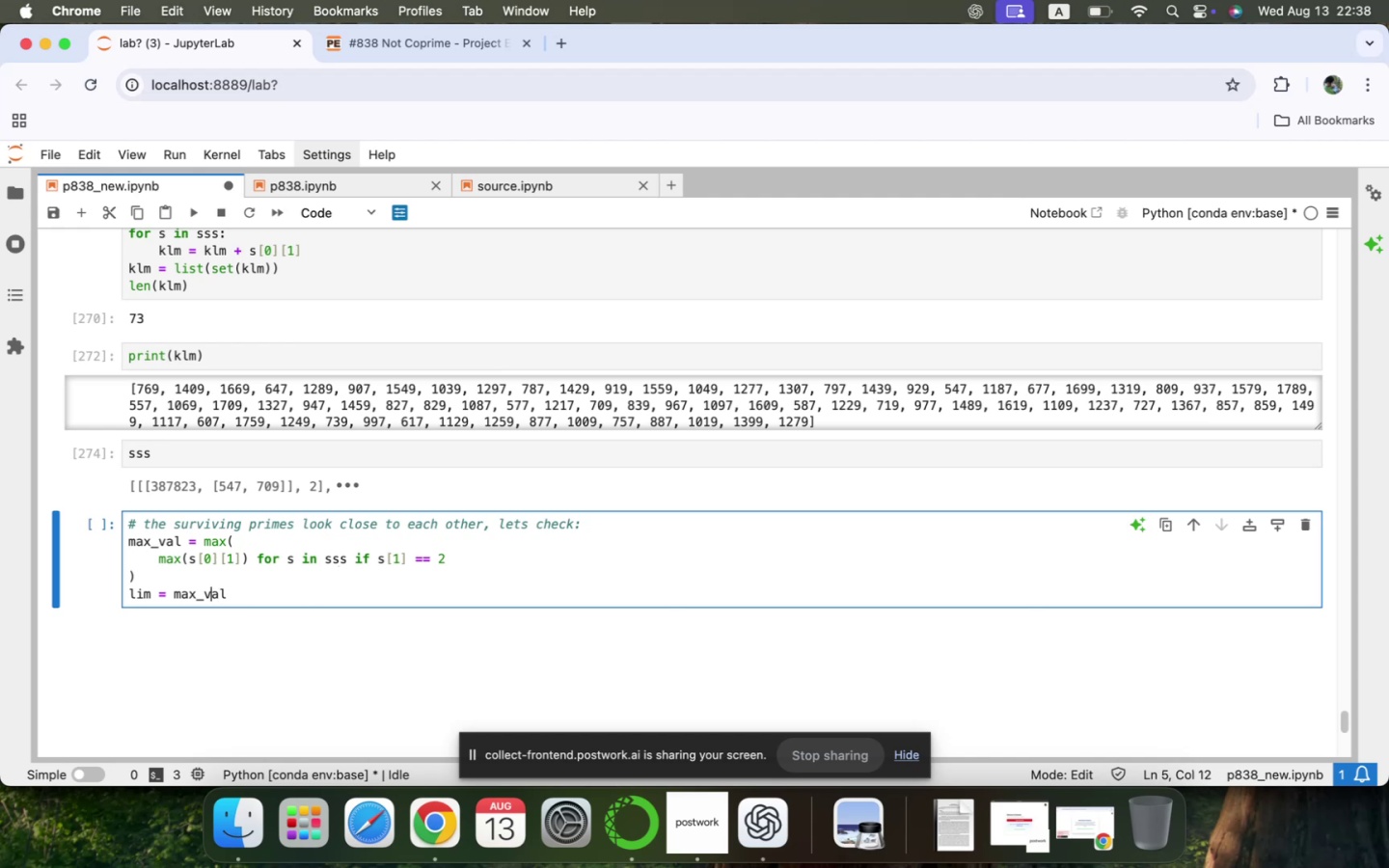 
key(ArrowRight)
 